 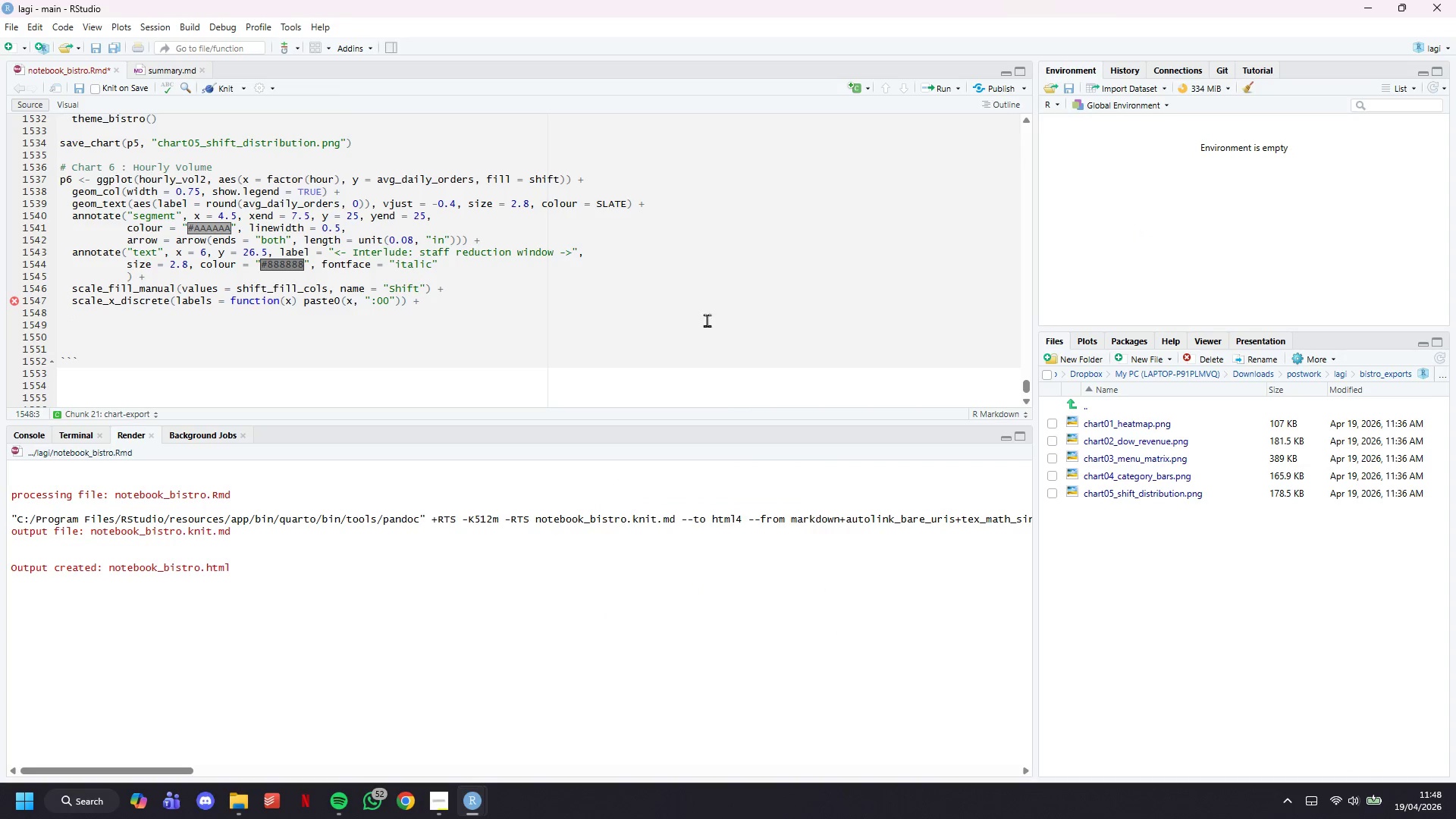 
type(scale_y_contin)
 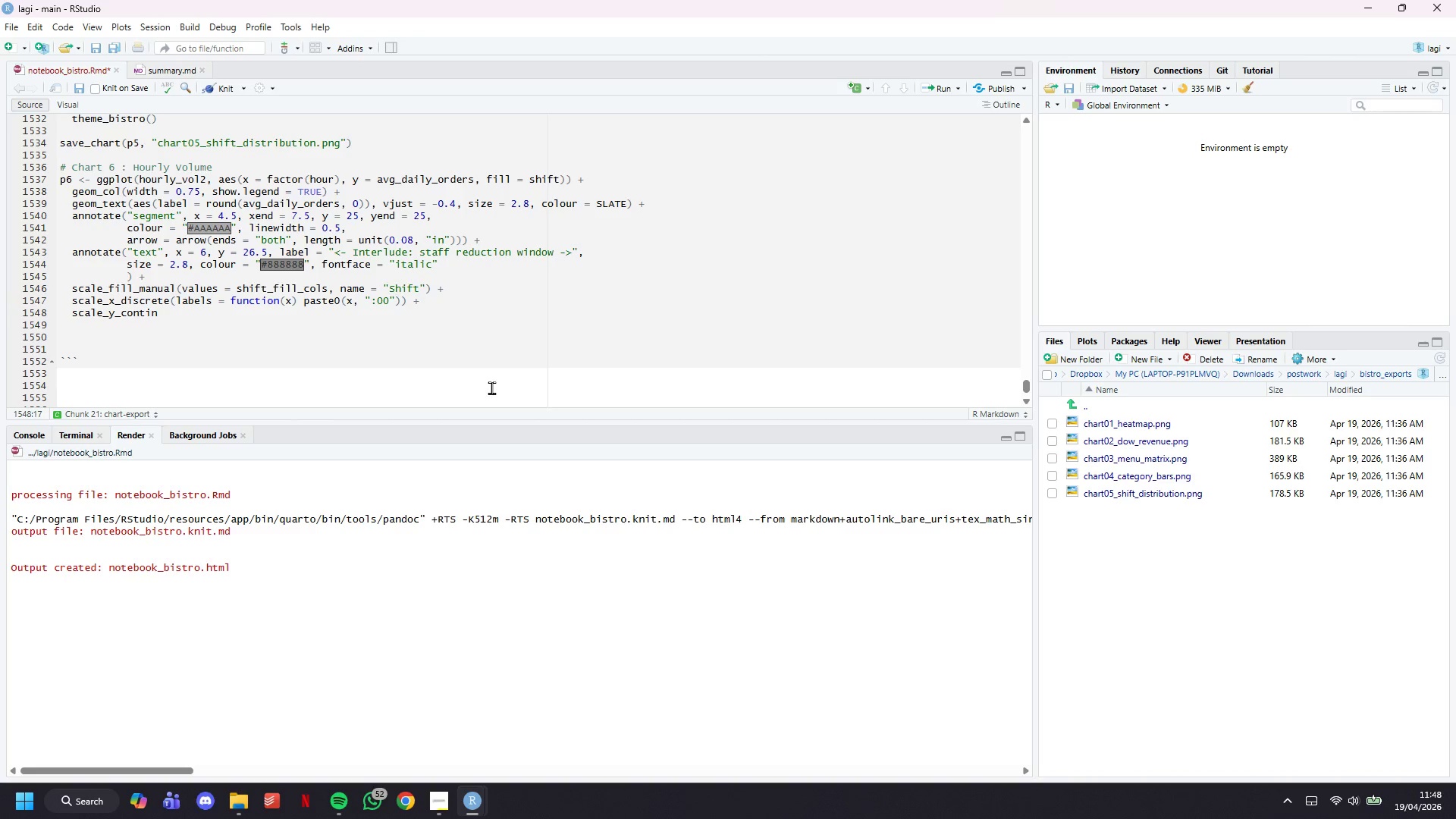 
type(uous()
 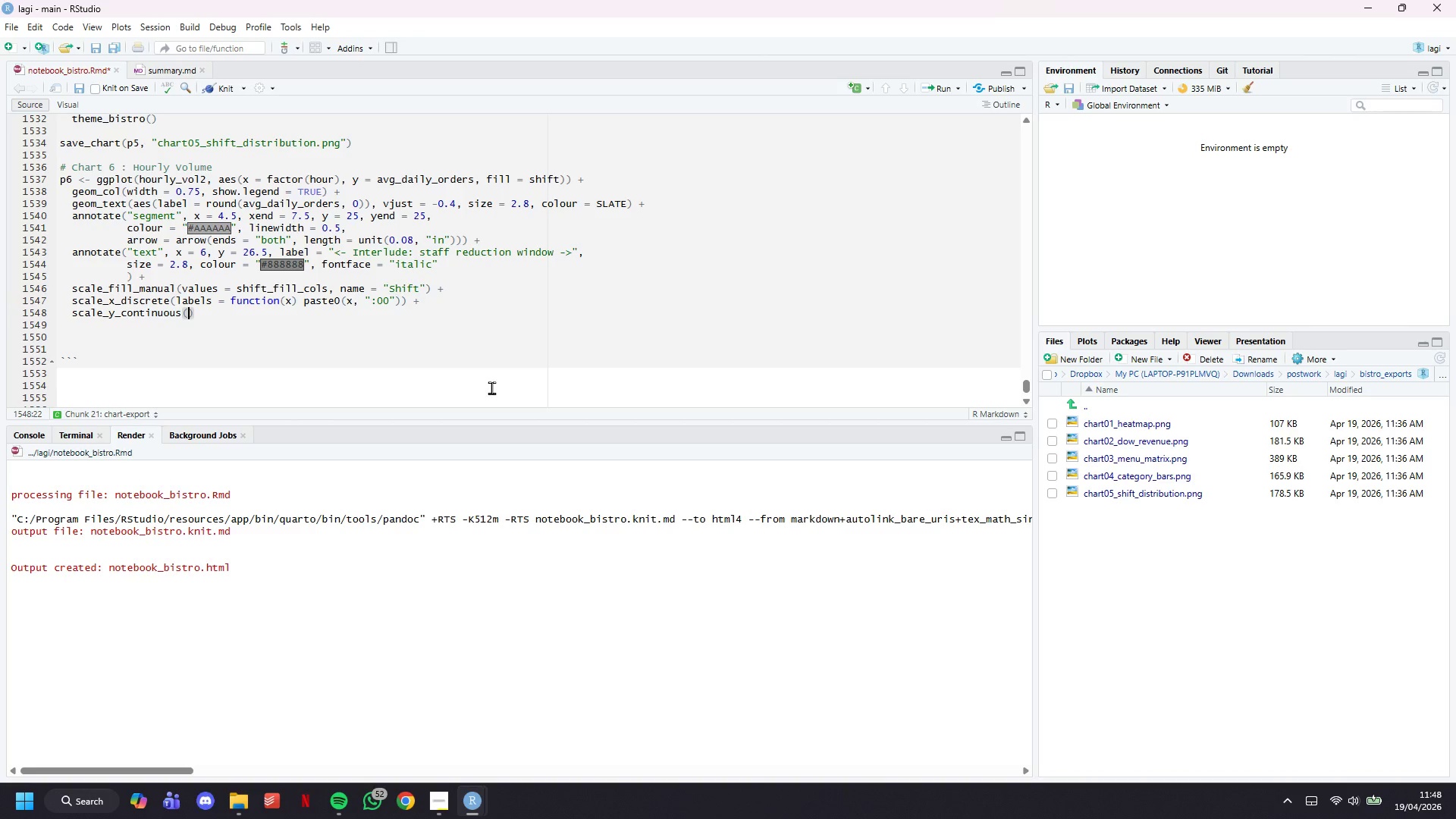 
type(name = "Avg Orders per Day)
 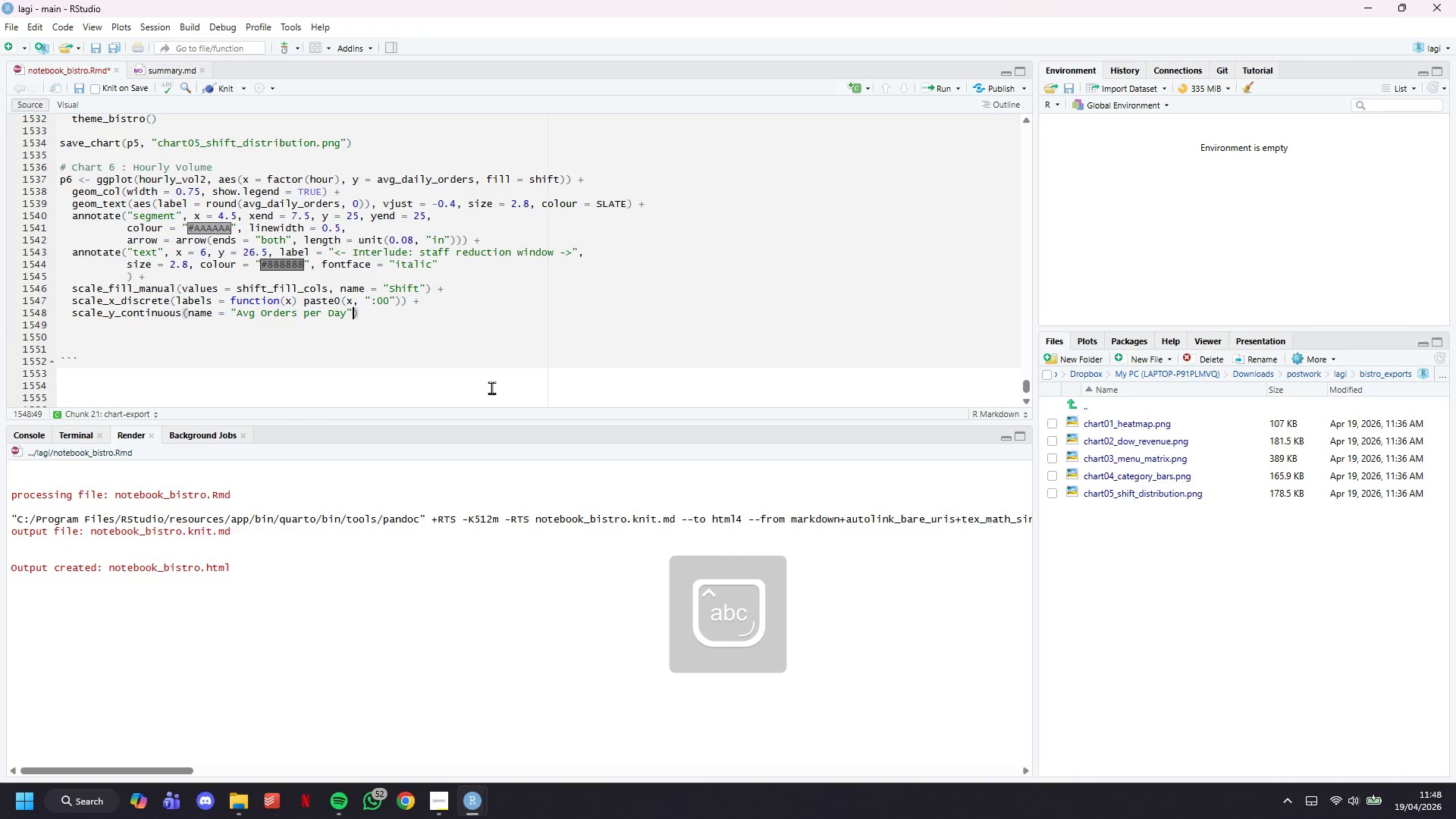 
 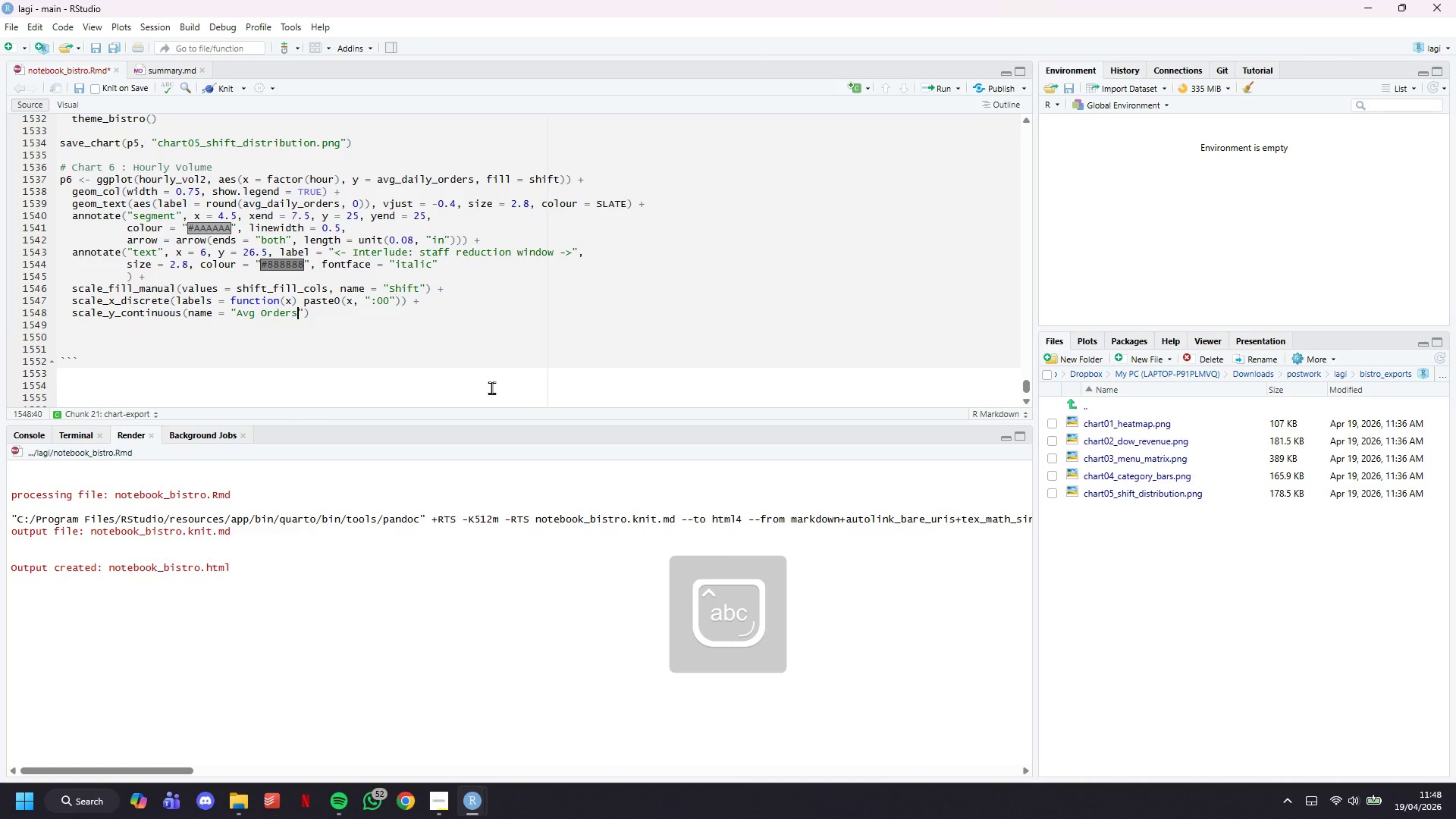 
key(ArrowRight)
 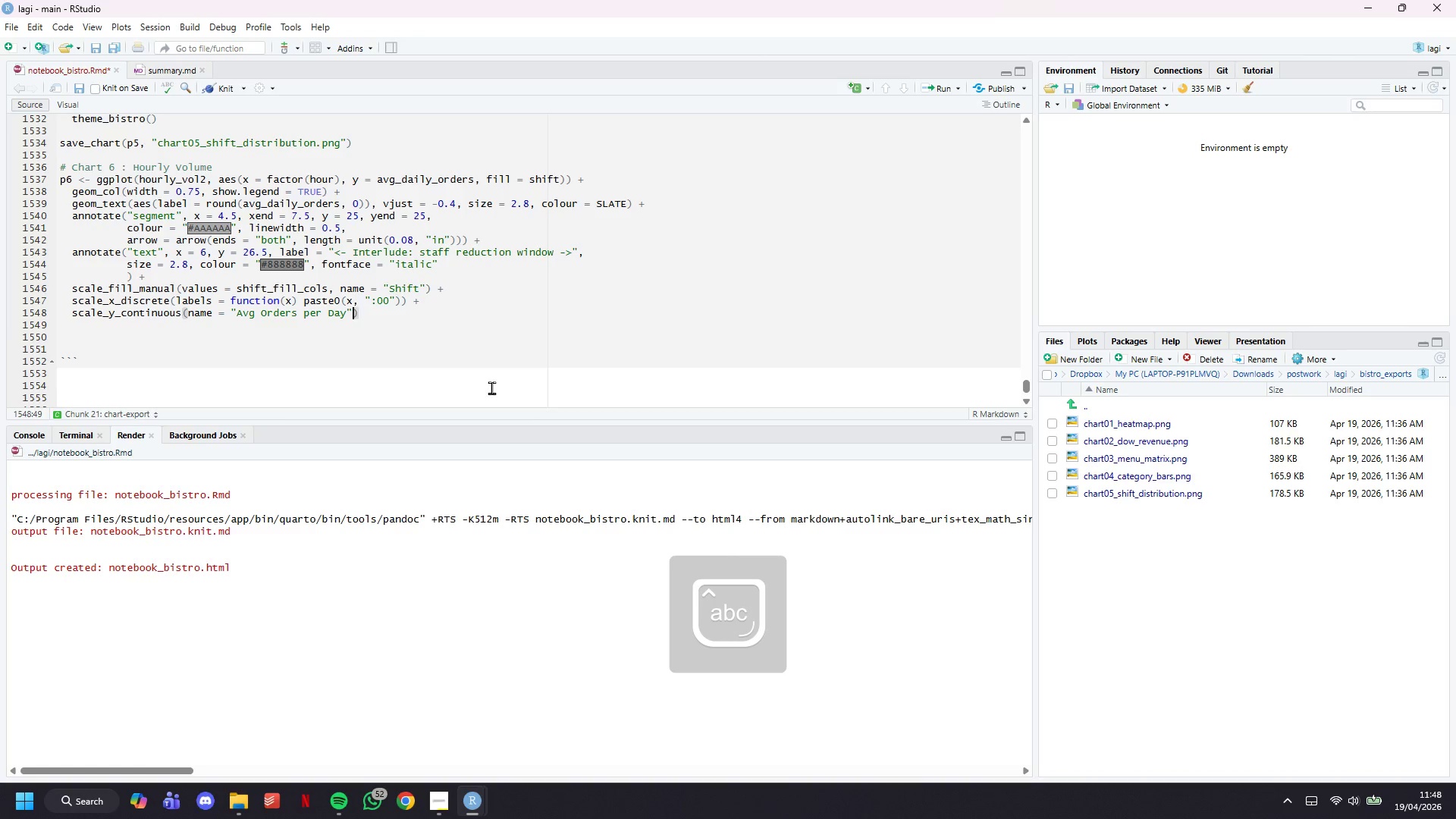 
type(, expand = ")
key(Backspace)
type(expansion(mult = c(0, 0.12)
 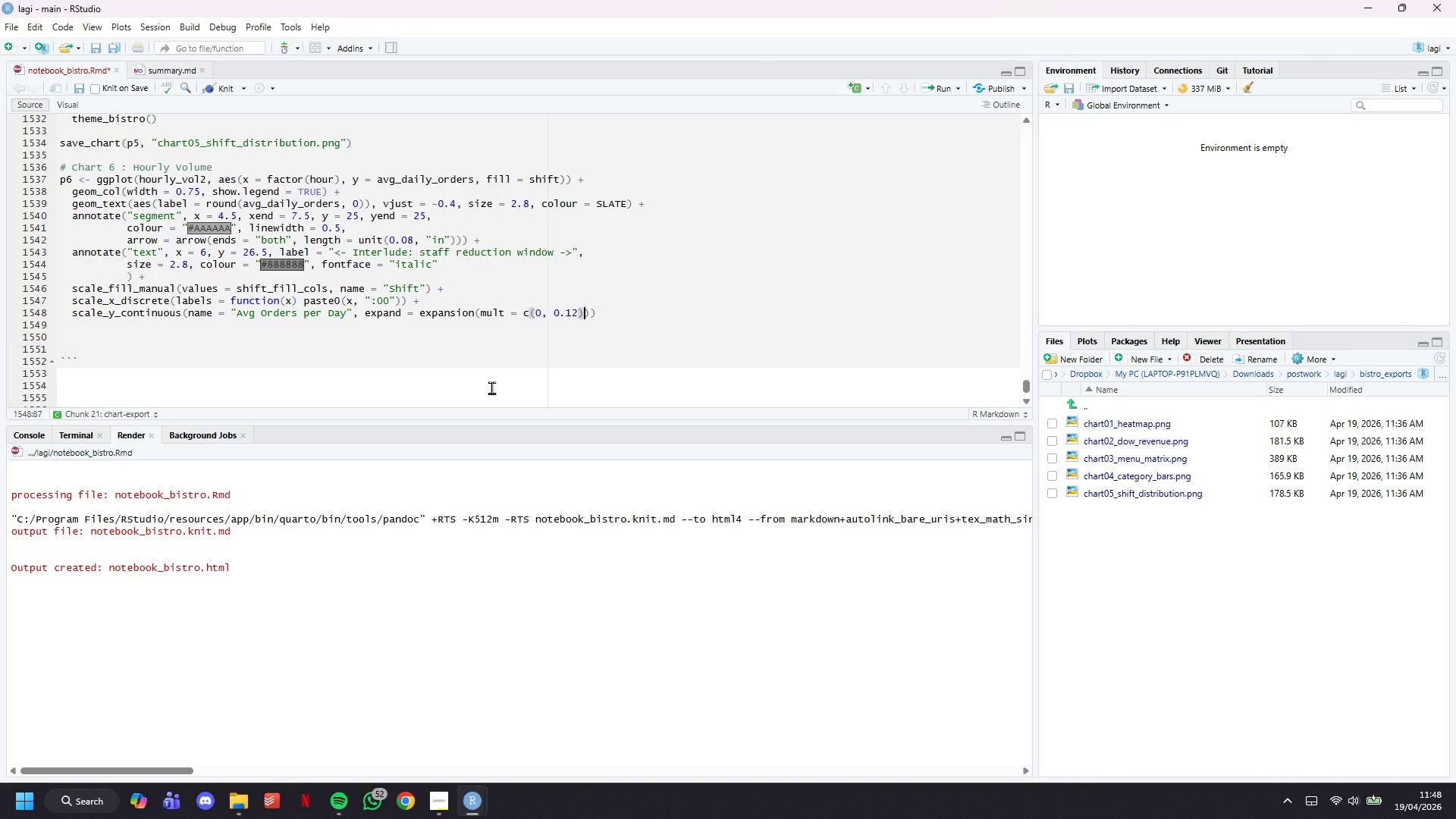 
 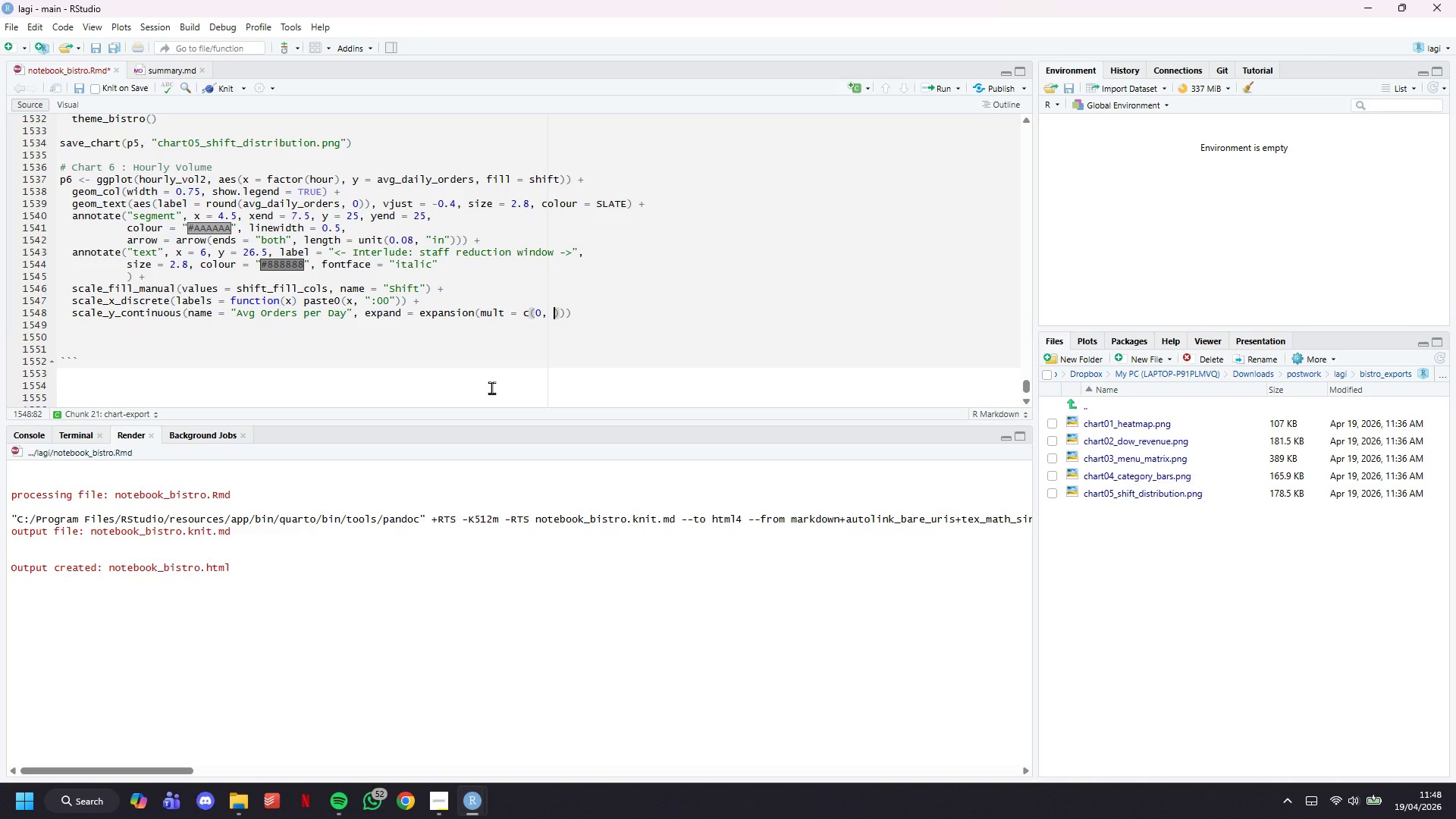 
key(ArrowRight)
 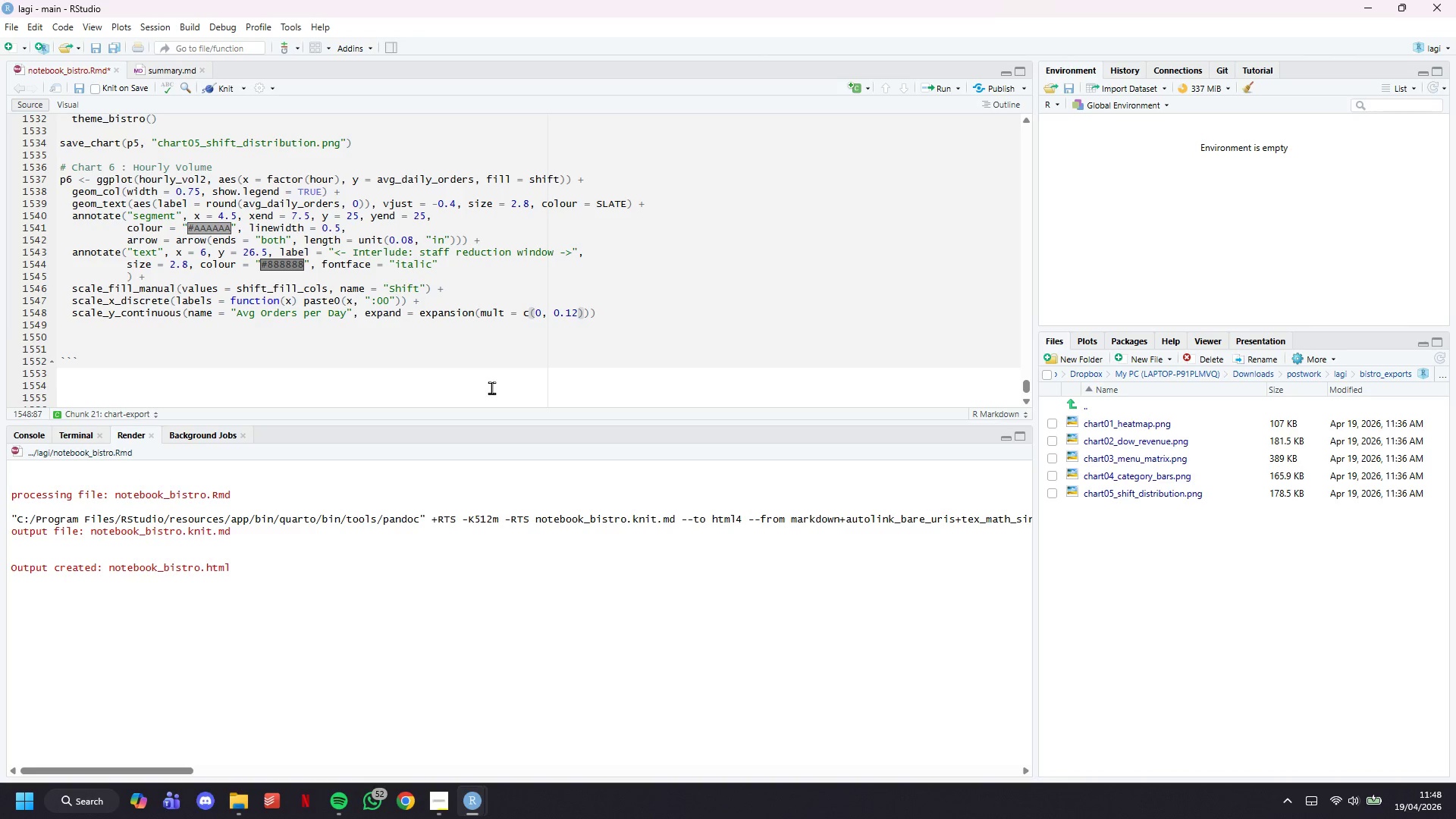 
key(ArrowRight)
 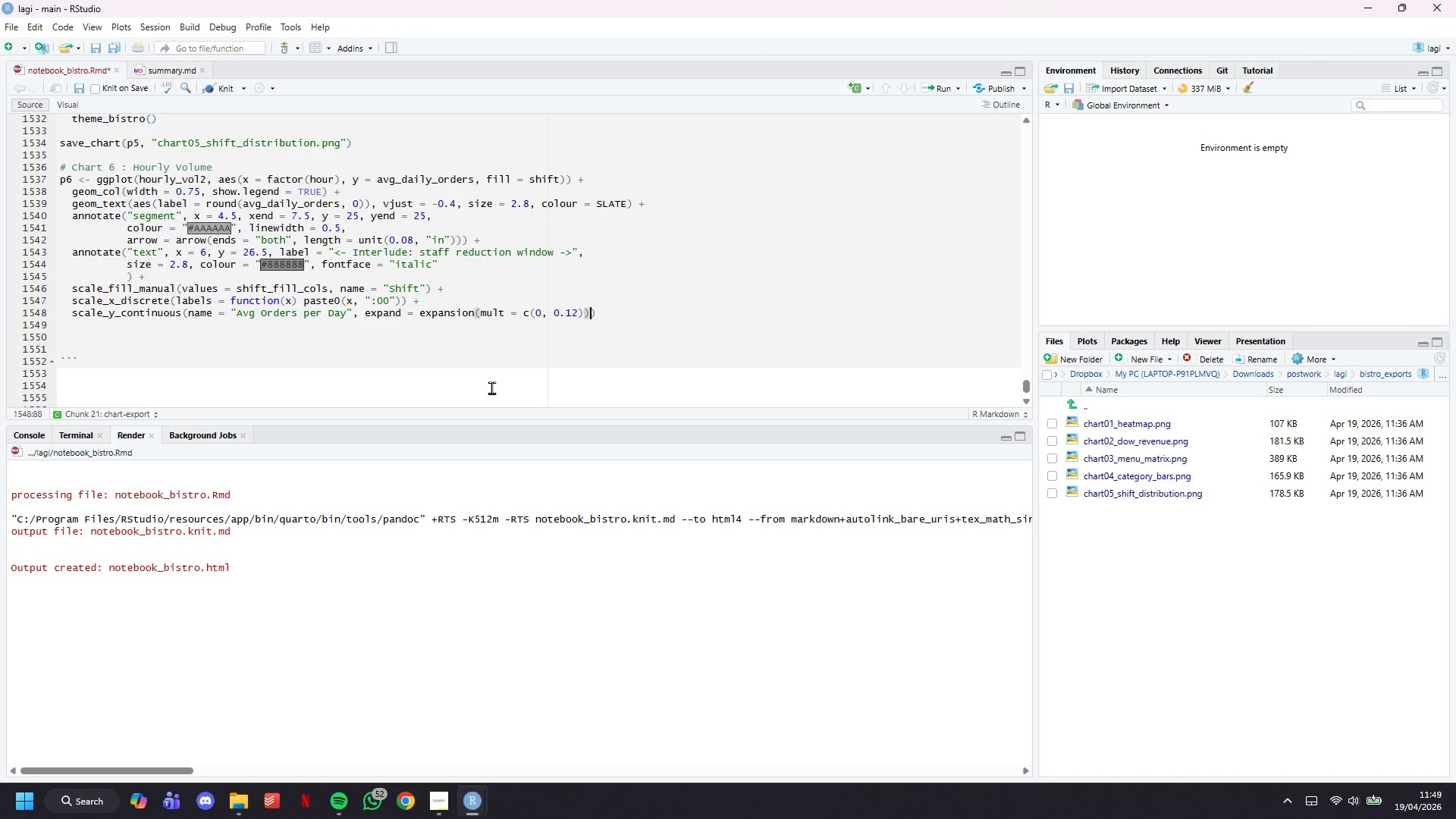 
key(ArrowRight)
 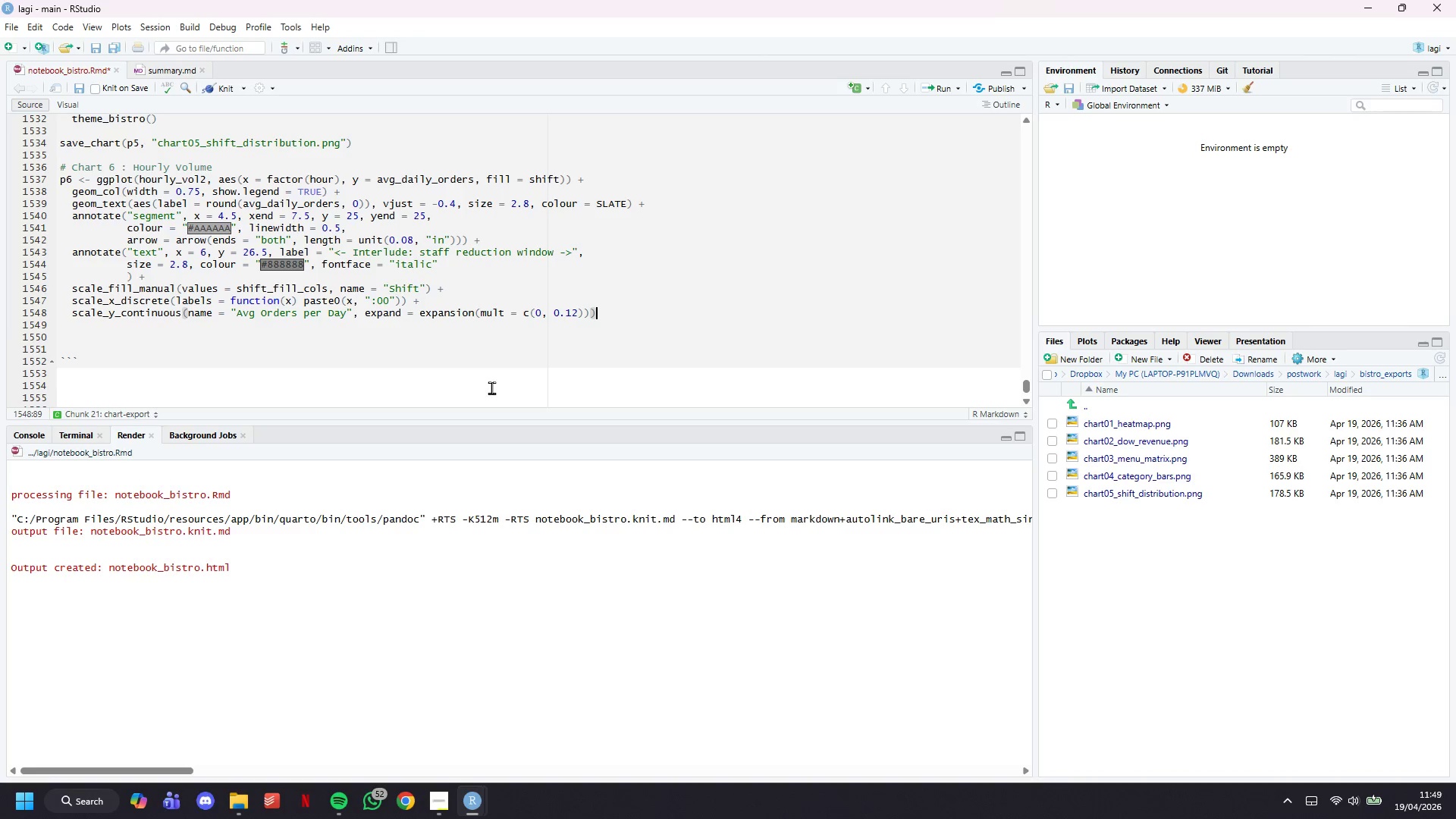 
key(Space)
 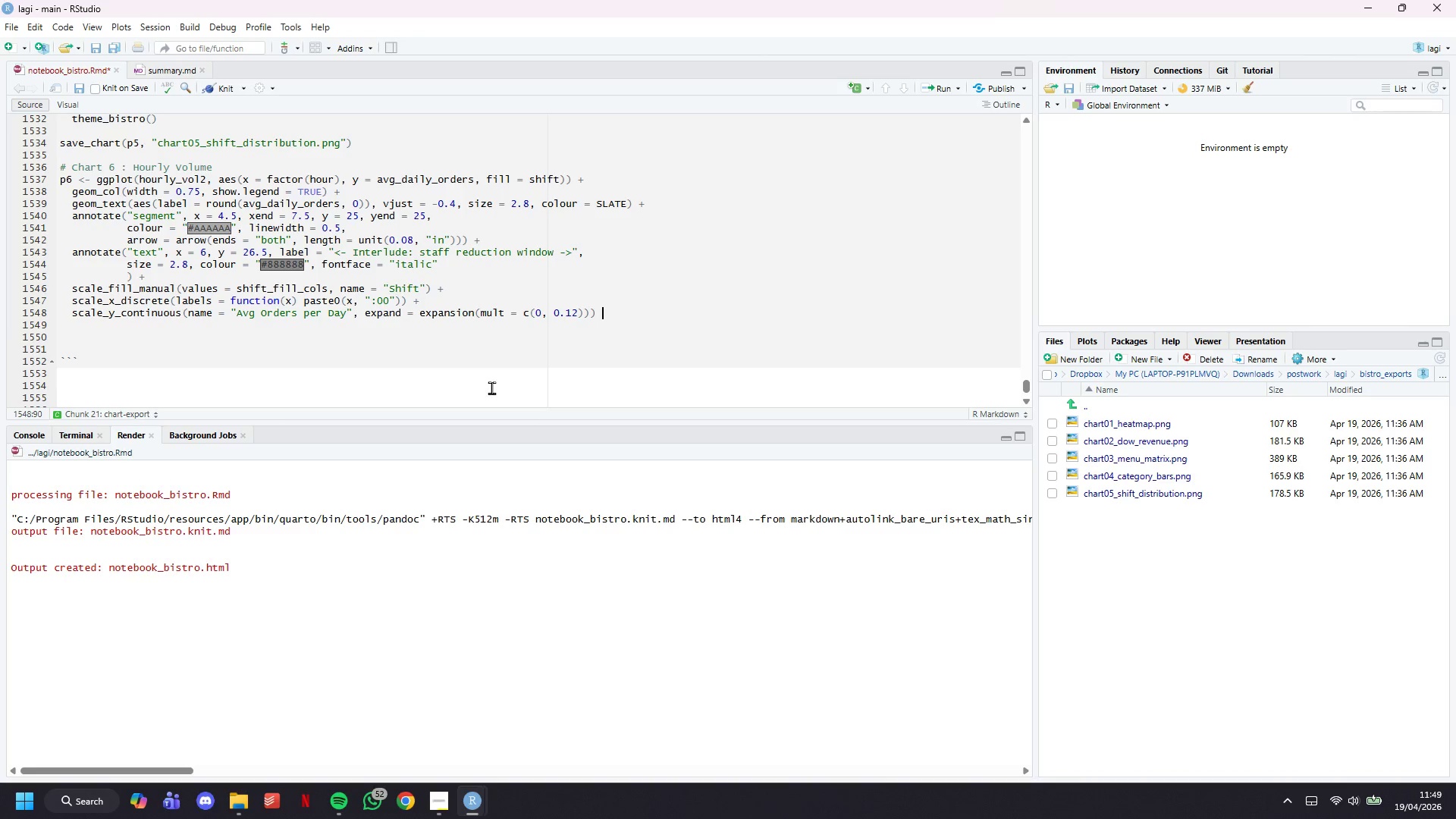 
key(Shift+ShiftLeft)
 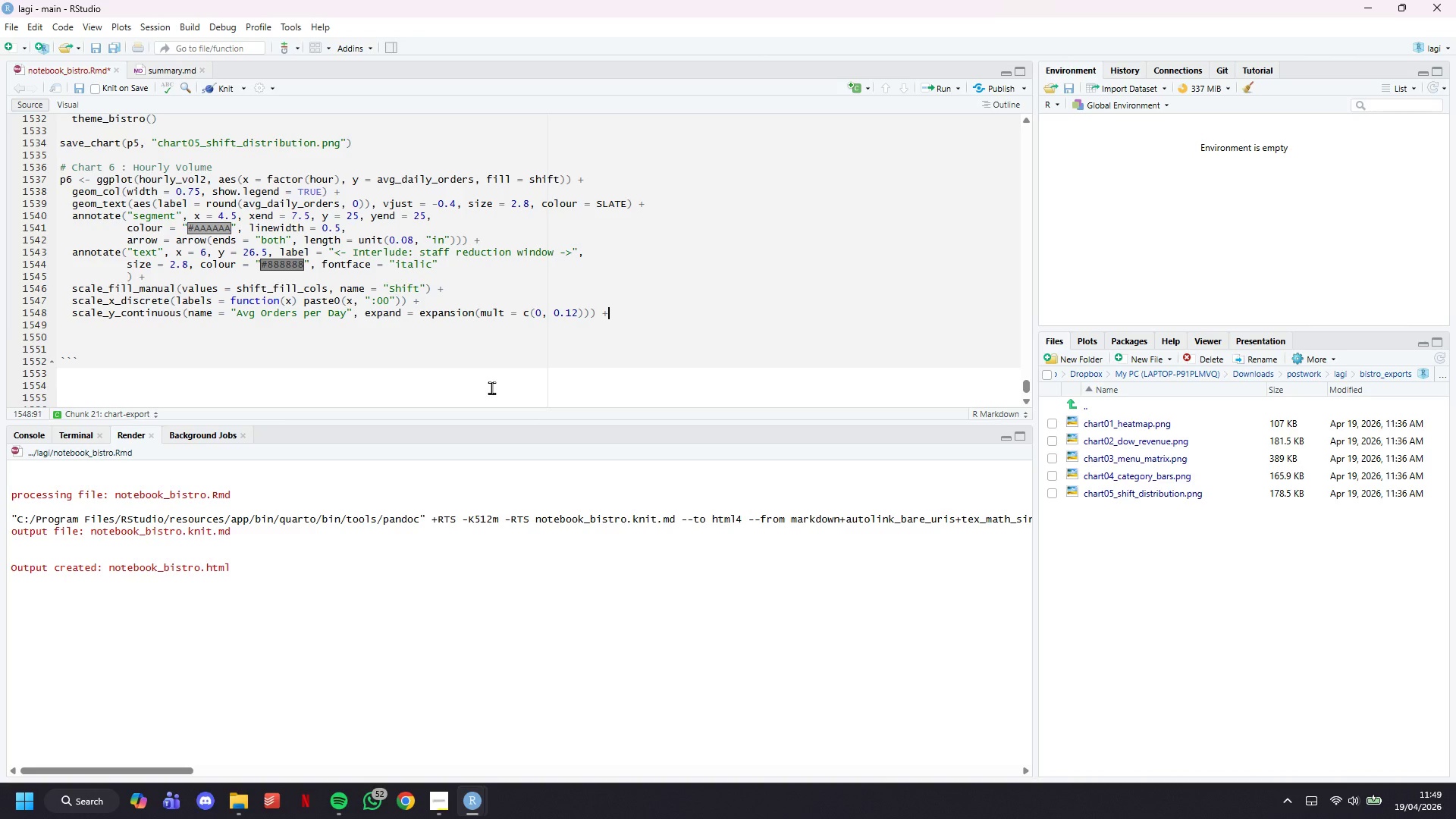 
key(Shift+Equal)
 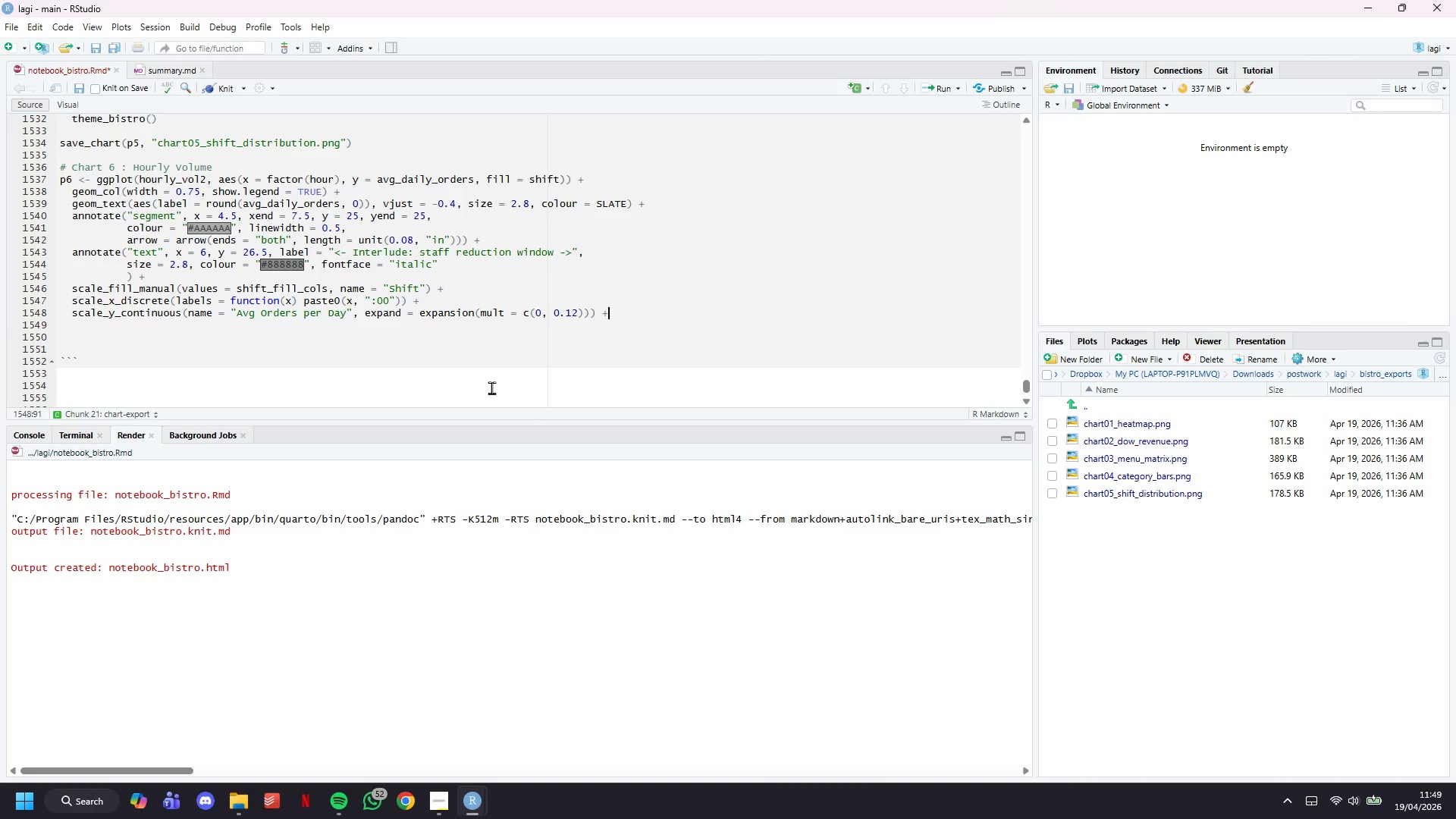 
key(Enter)
 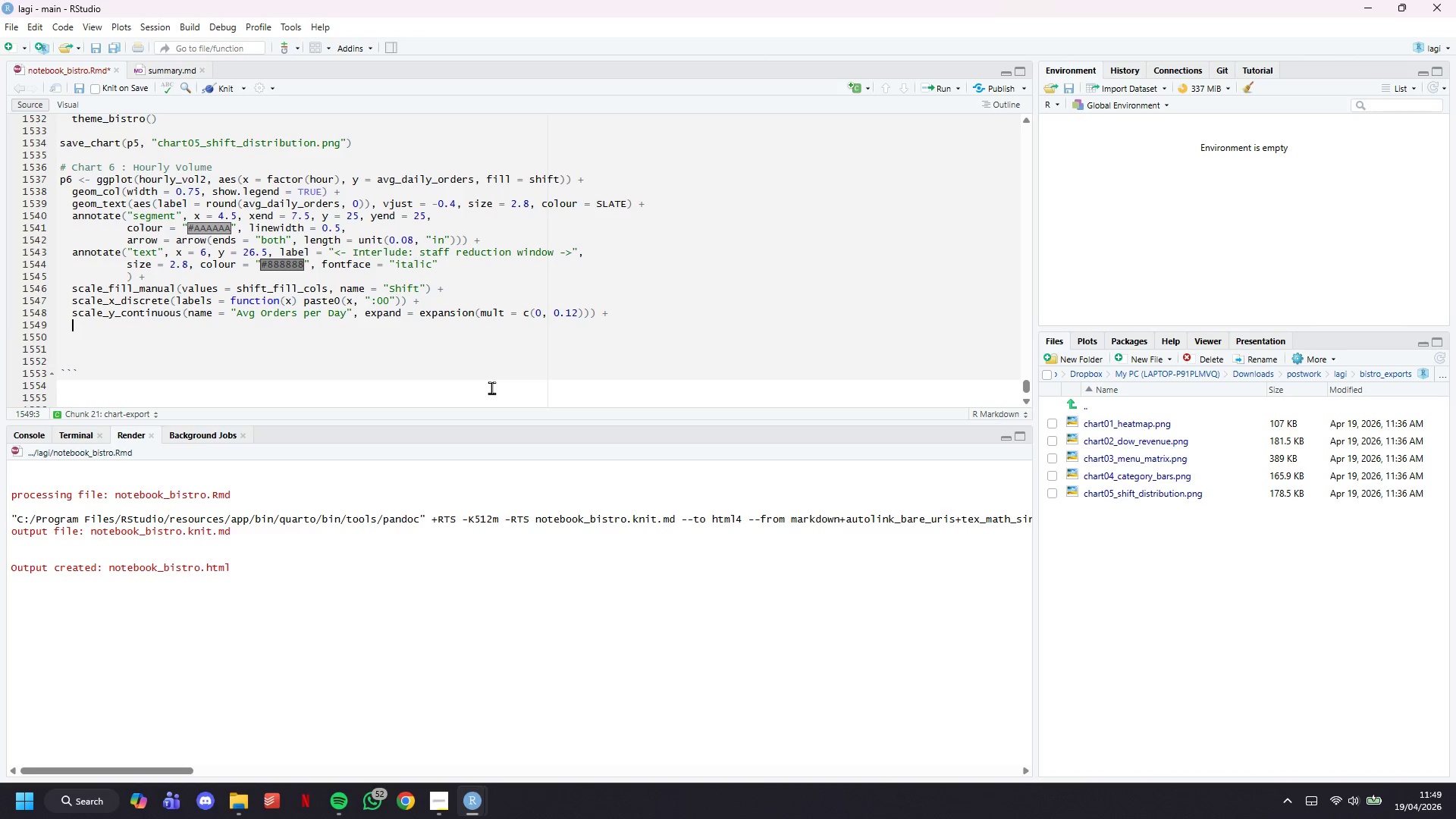 
type(labs()
 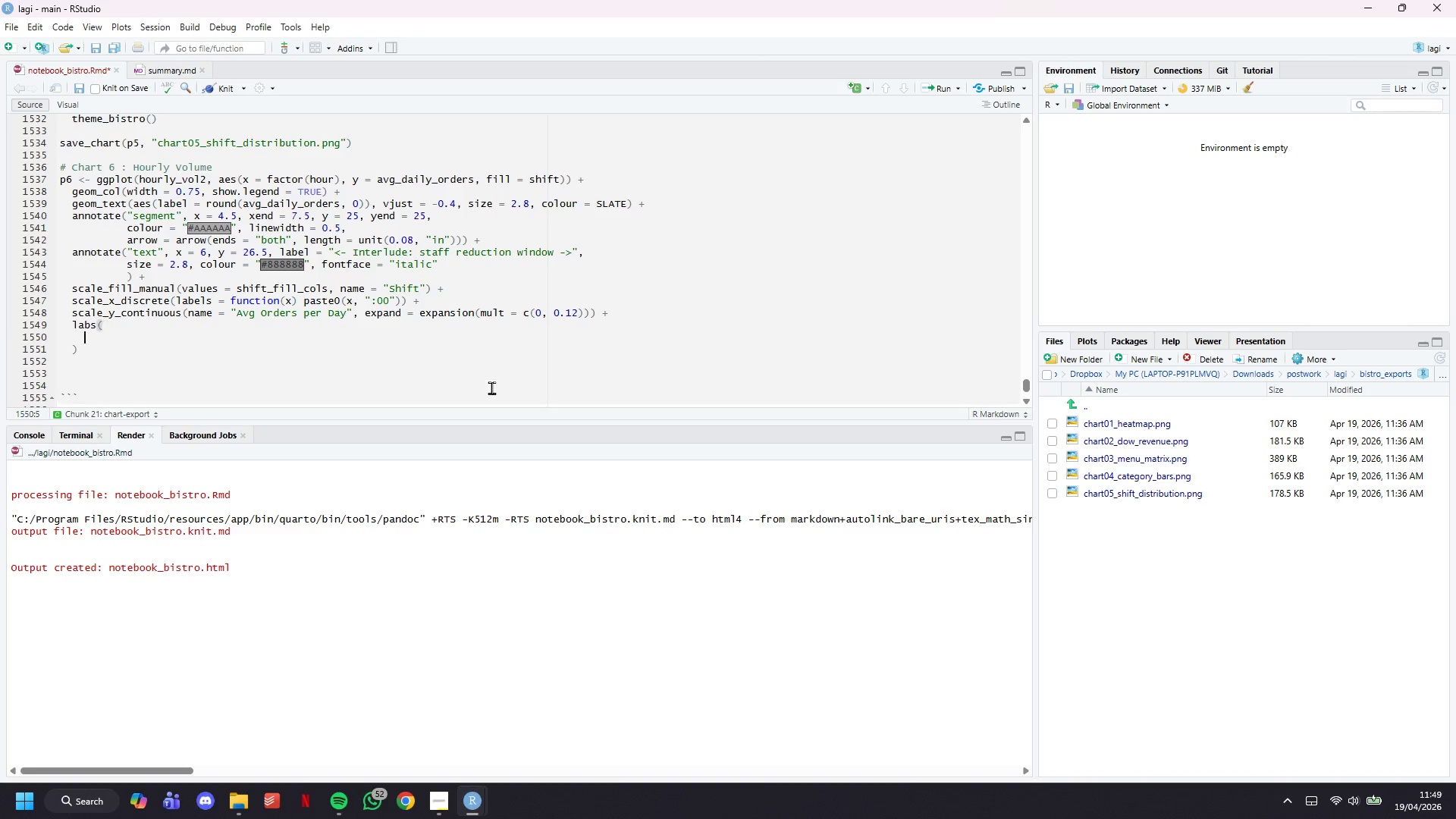 
key(Enter)
 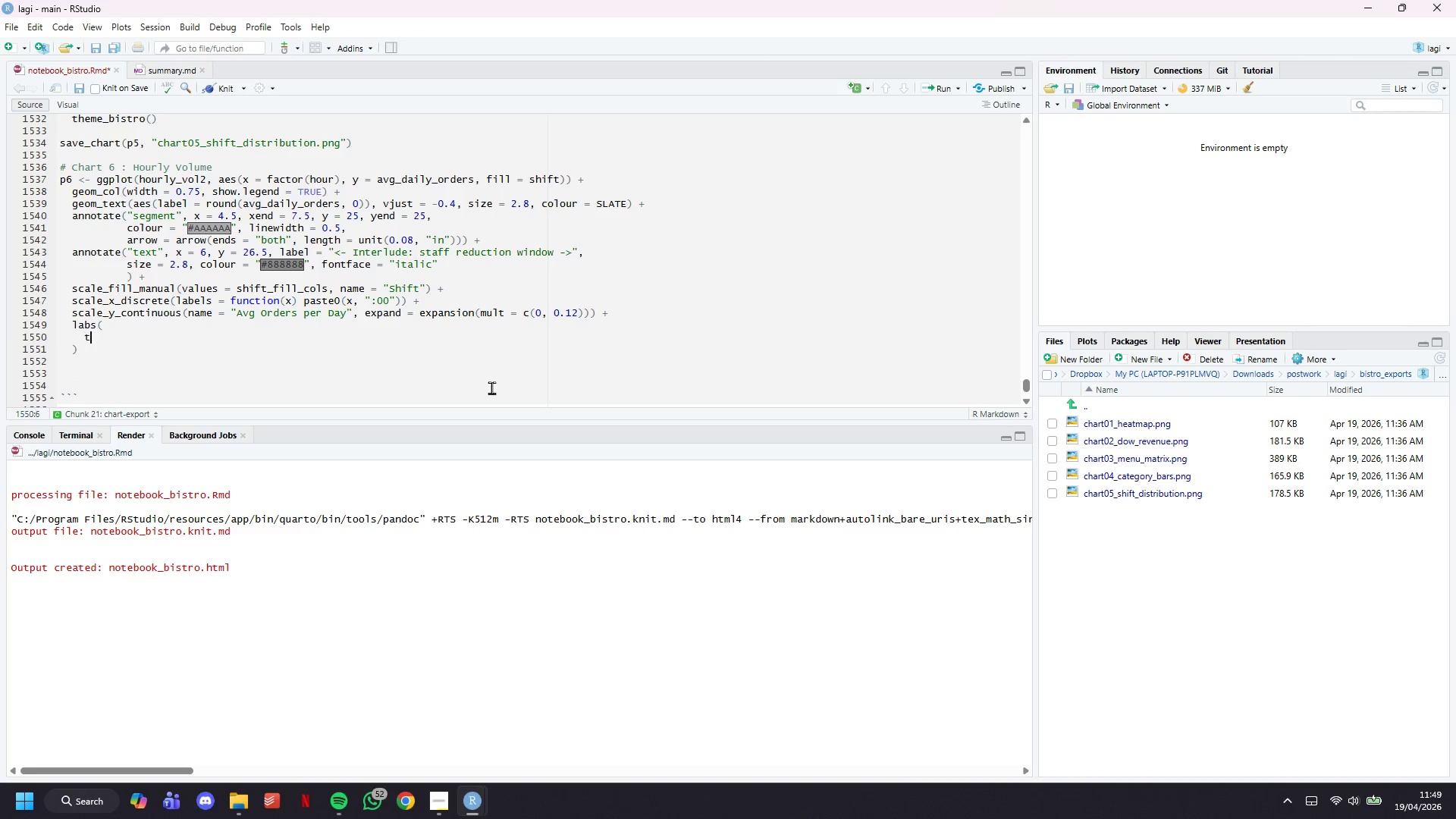 
type(title = :***)
key(Backspace)
key(Backspace)
key(Backspace)
key(Backspace)
type("****)
 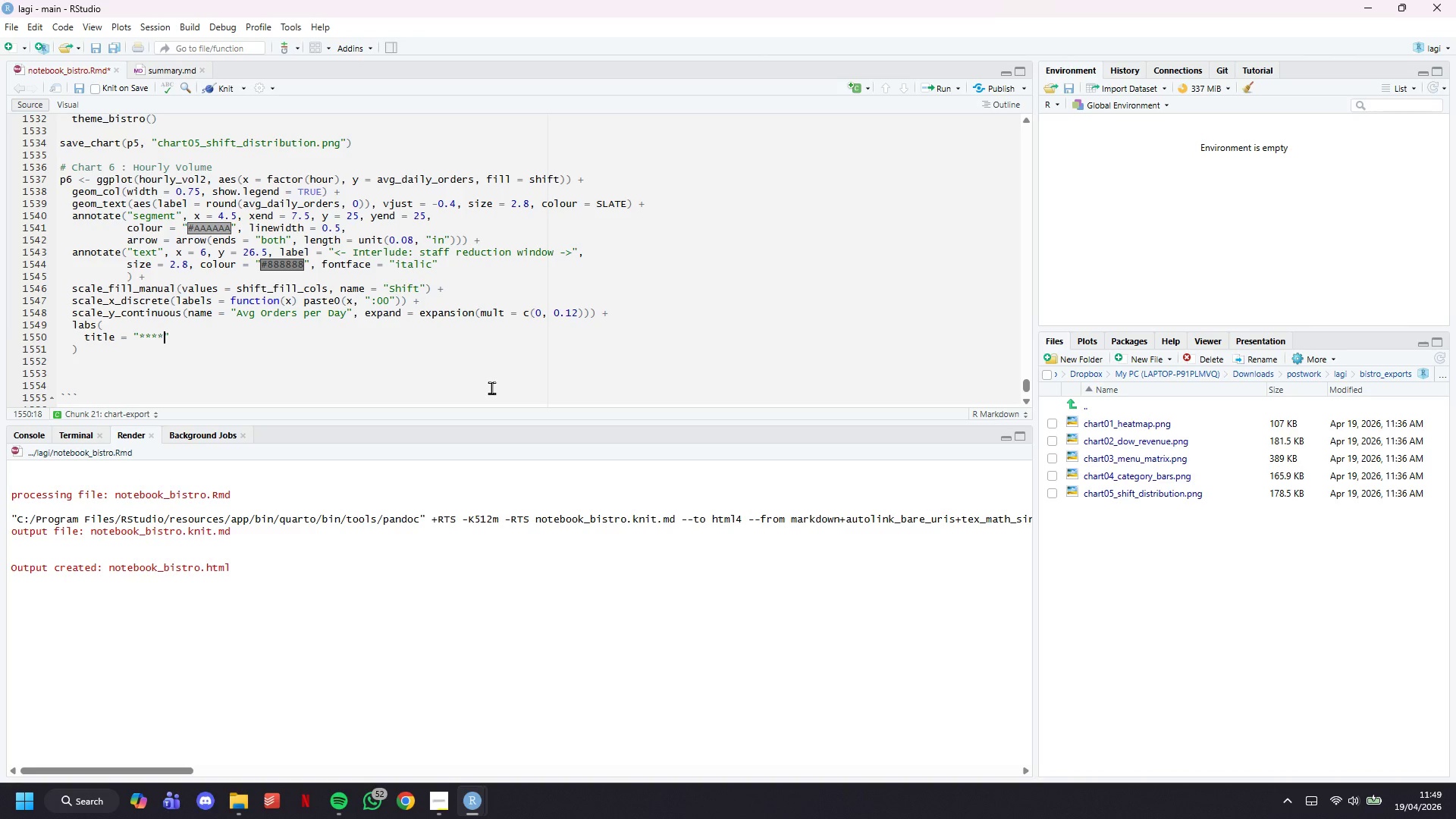 
 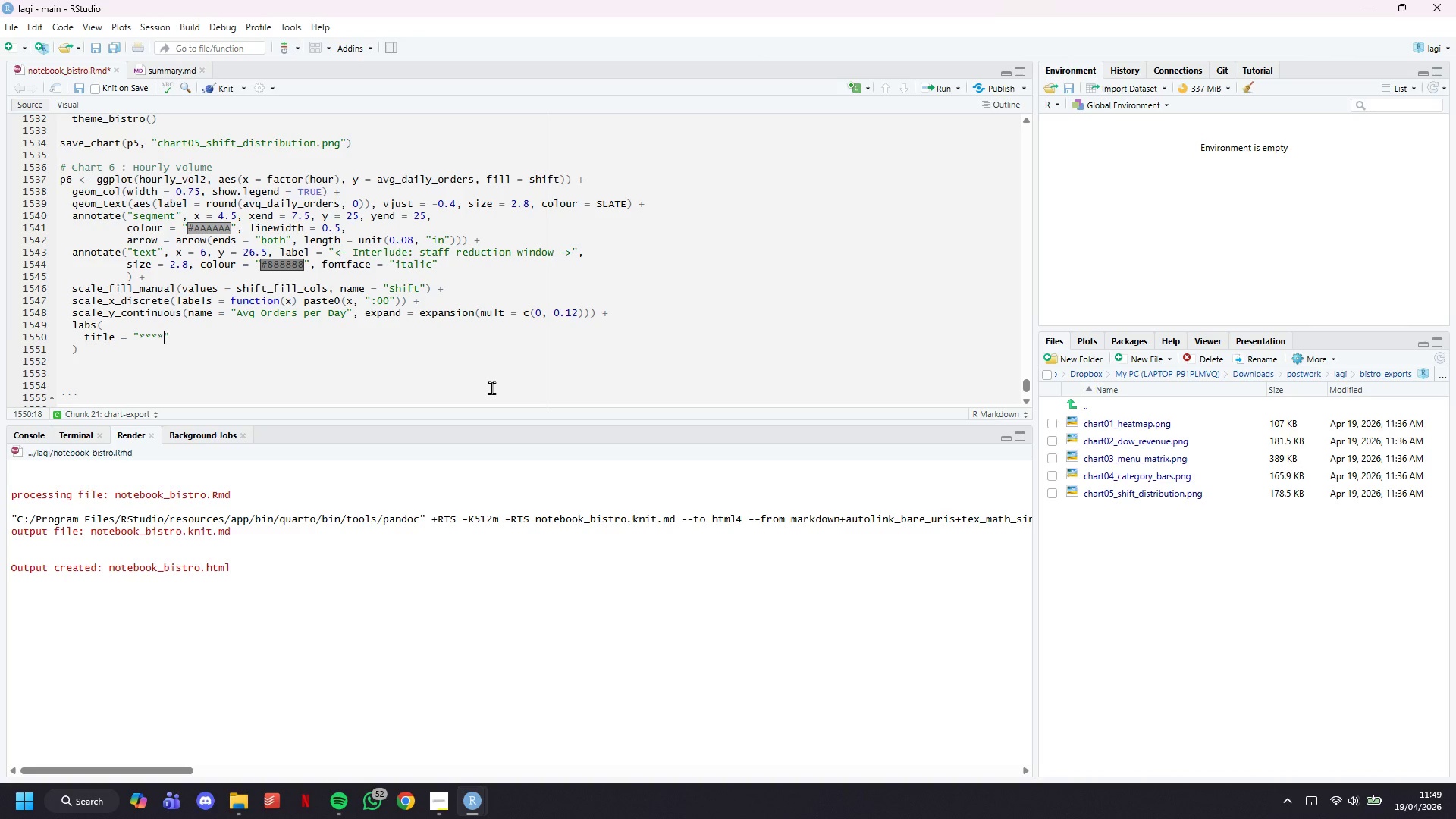 
key(ArrowLeft)
 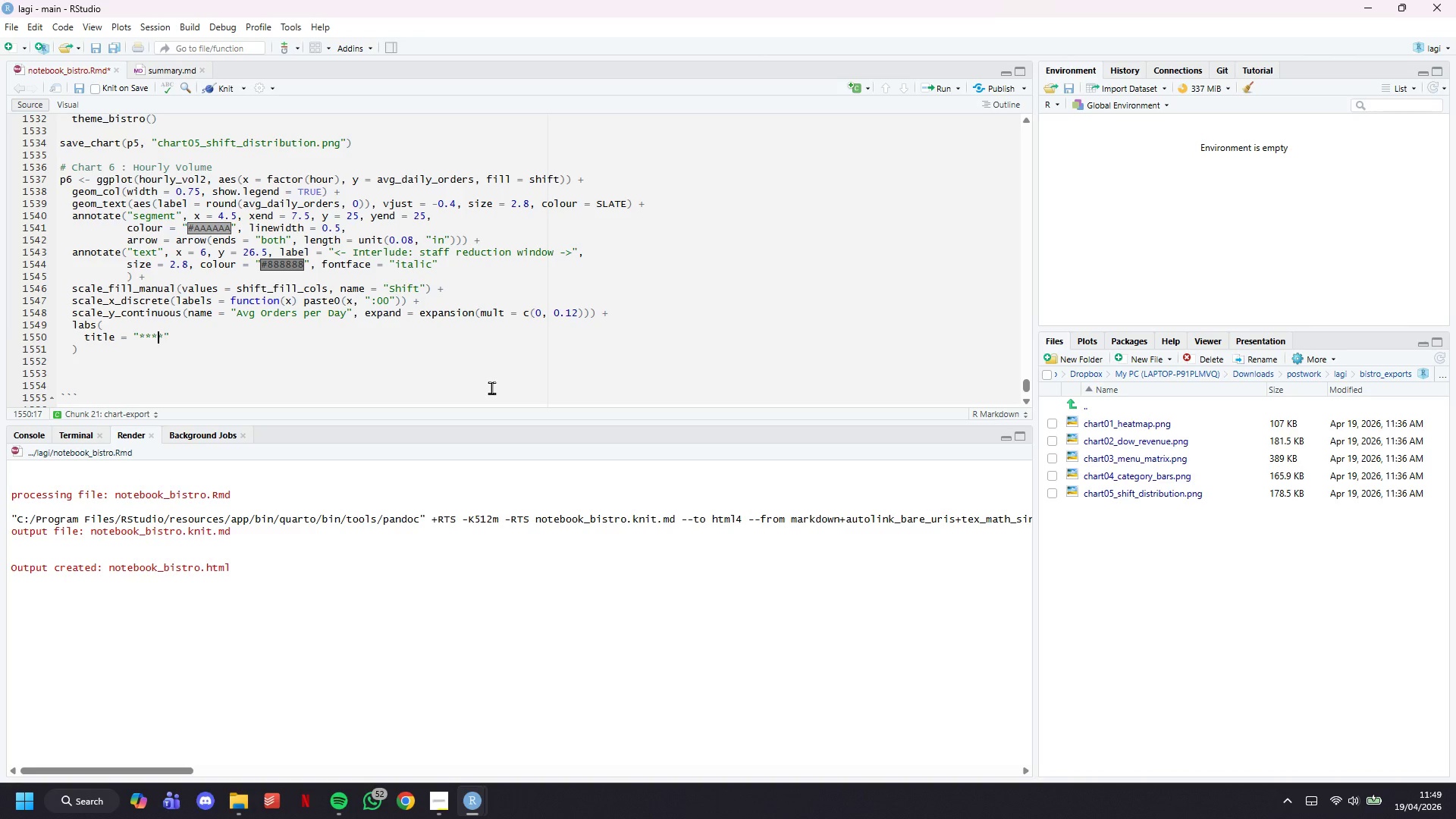 
key(ArrowLeft)
 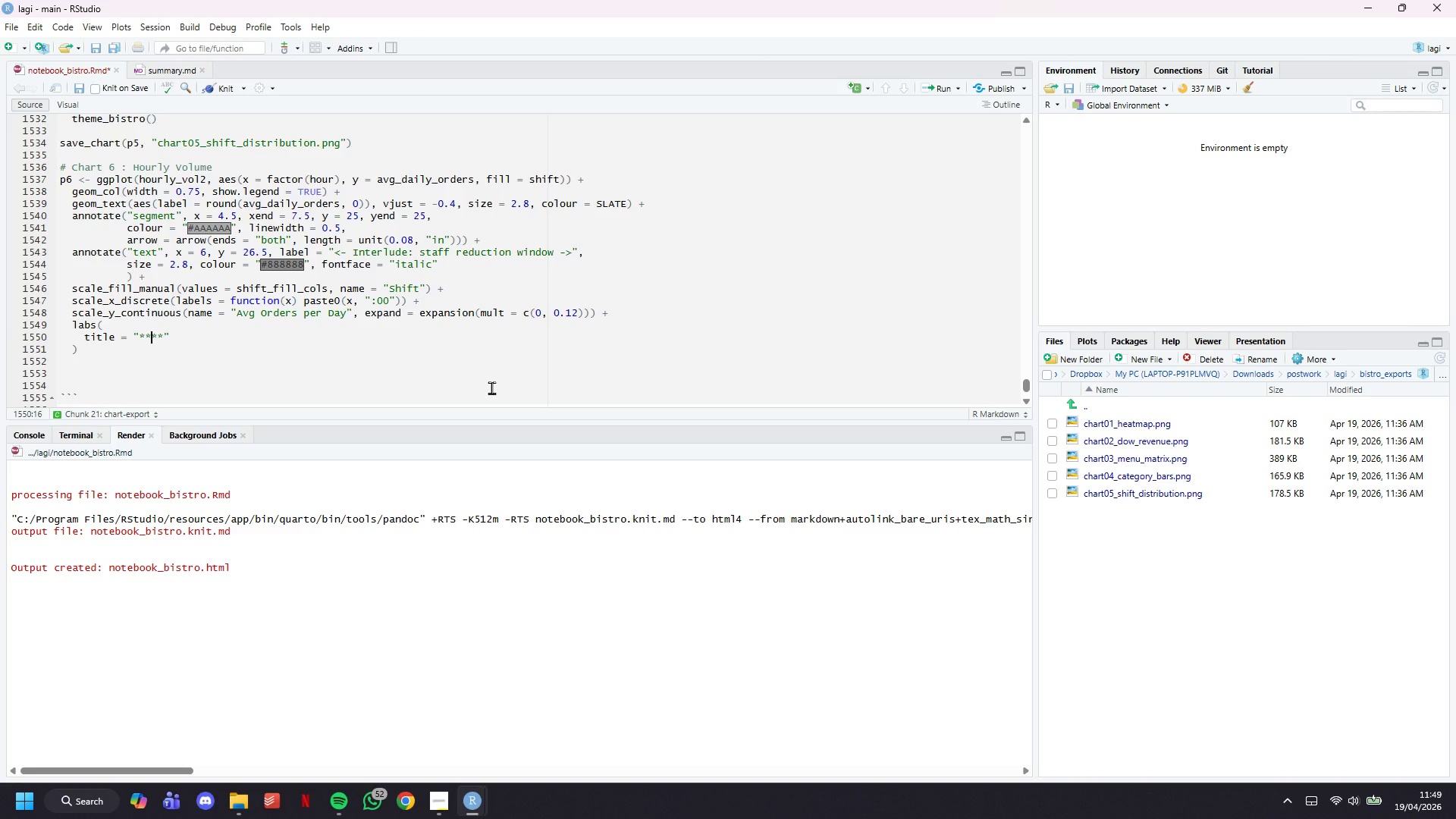 
type(Average Order Volume by Hour of Day)
 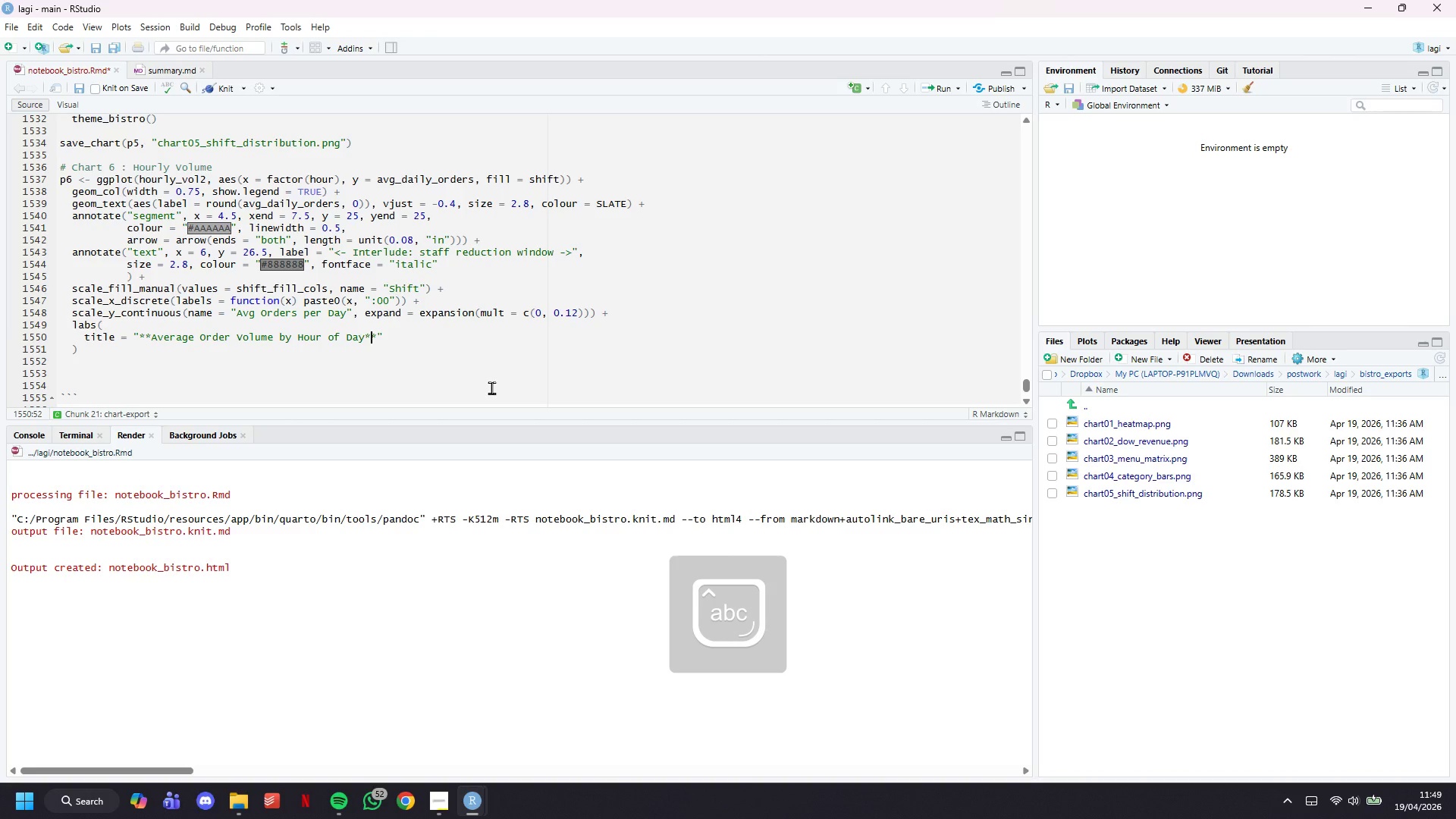 
key(ArrowRight)
 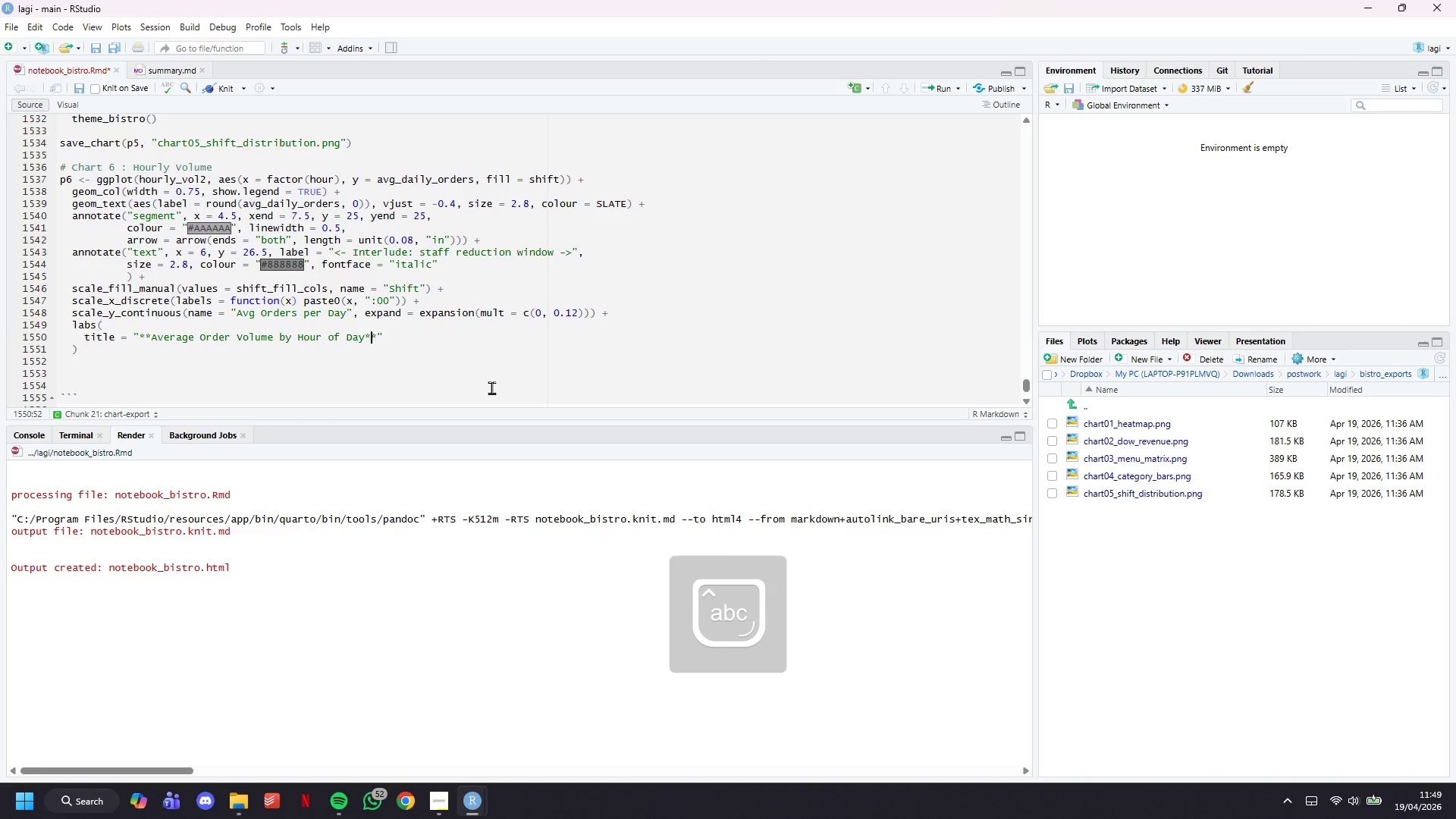 
key(ArrowRight)
 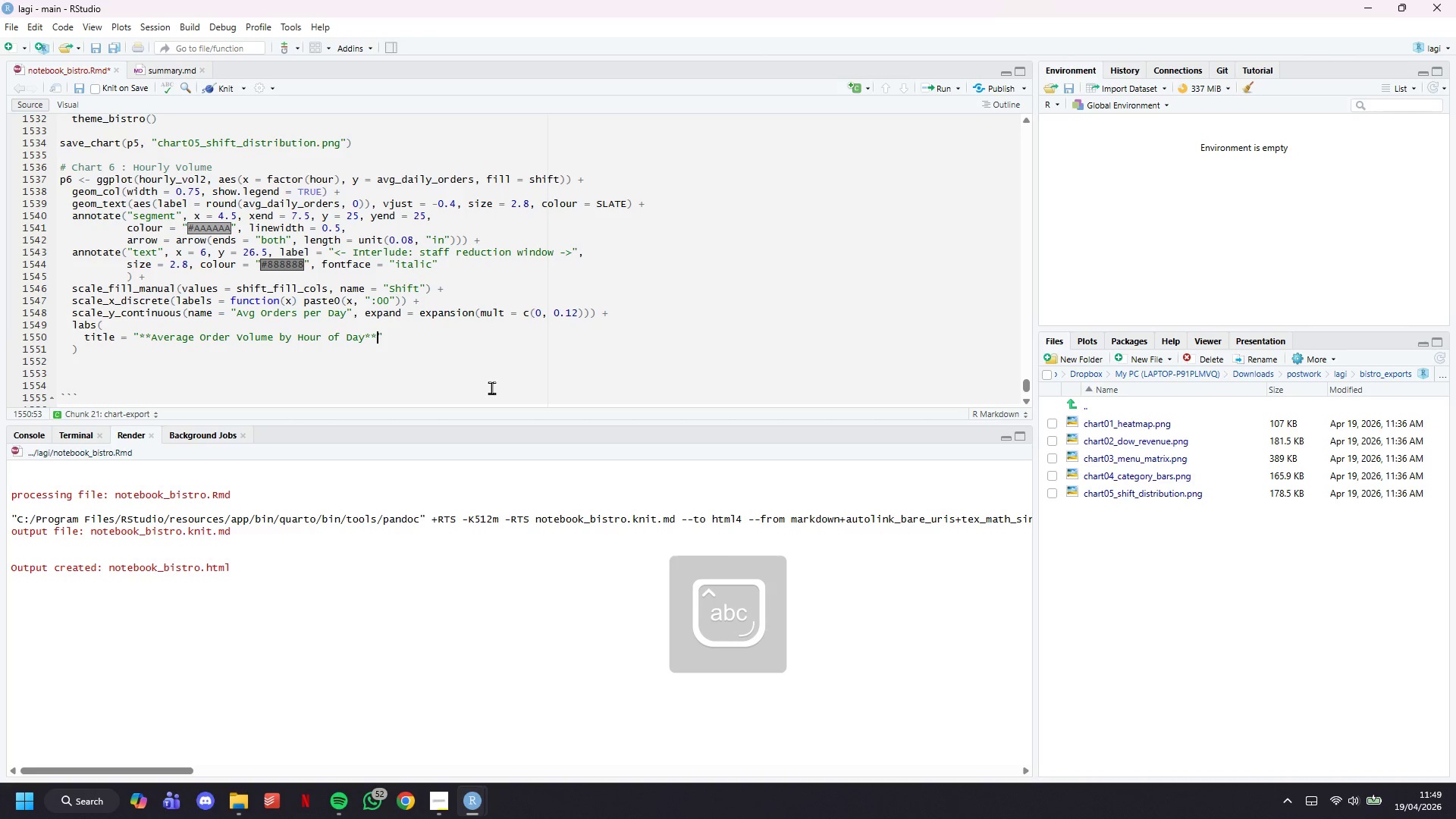 
key(ArrowRight)
 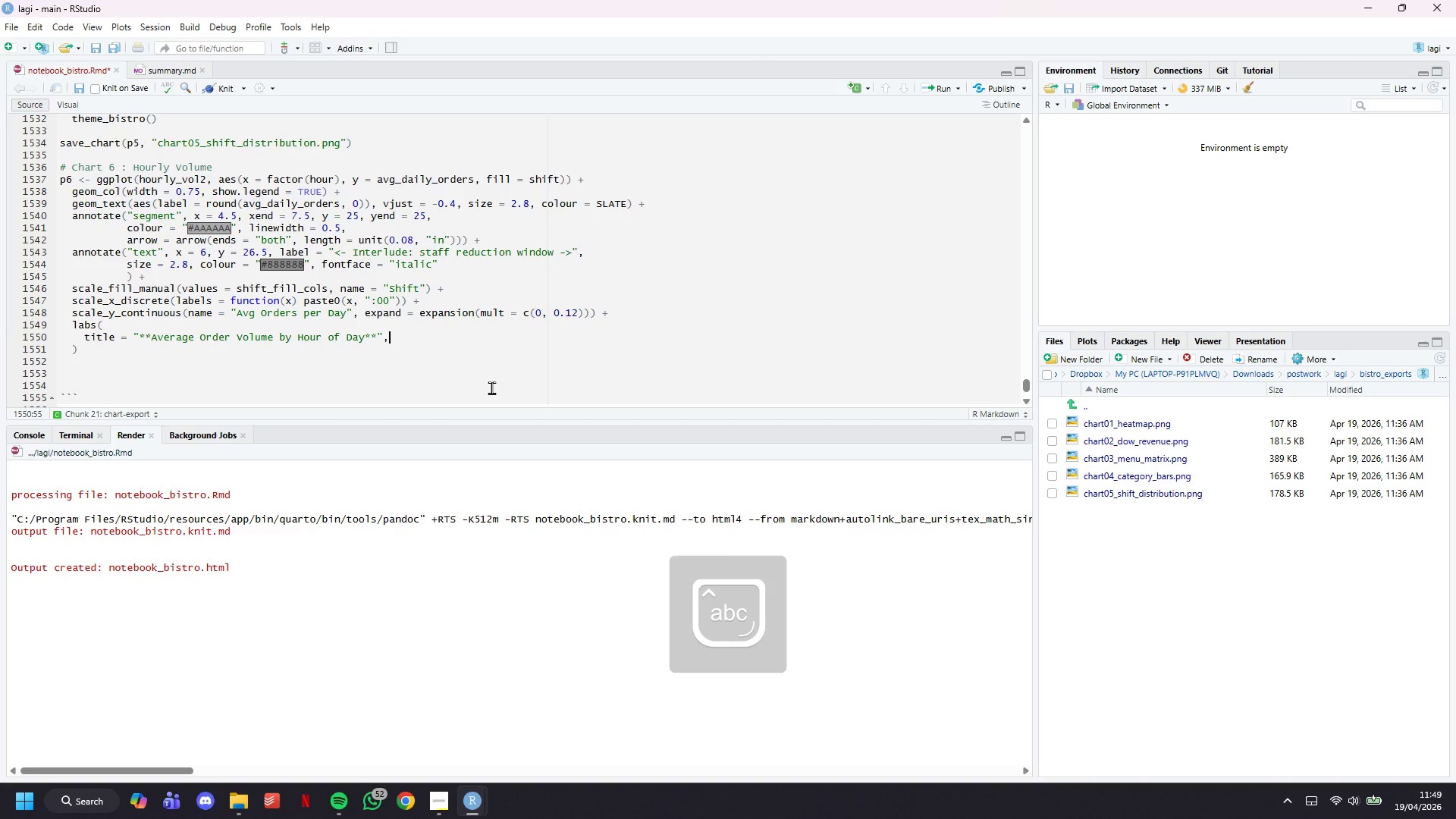 
key(Comma)
 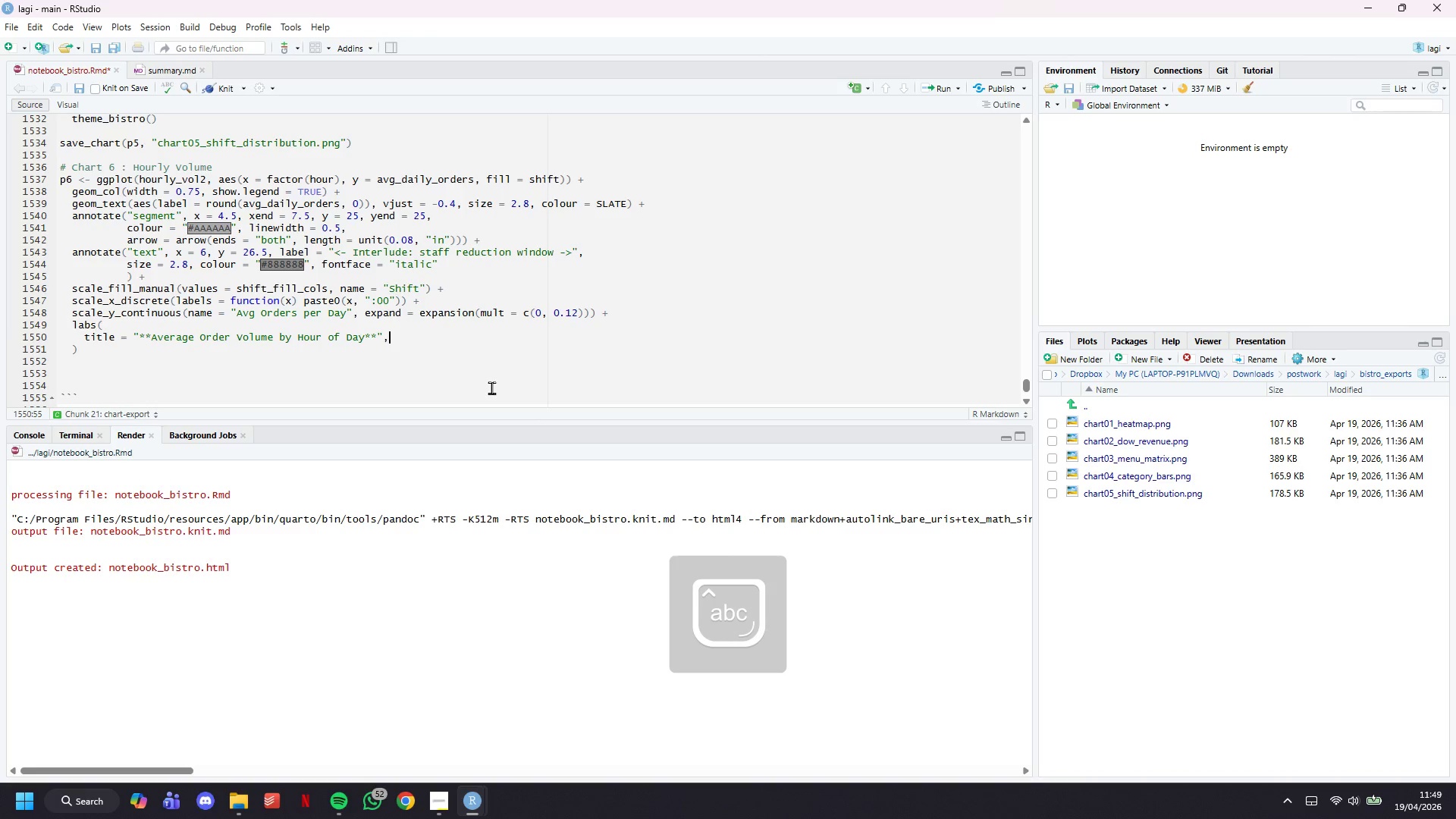 
key(Enter)
 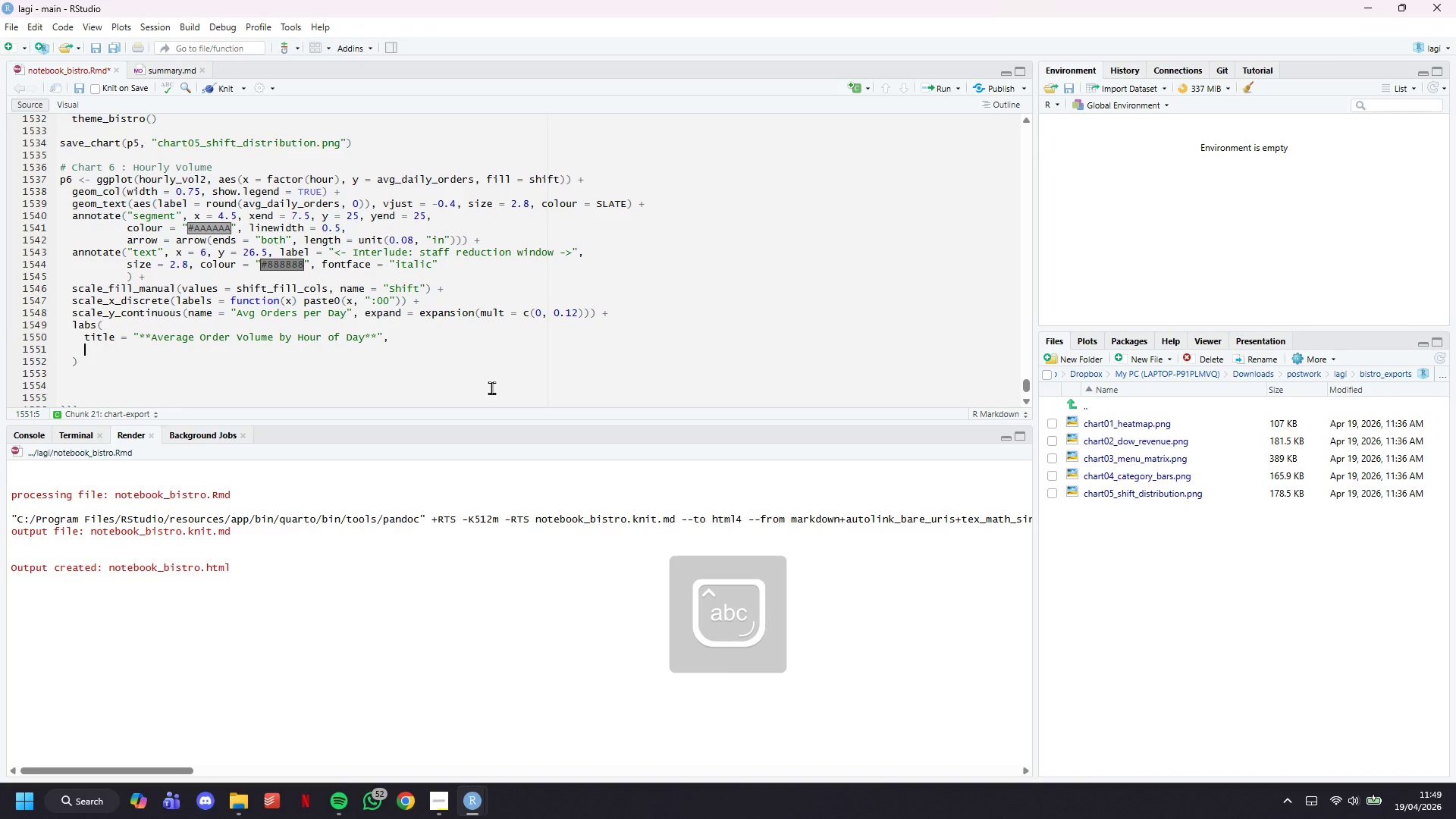 
type(subtitle = "Coloured y )
key(Backspace)
key(Backspace)
type(by service shift | Numbers = avg daily p)
key(Backspace)
type(orders )
 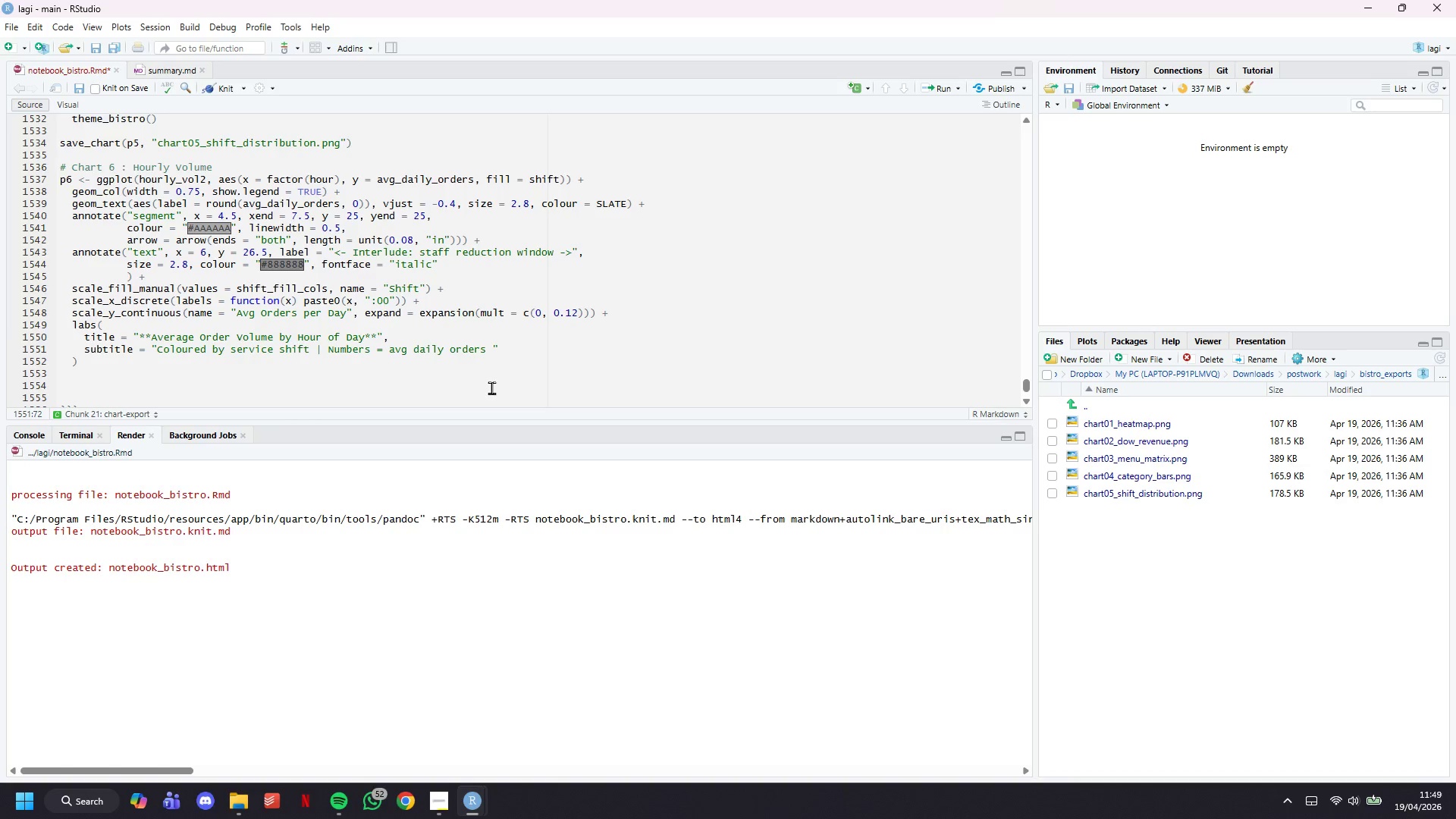 
type(at each hour)
 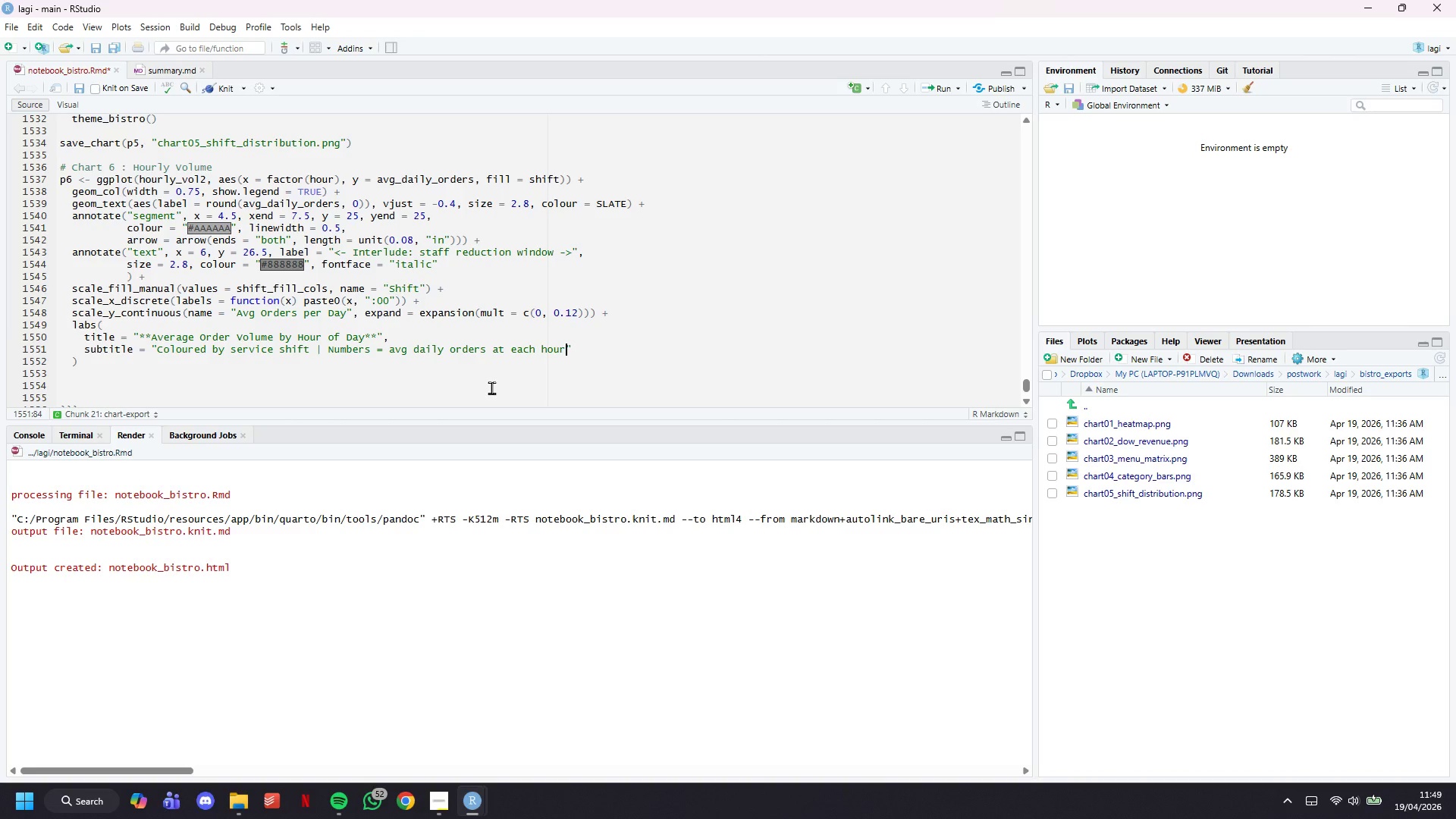 
key(ArrowRight)
 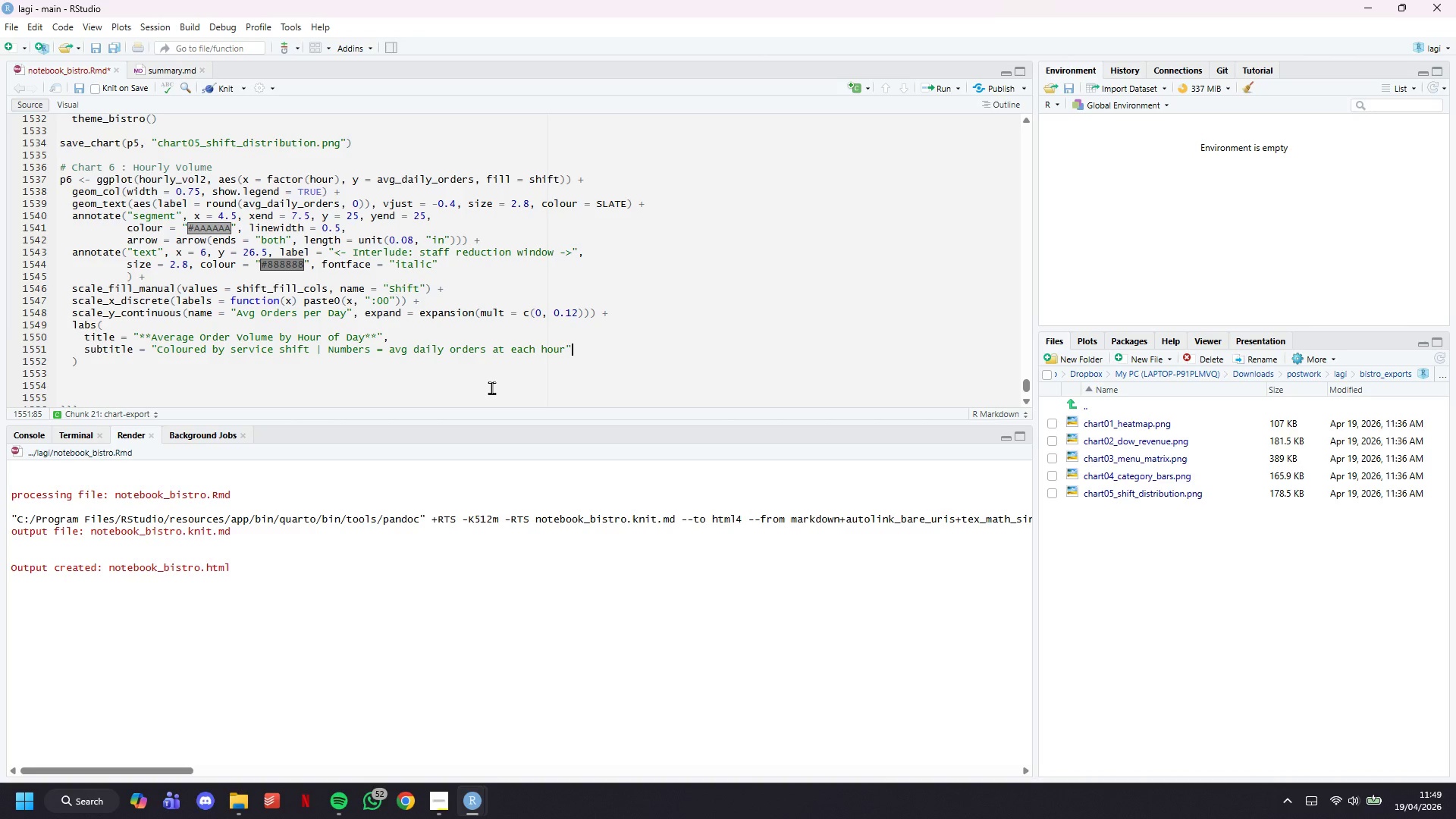 
key(Comma)
 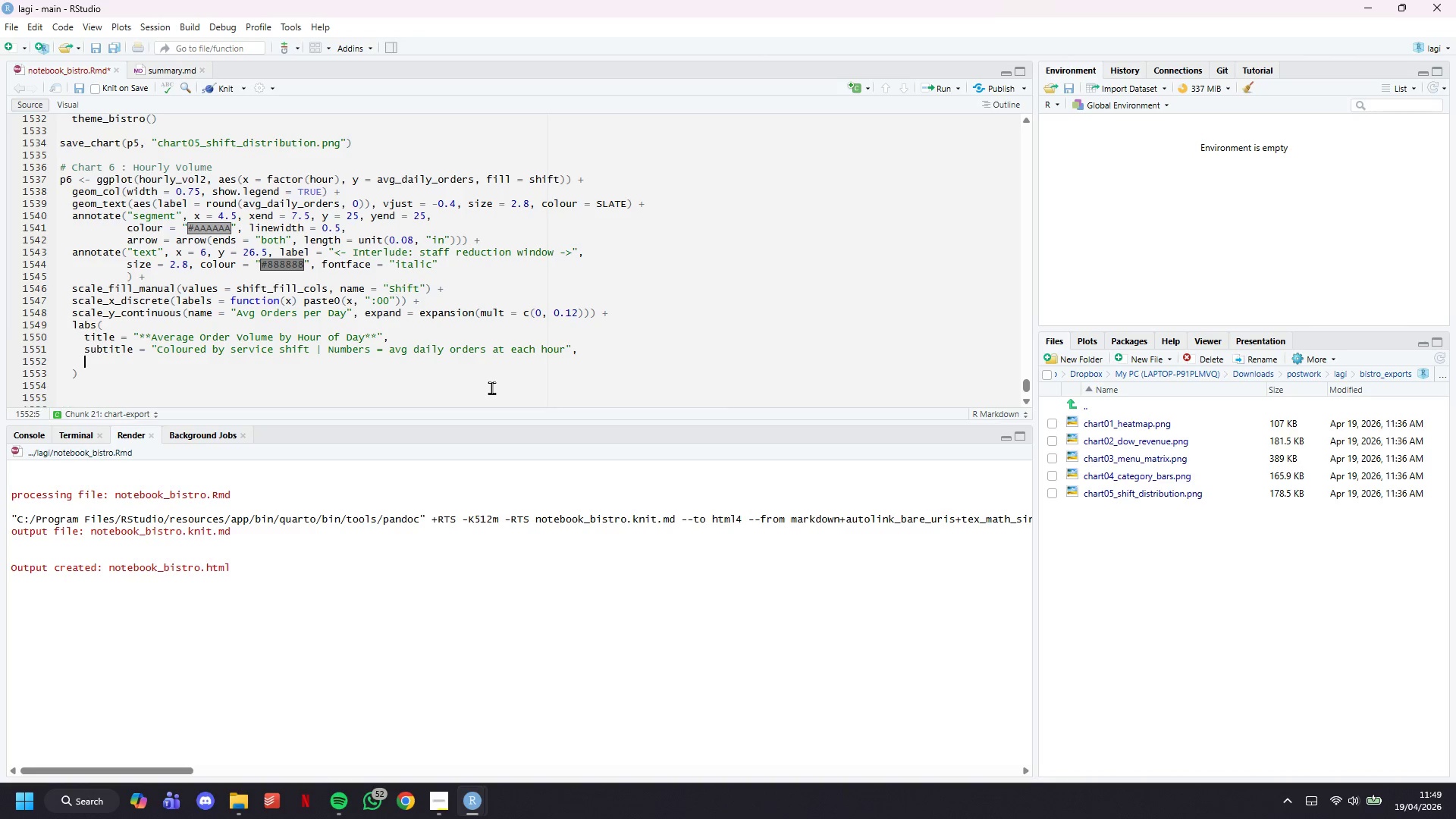 
key(Enter)
 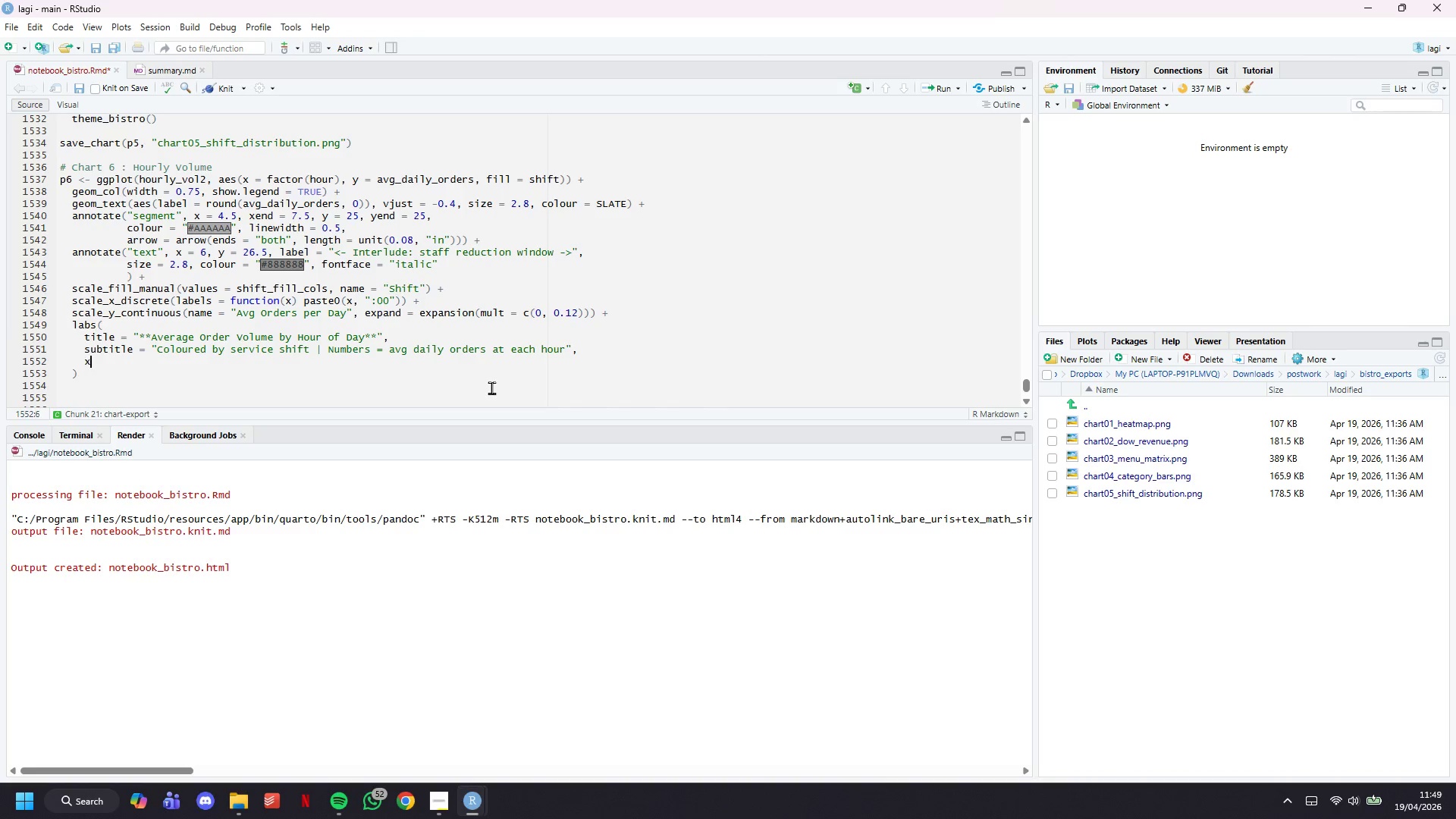 
type(x = "Hour of Day)
 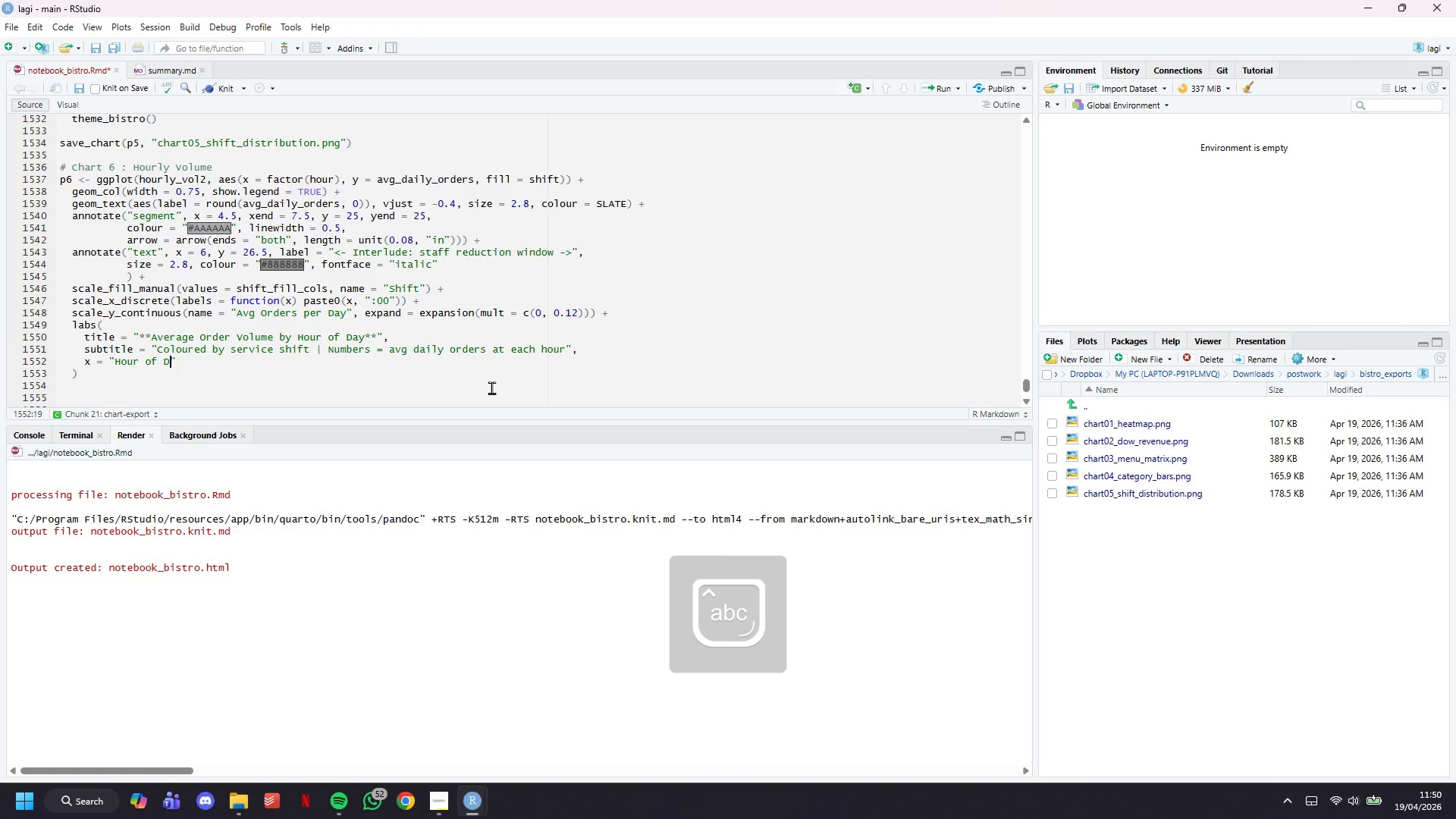 
 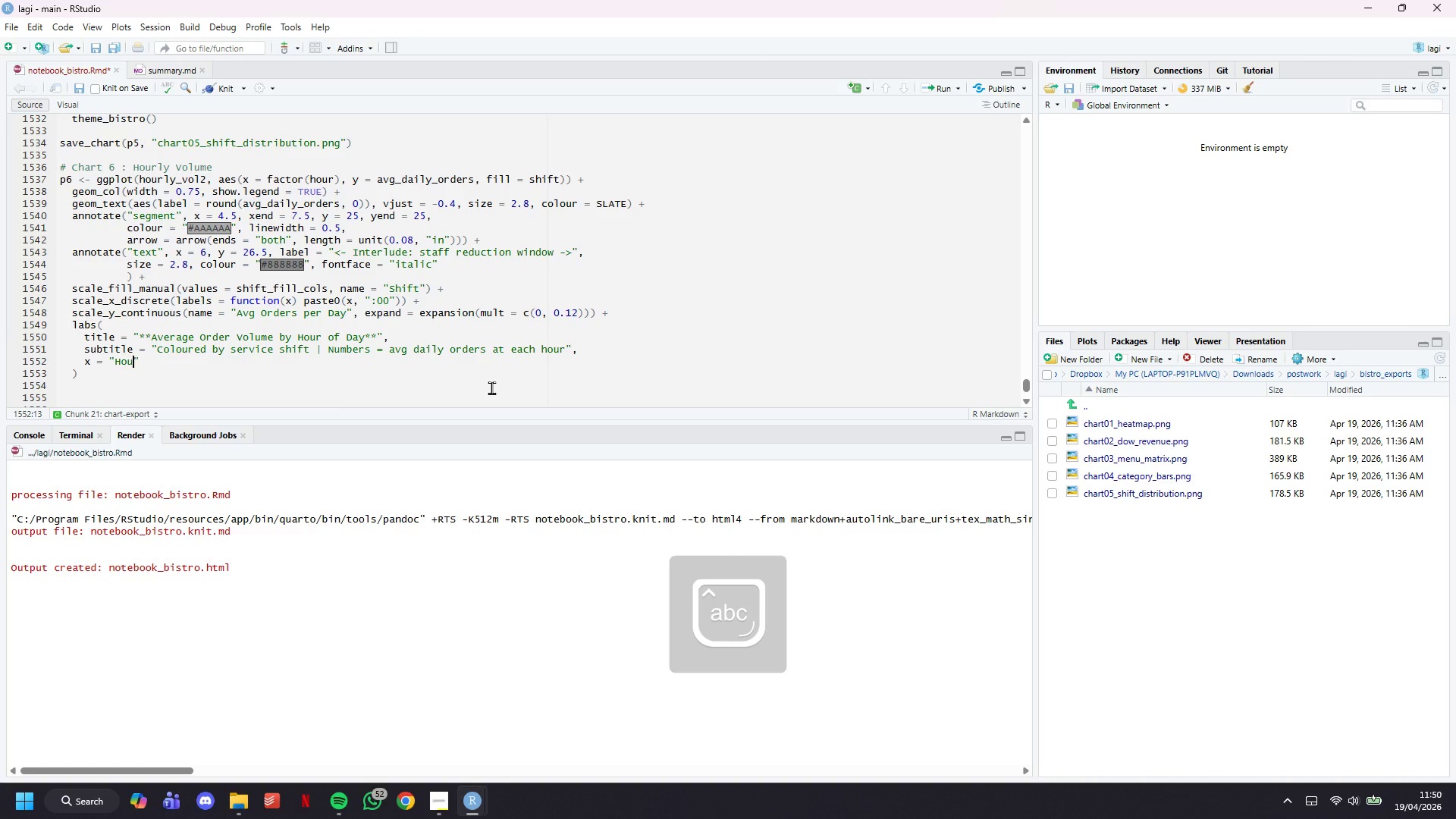 
key(ArrowRight)
 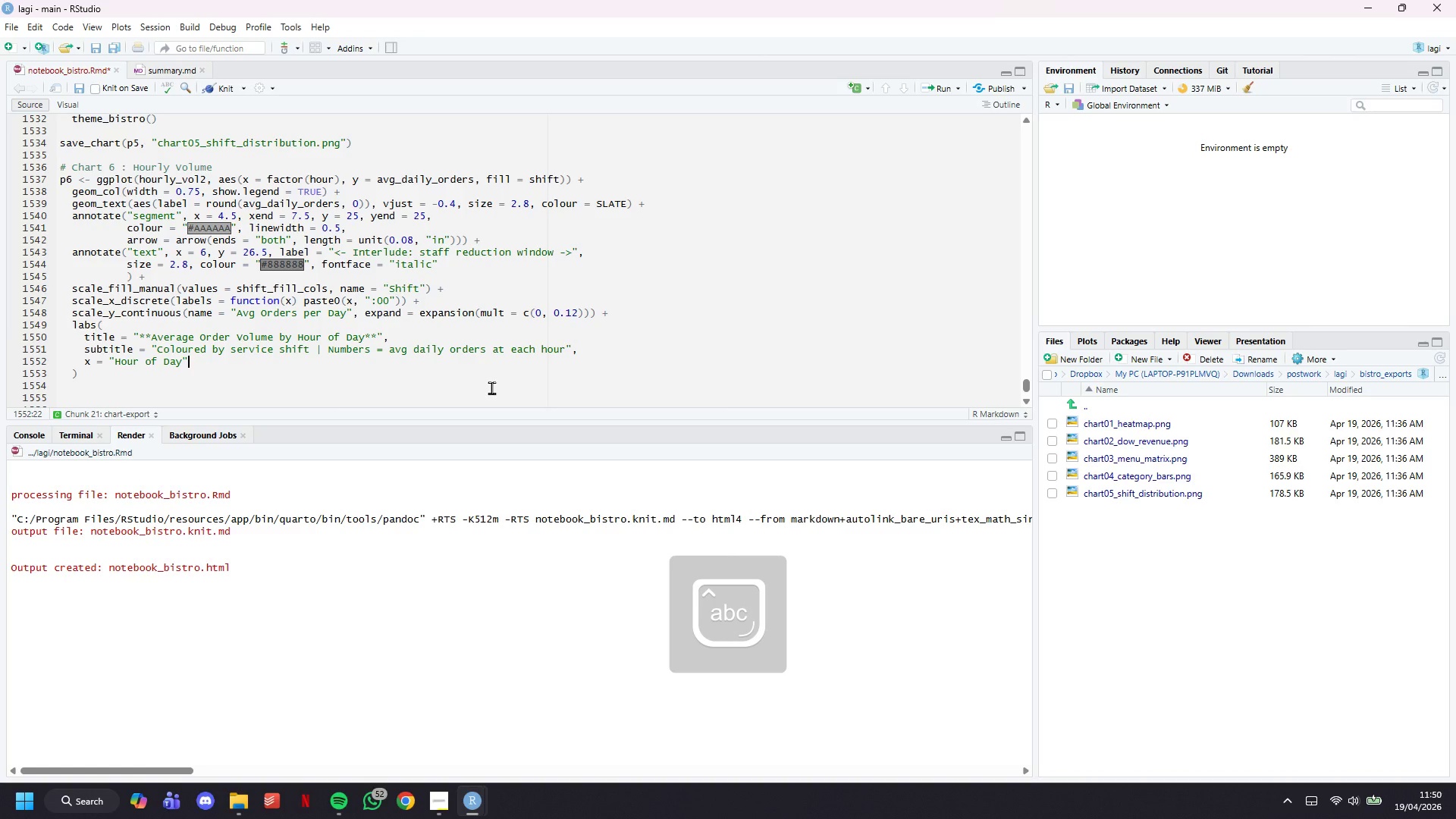 
type(, caption = "D)
key(Backspace)
type(Spurce )
key(Backspace)
key(Backspace)
key(Backspace)
key(Backspace)
key(Backspace)
key(Backspace)
type(ource: Copper & Thyme )
 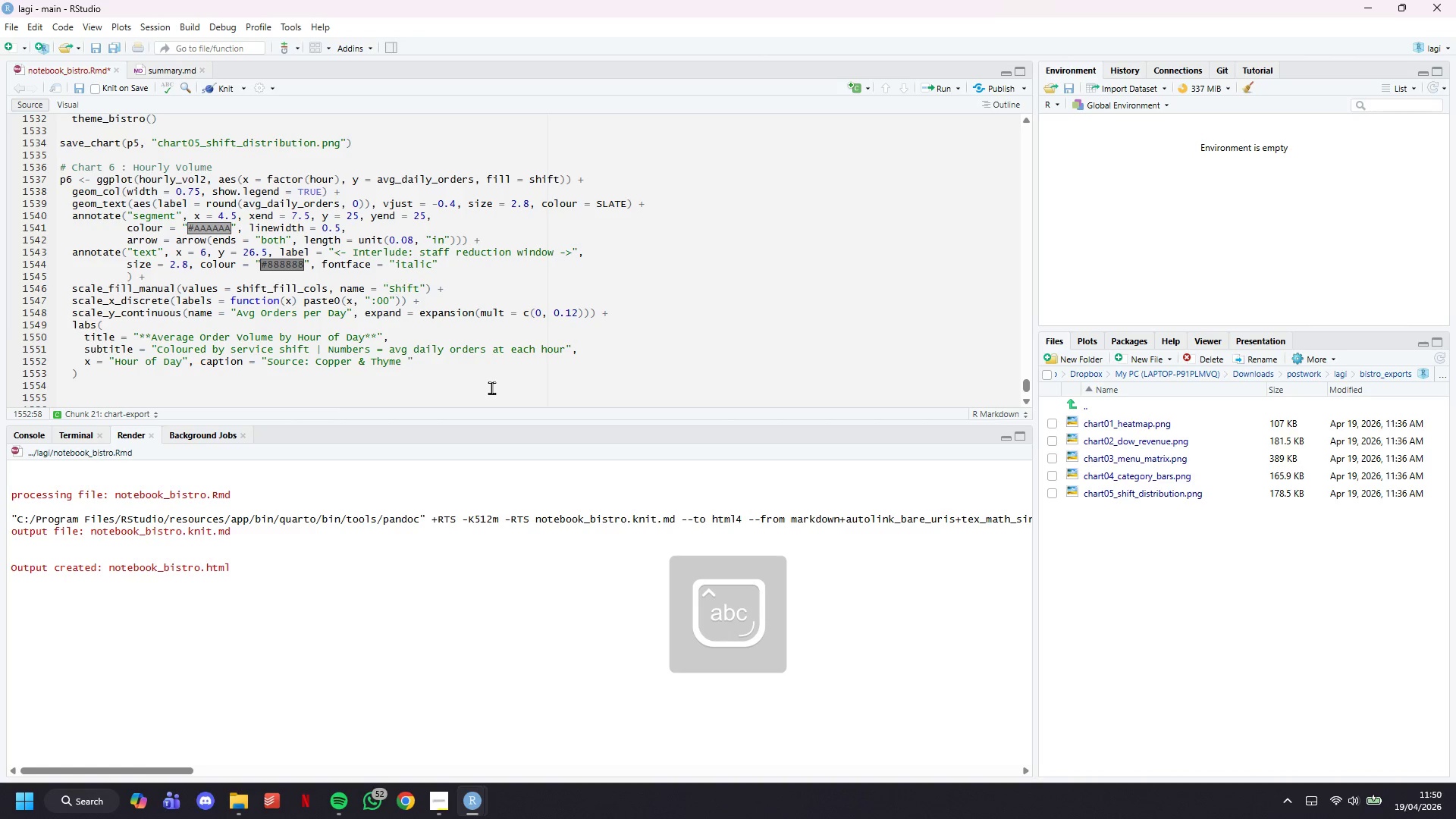 
wait(14.72)
 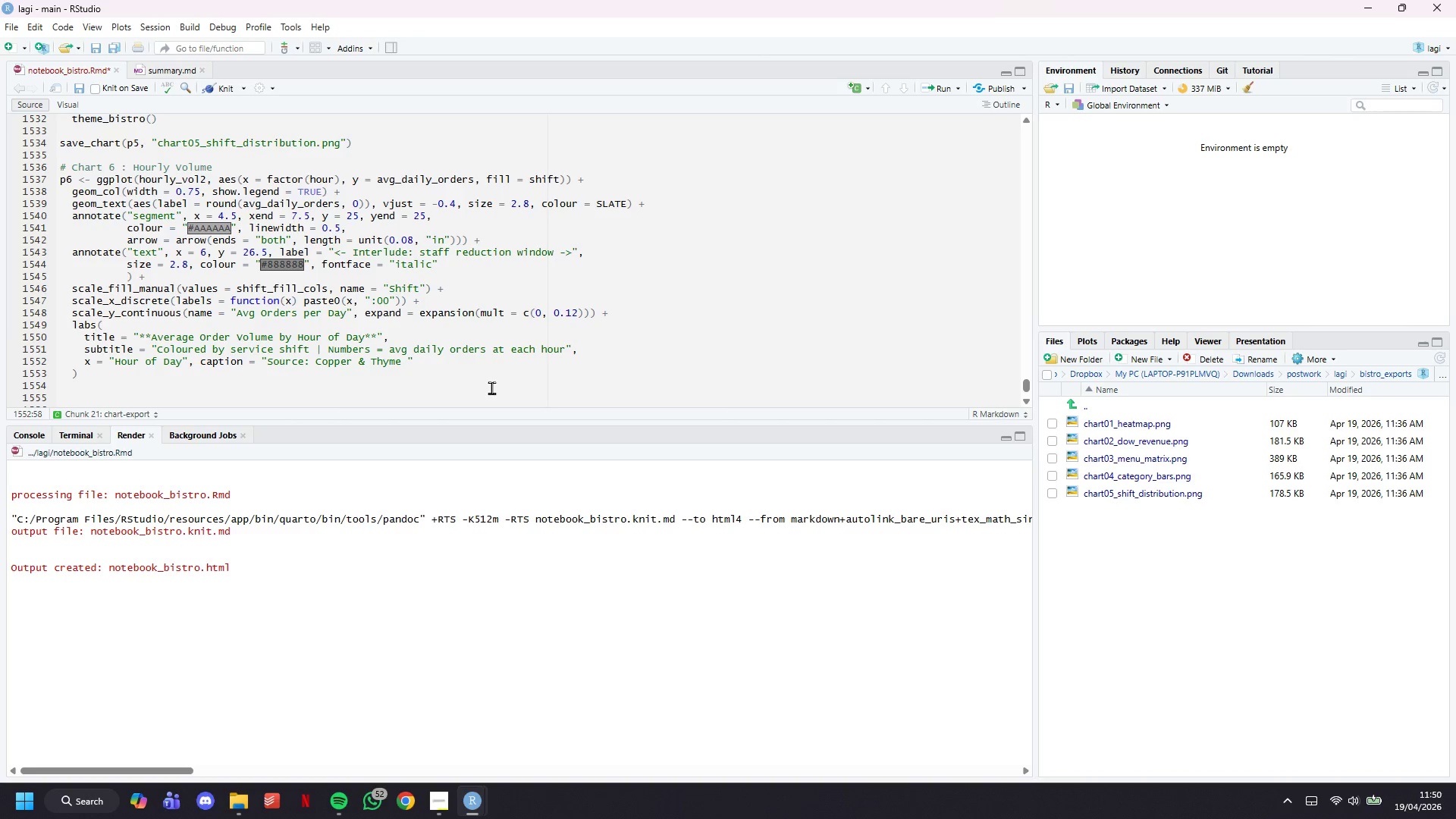 
type(Bistro POS Data, FY 2023)
 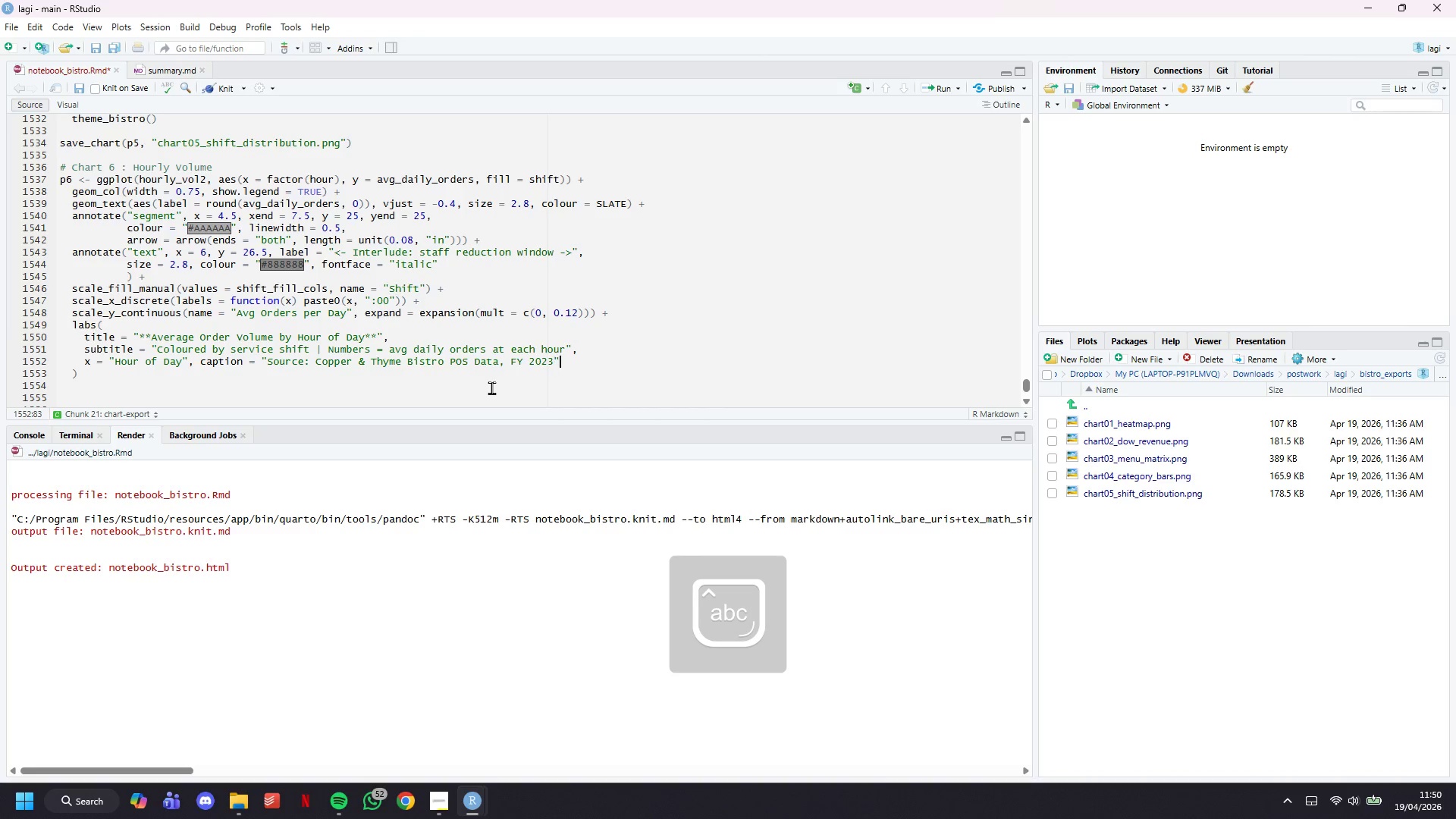 
key(ArrowRight)
 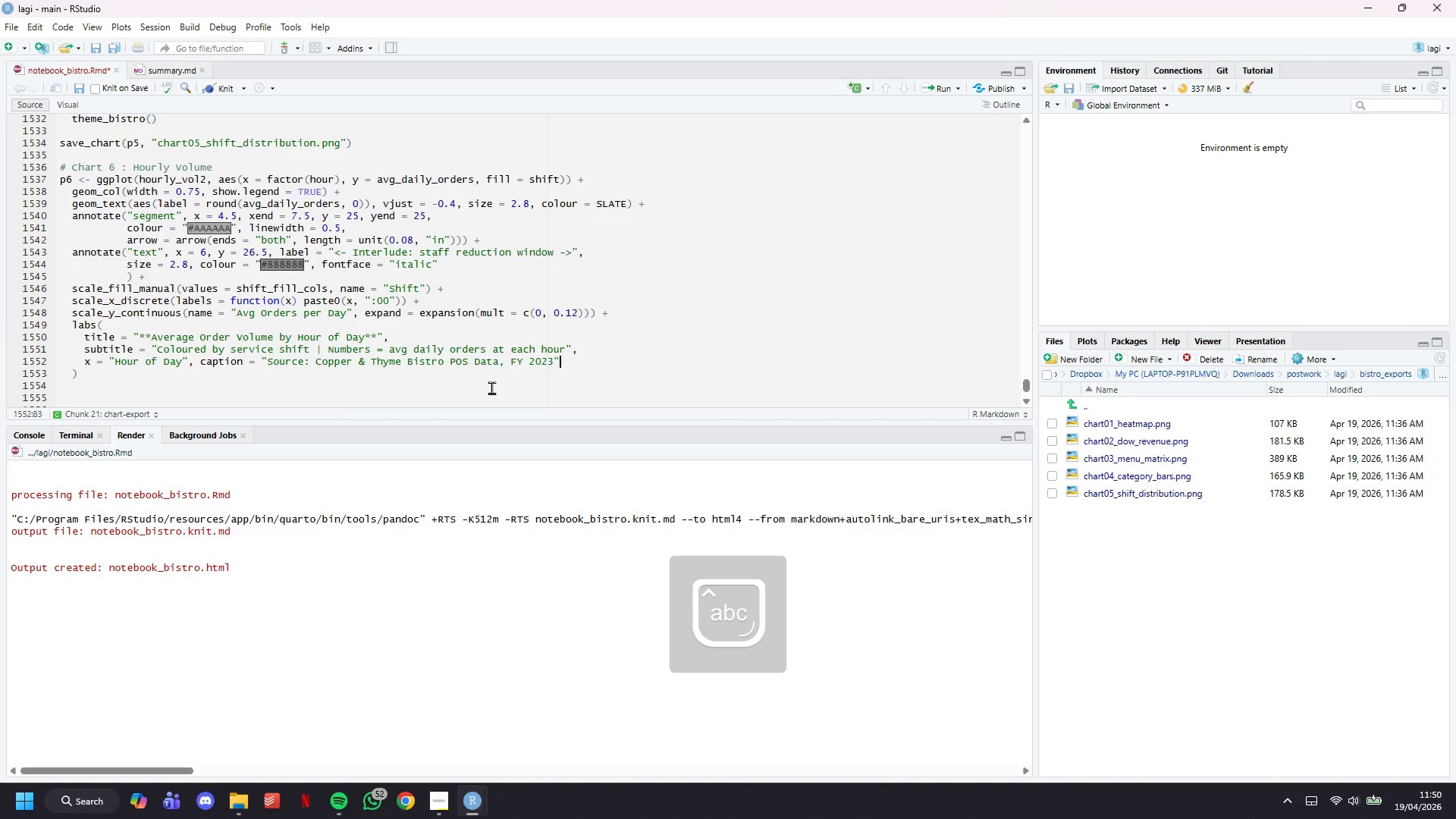 
key(ArrowDown)
 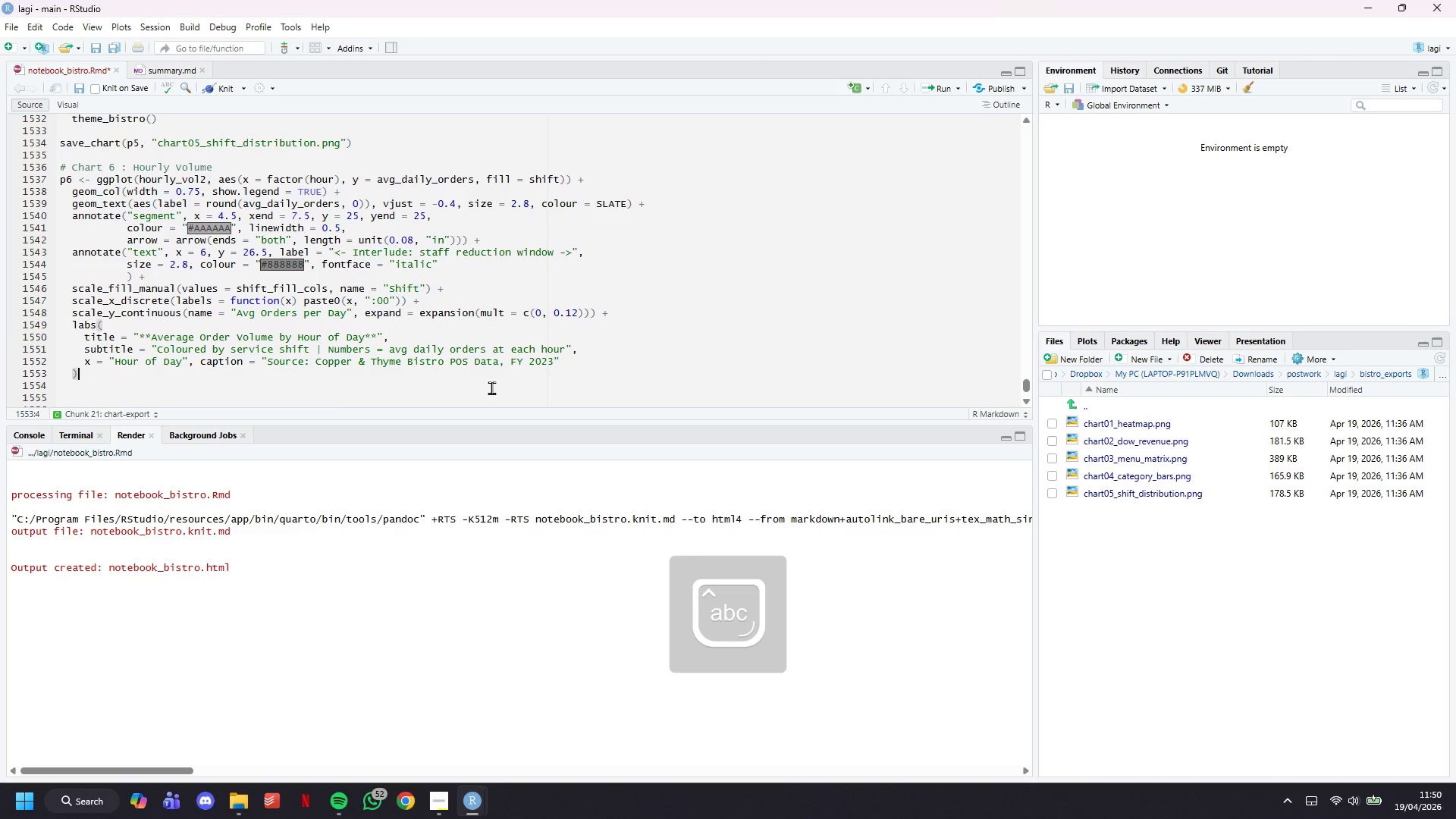 
key(Space)
 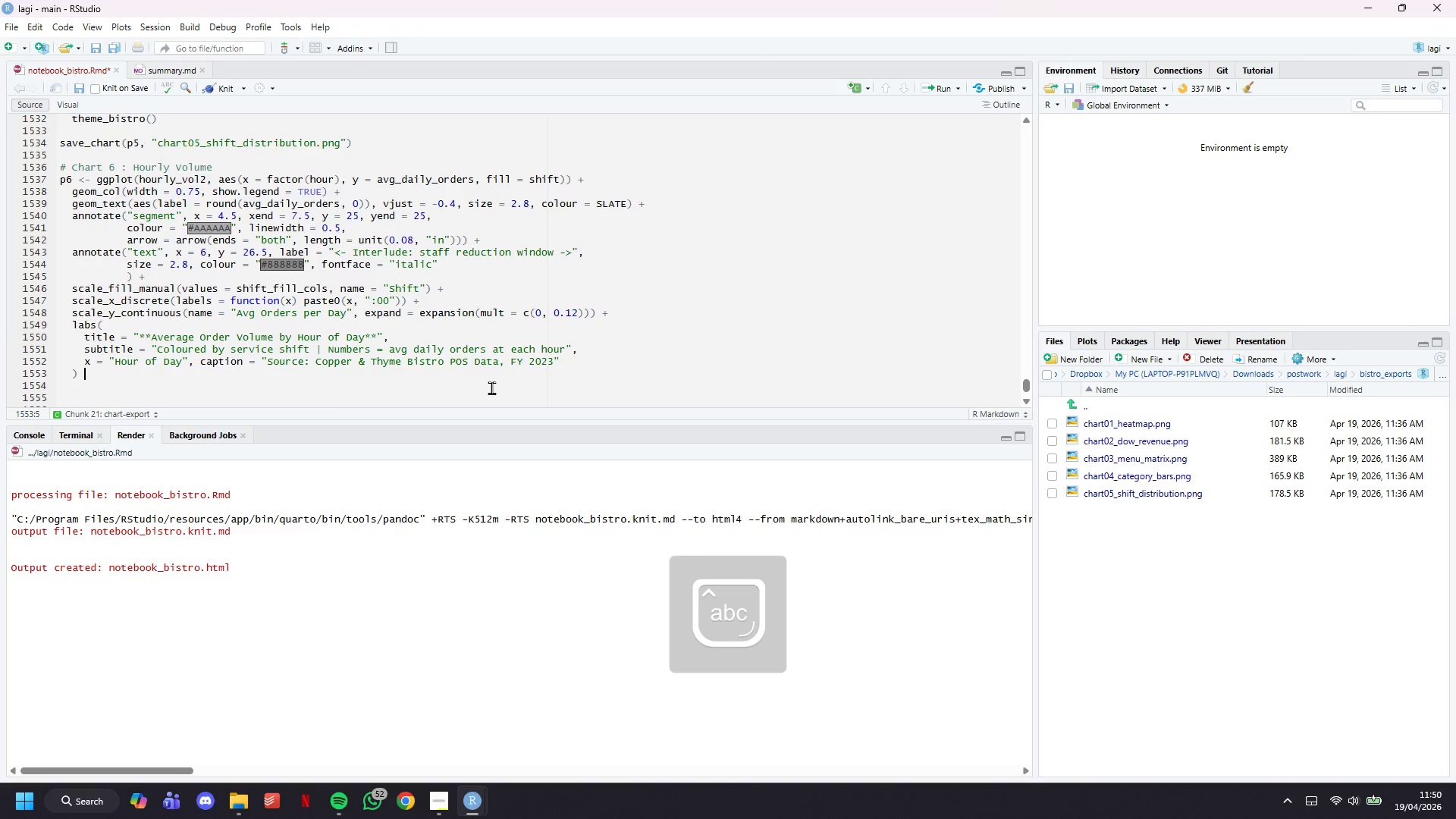 
key(Shift+Equal)
 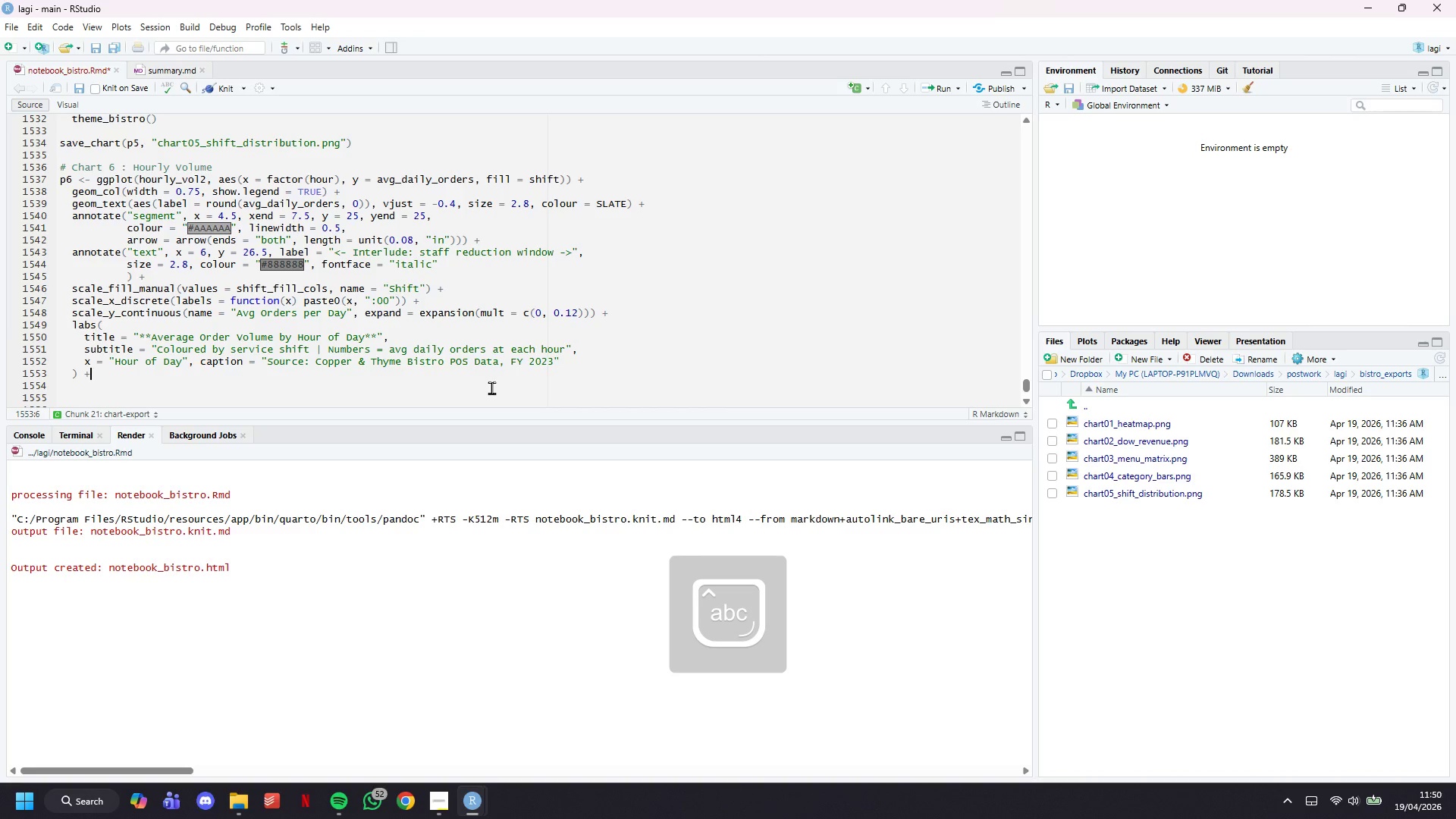 
key(Enter)
 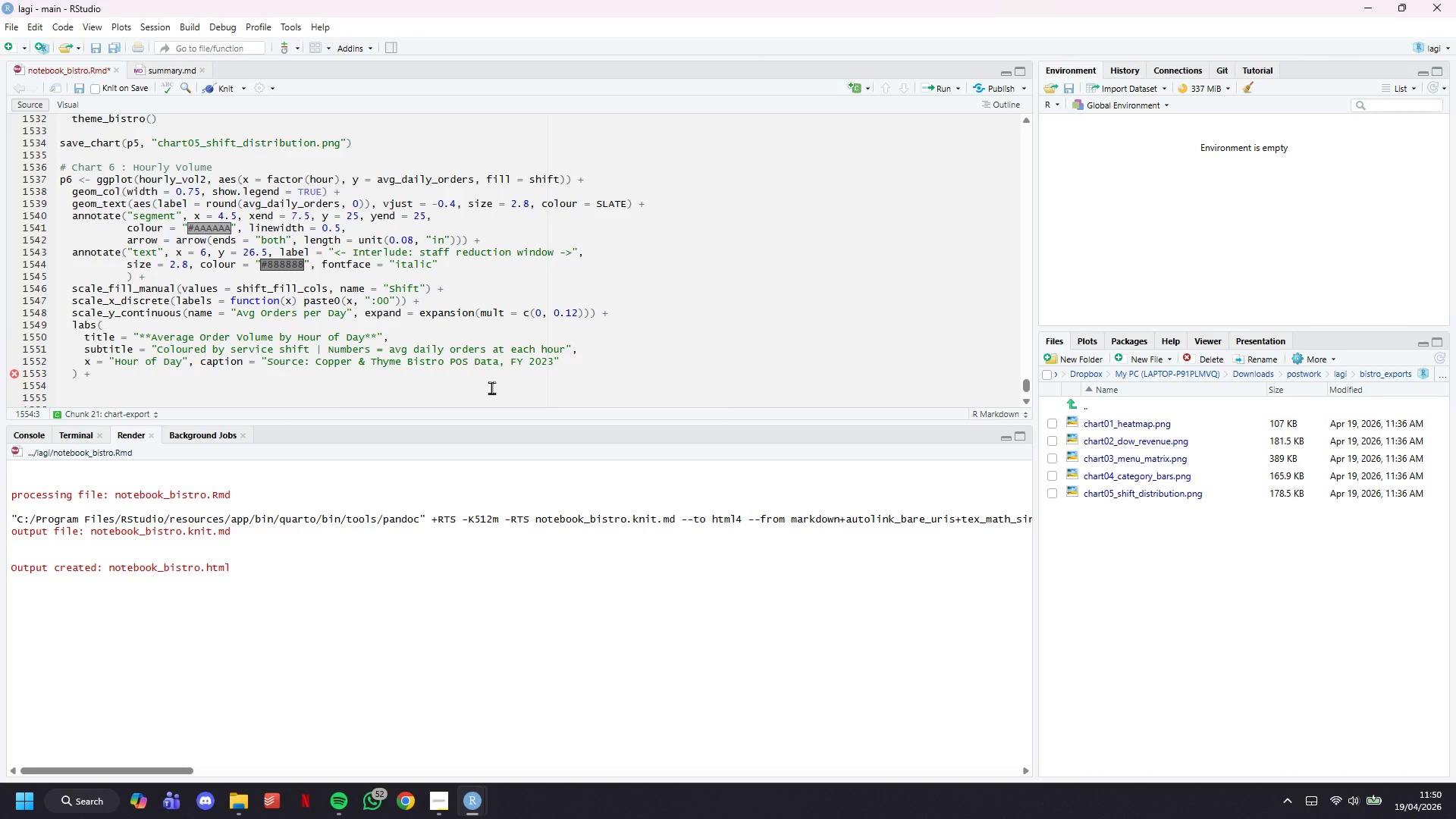 
wait(12.64)
 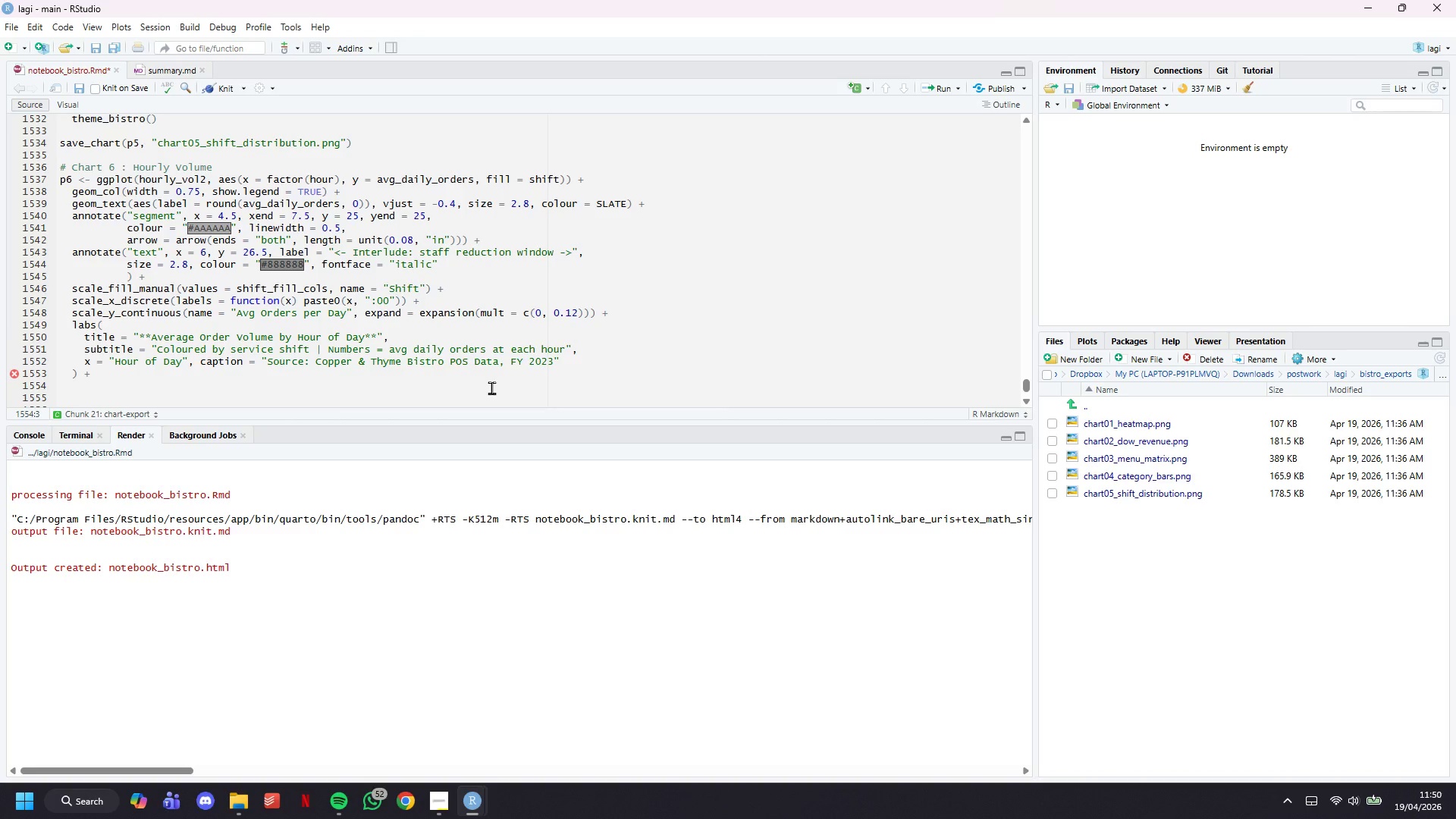 
type(theme_bistro()
 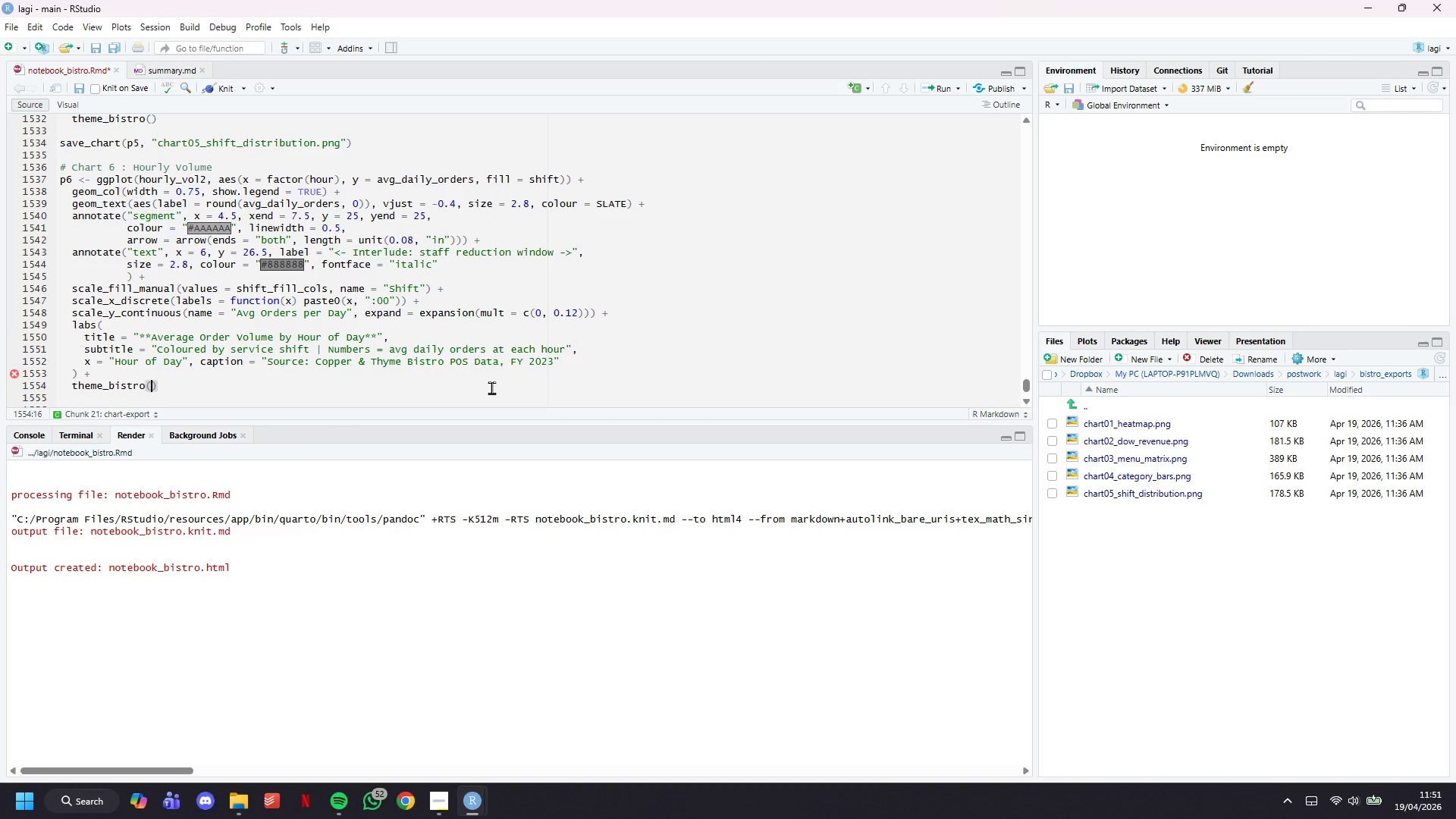 
key(ArrowRight)
 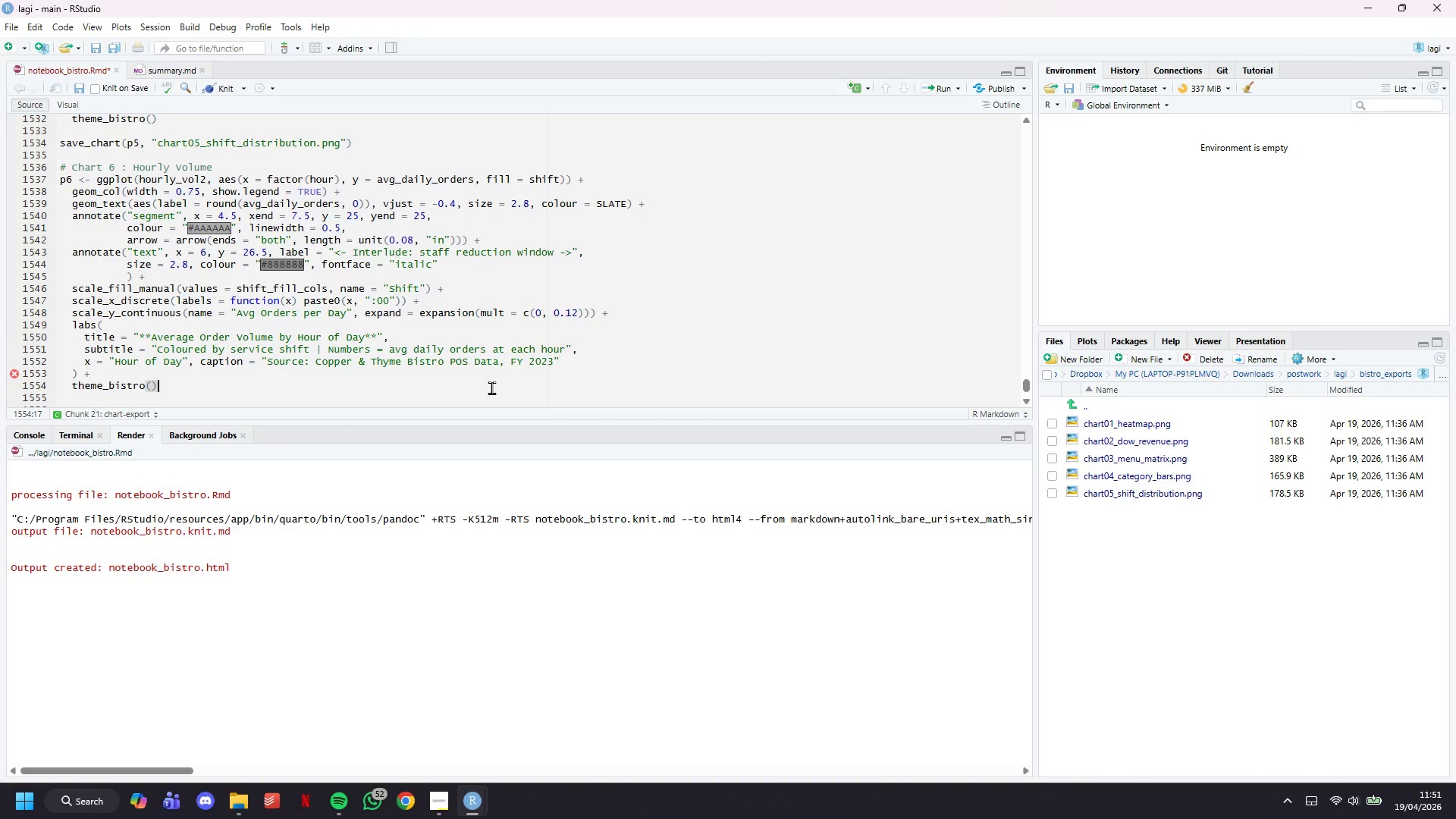 
key(Enter)
 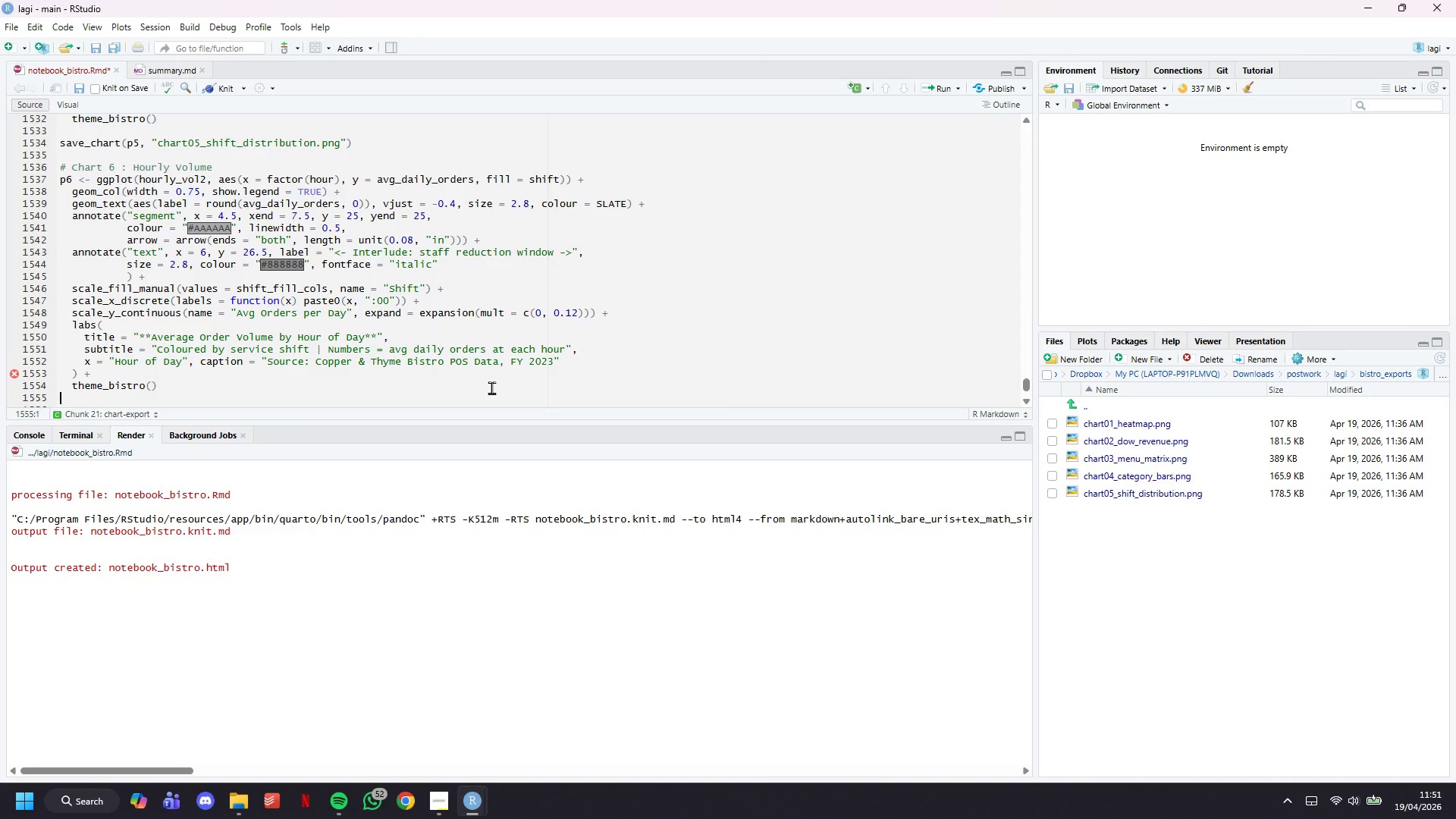 
key(Enter)
 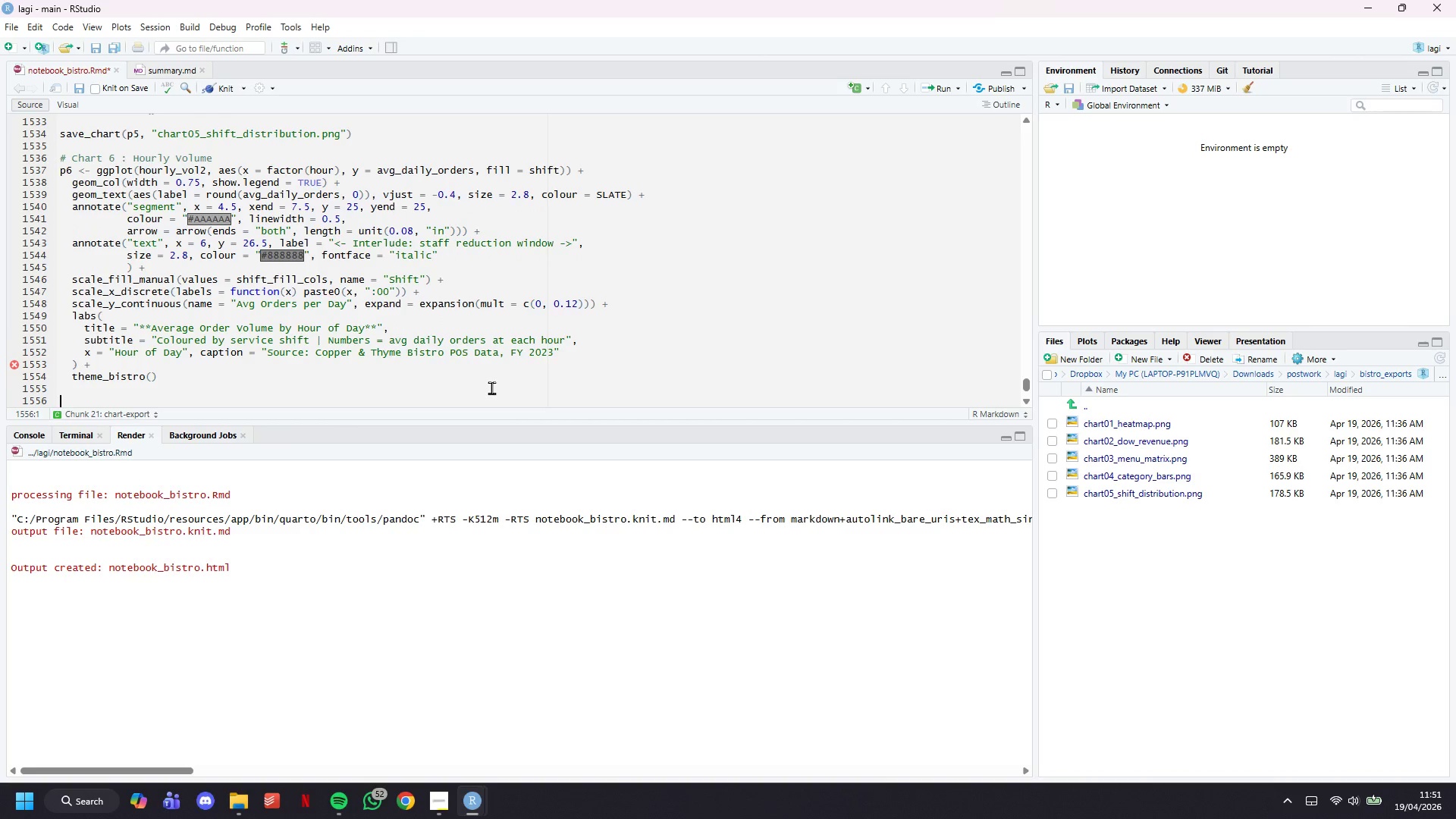 
type(p6)
 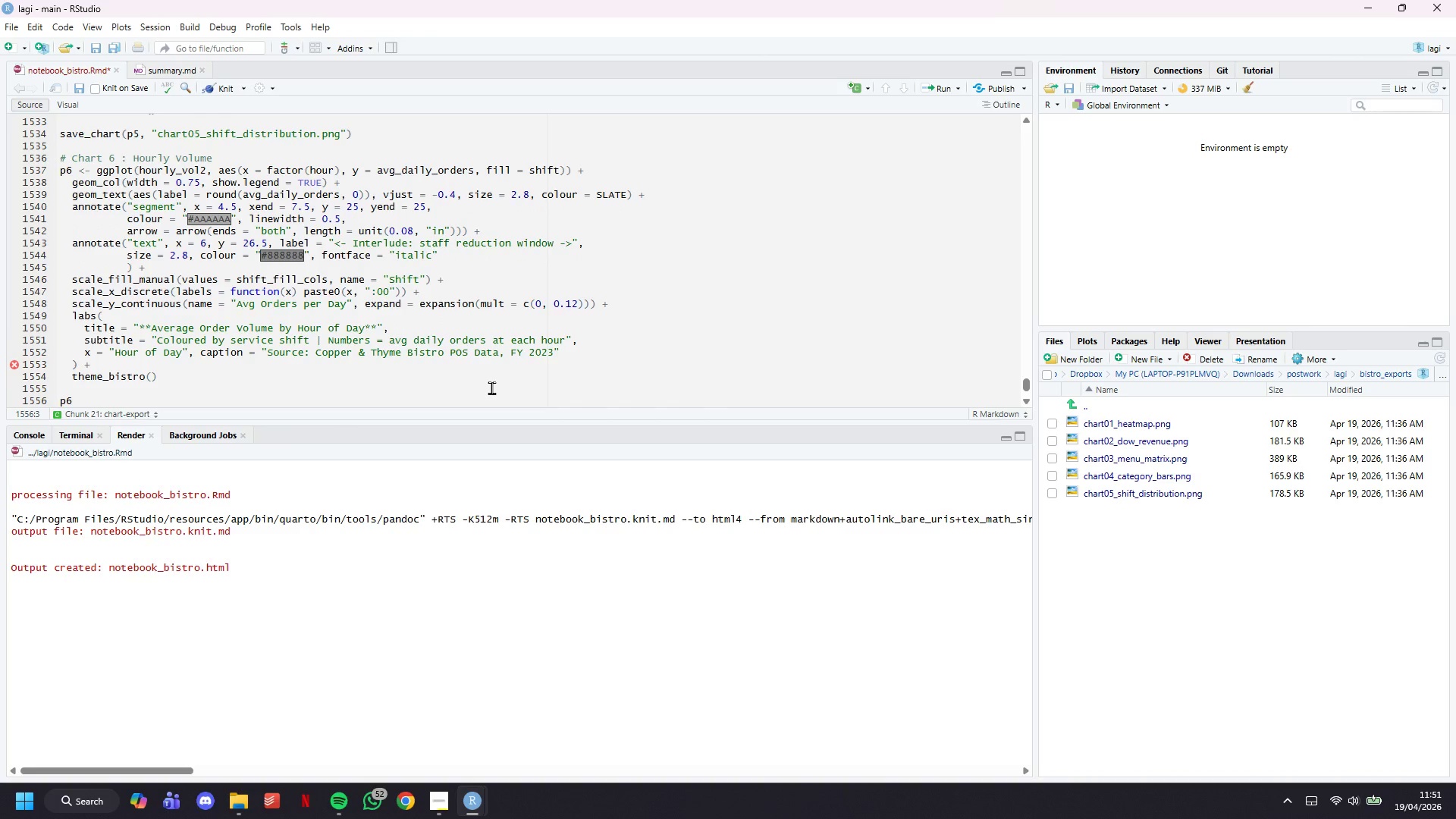 
key(Control+S)
 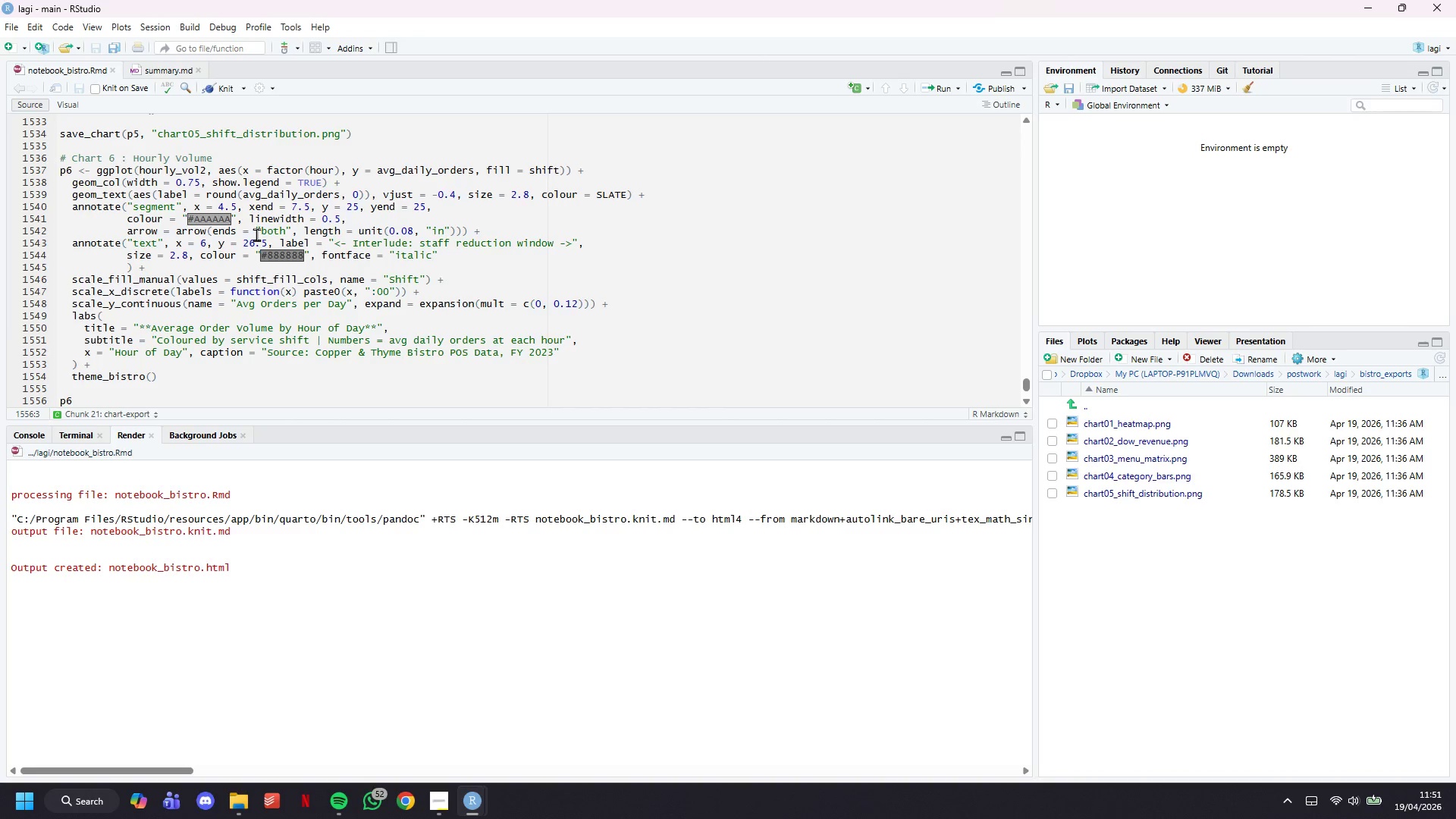 
scroll: coordinate [255, 233], scroll_direction: down, amount: 2.0
 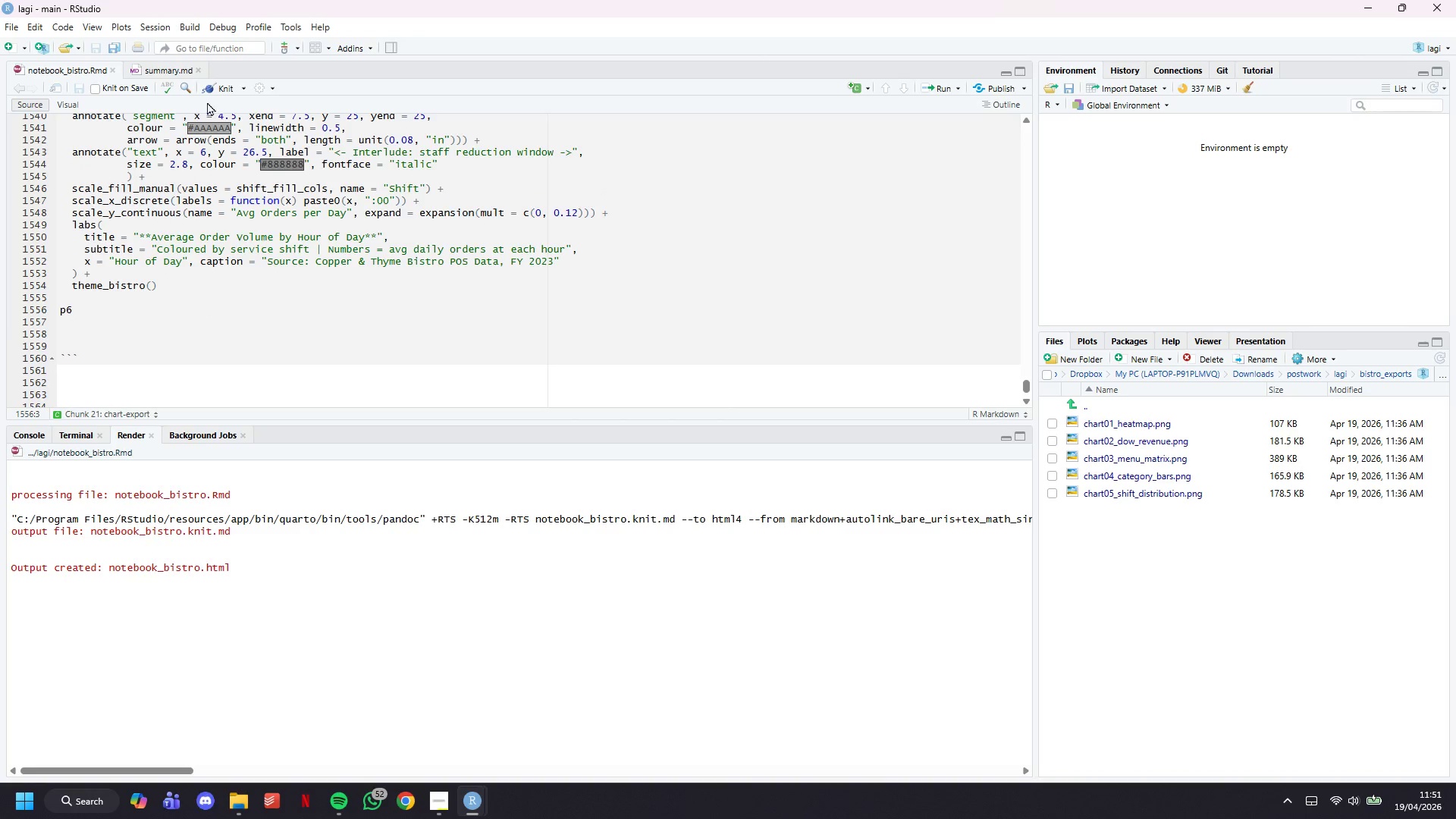 
left_click([220, 89])
 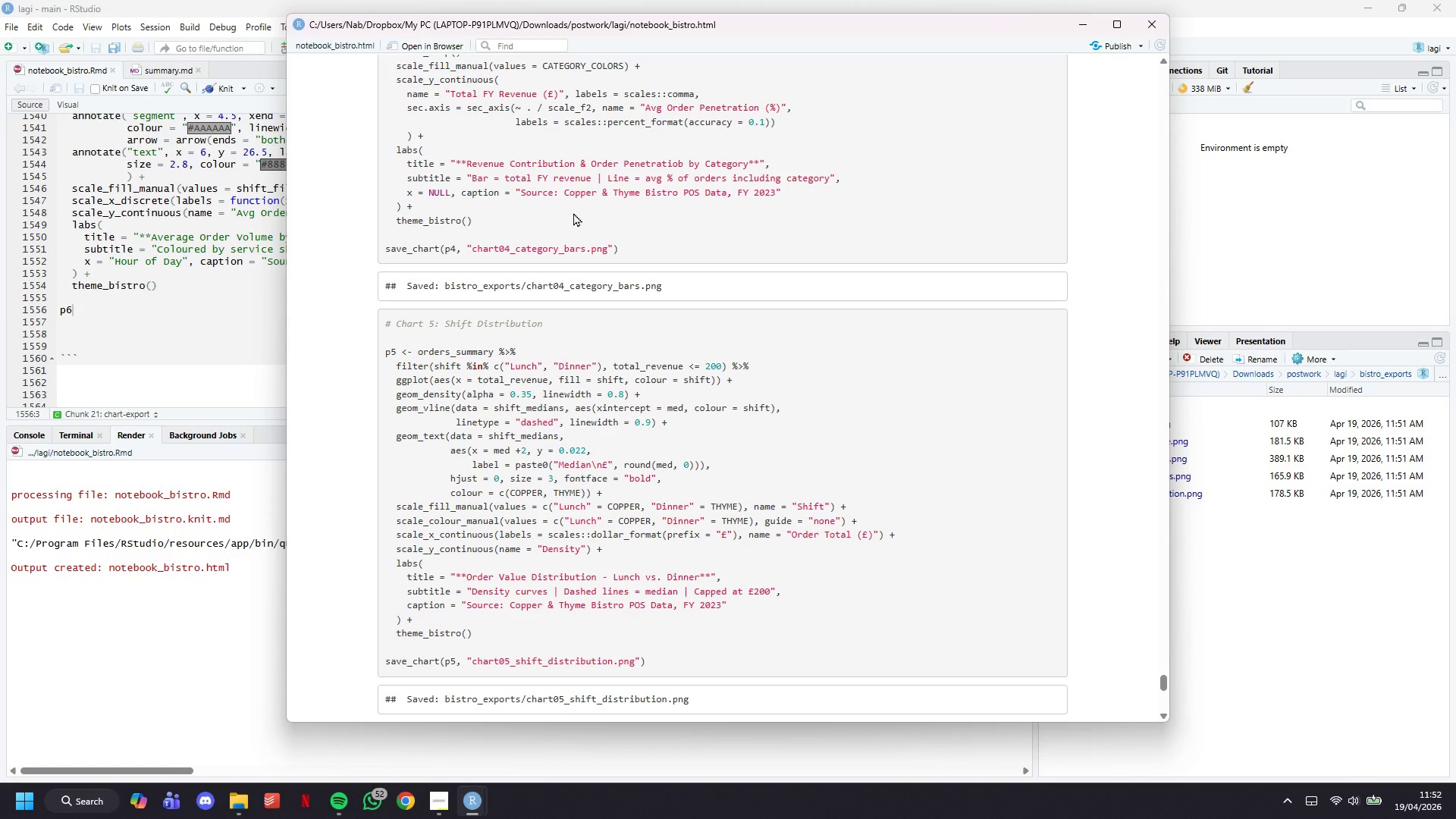 
wait(72.45)
 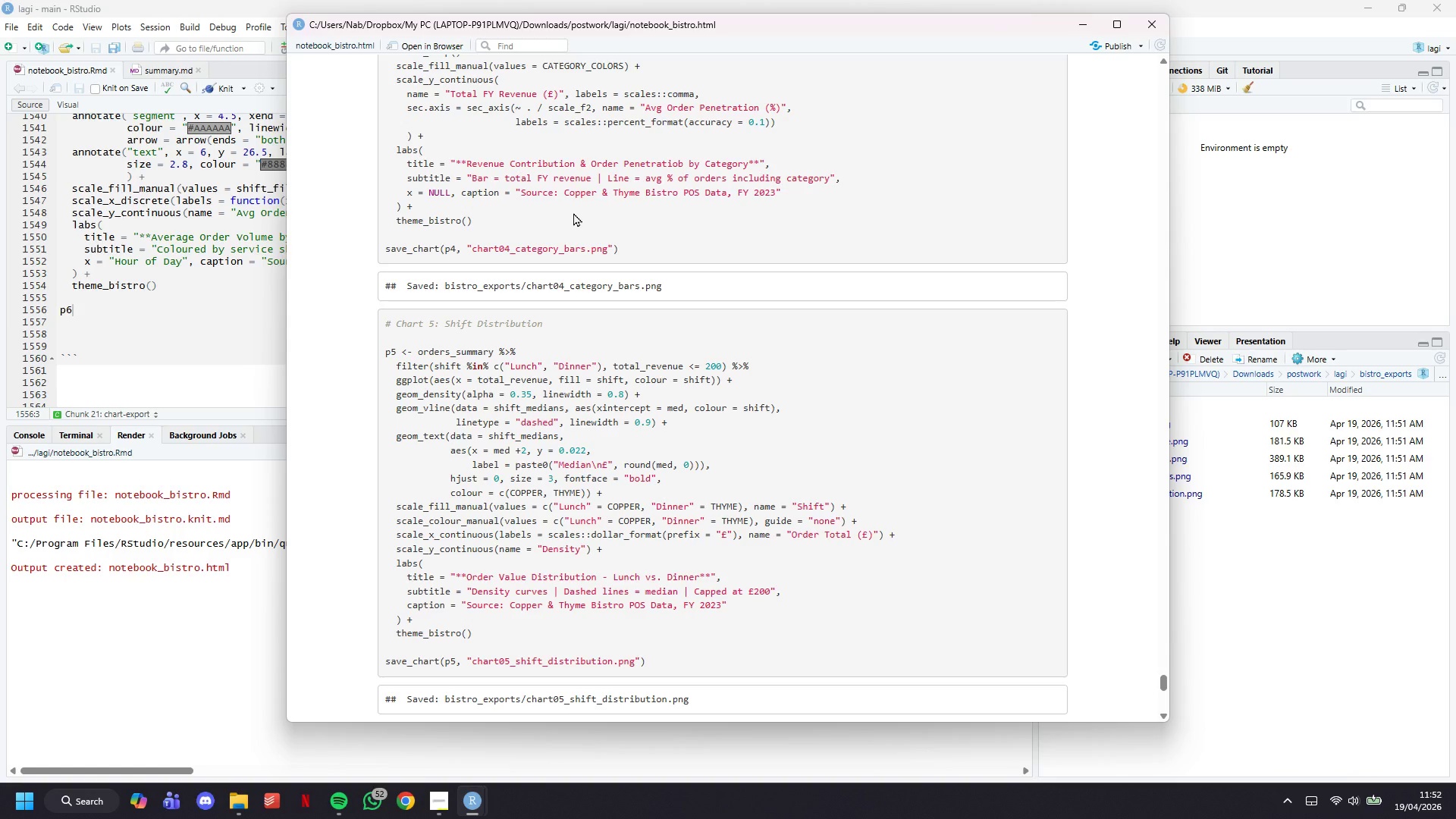 
scroll: coordinate [810, 331], scroll_direction: down, amount: 16.0
 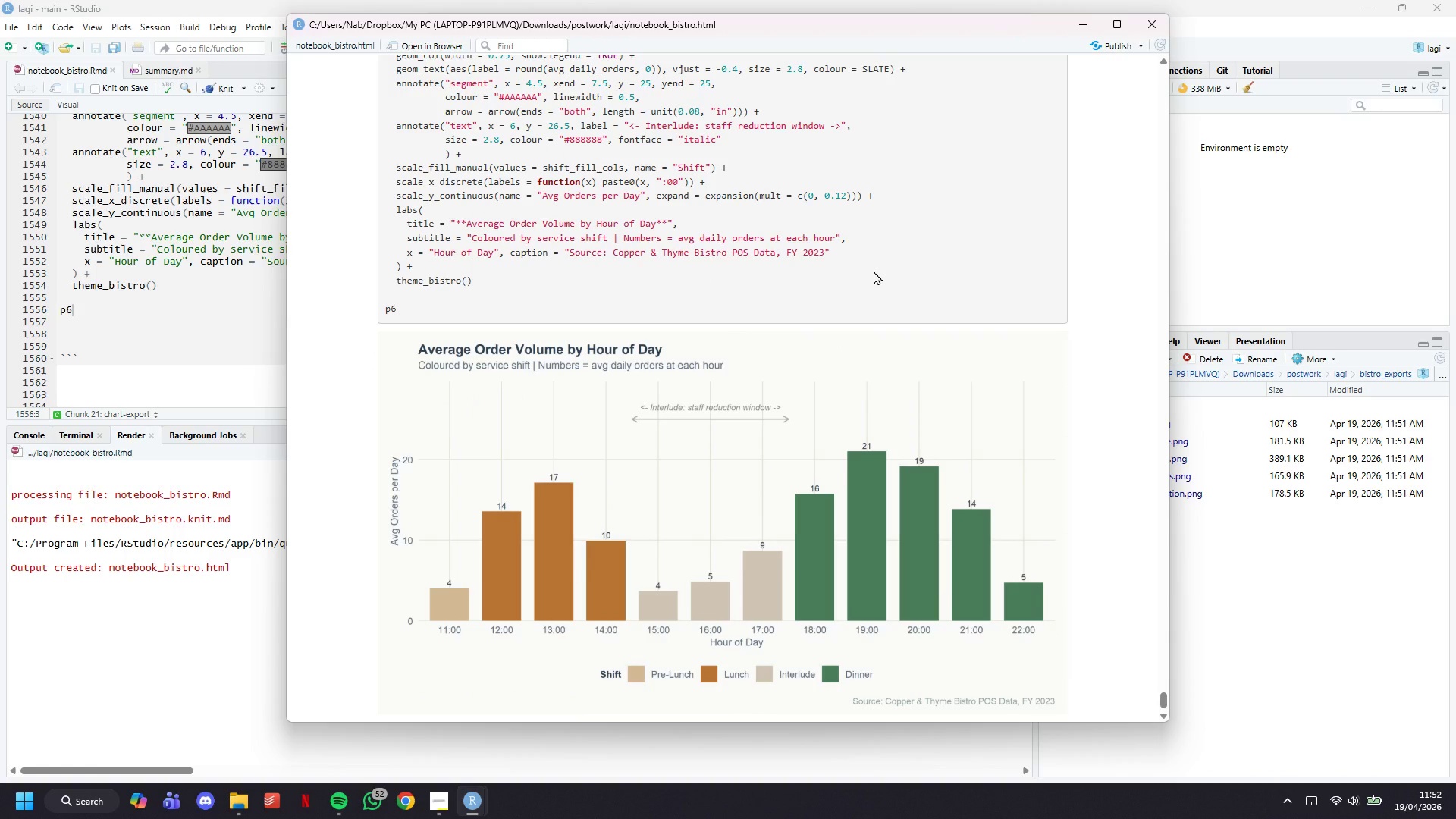 
left_click([186, 303])
 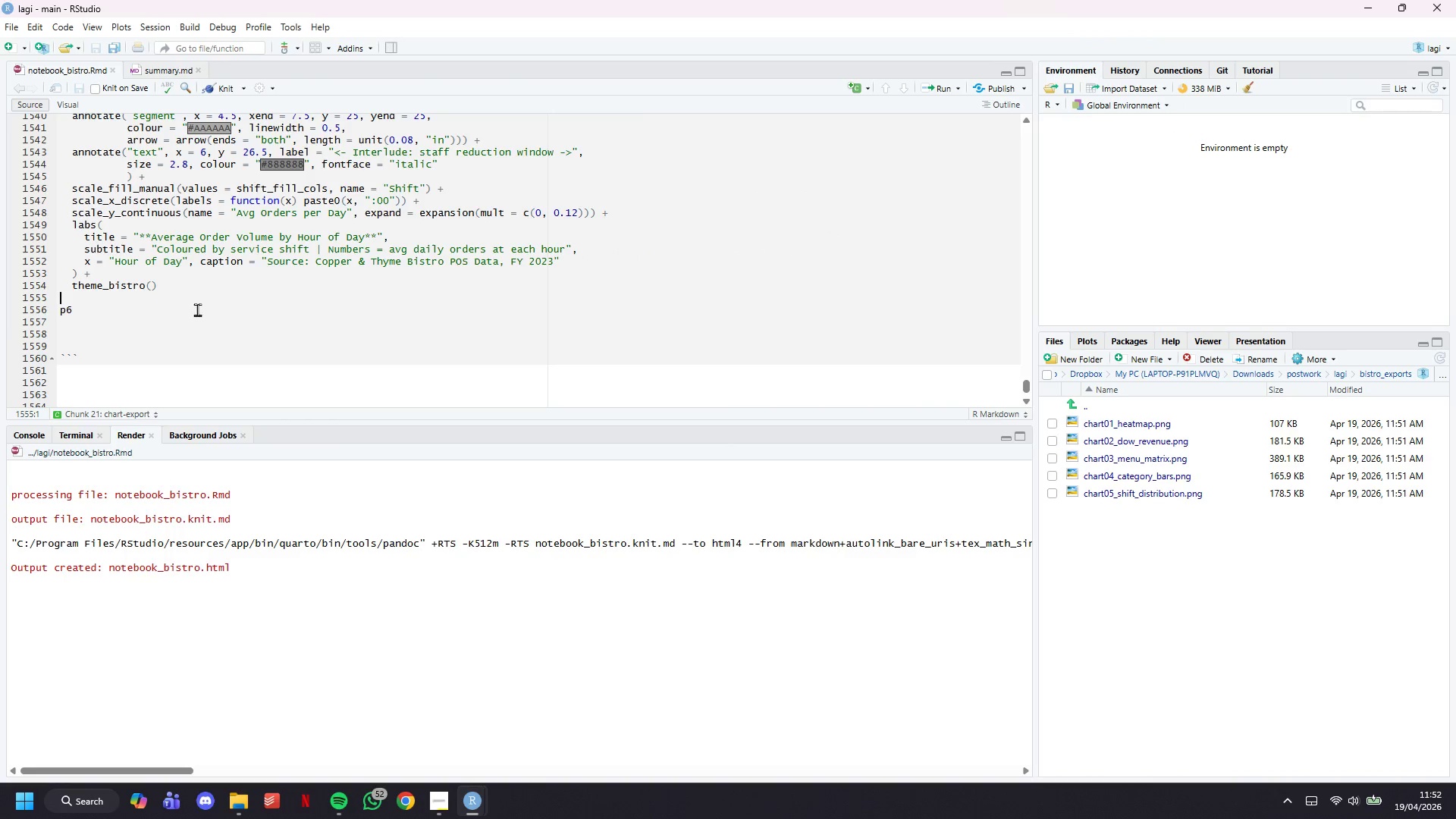 
left_click([200, 312])
 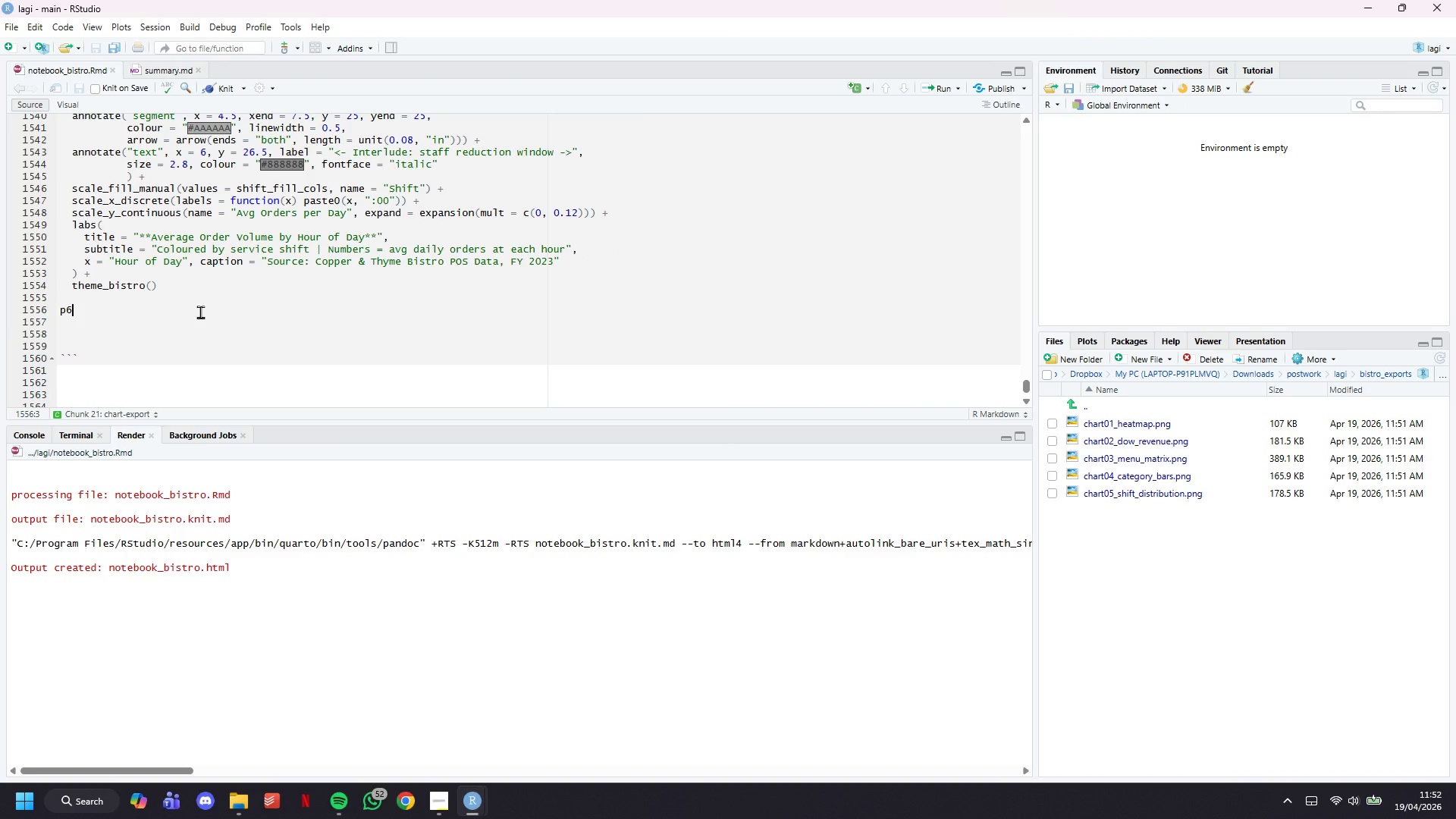 
key(Backspace)
key(Backspace)
type(save_chart()
 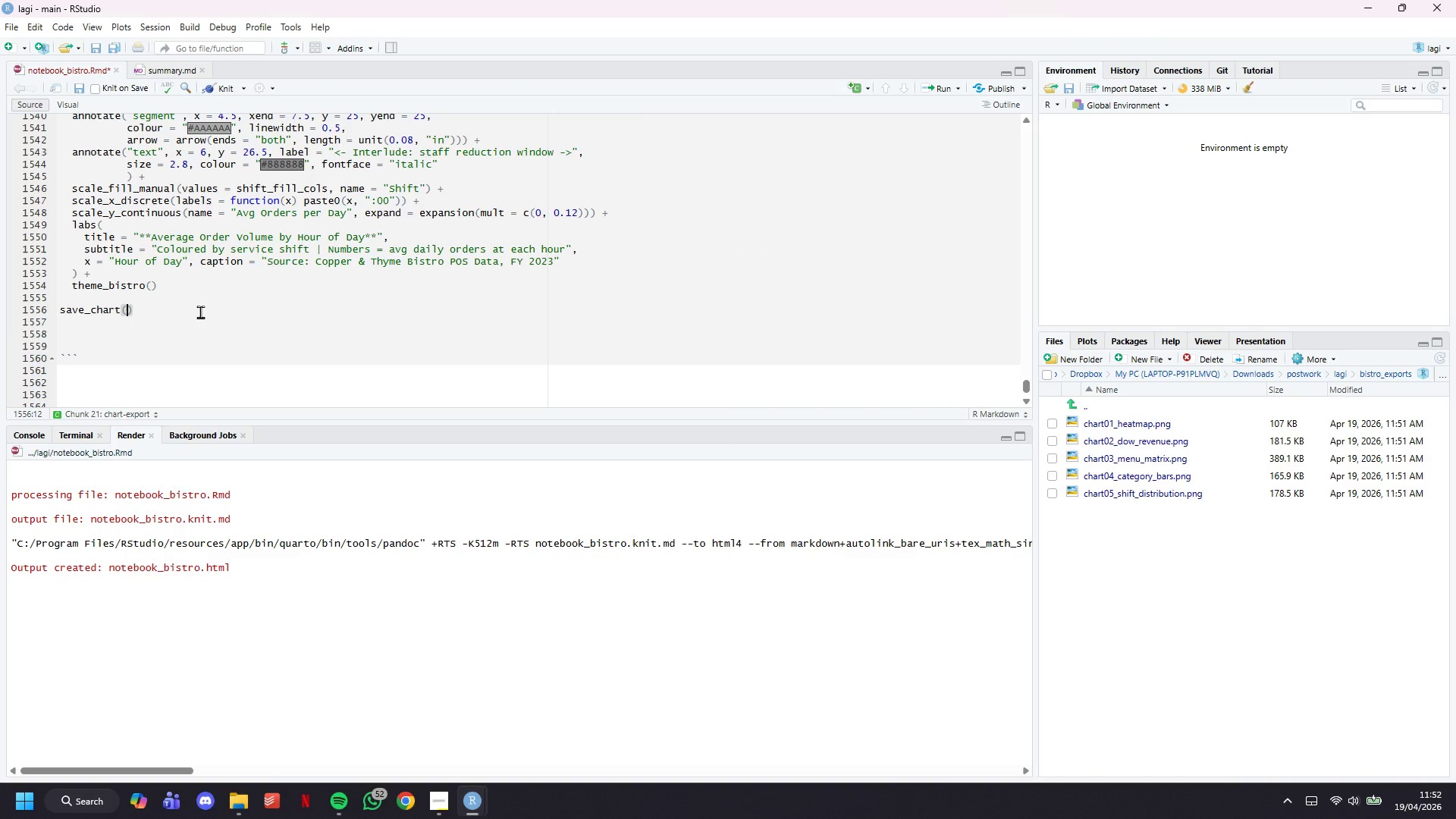 
type(p6, )
 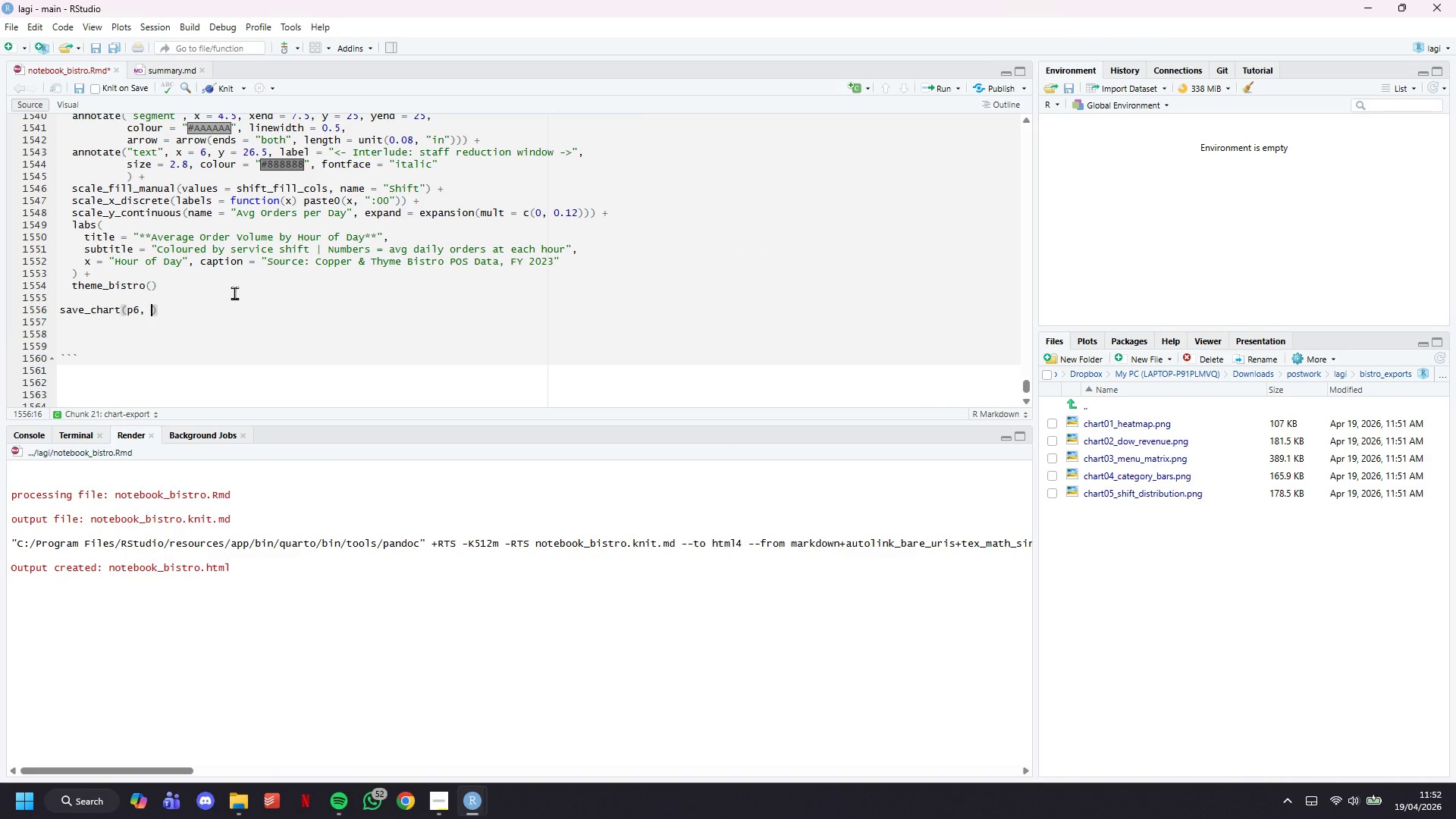 
type("chart06_)
 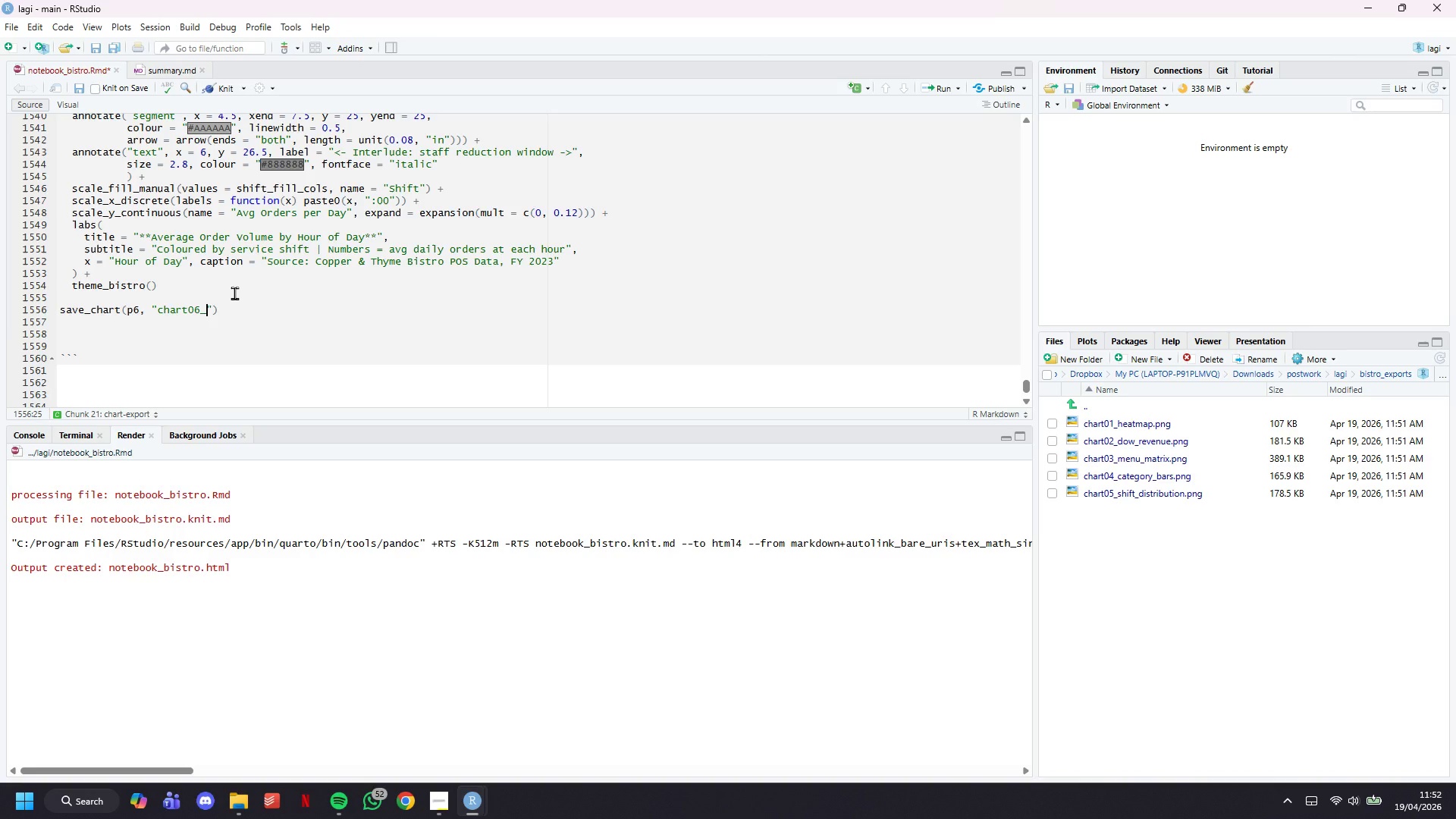 
wait(6.81)
 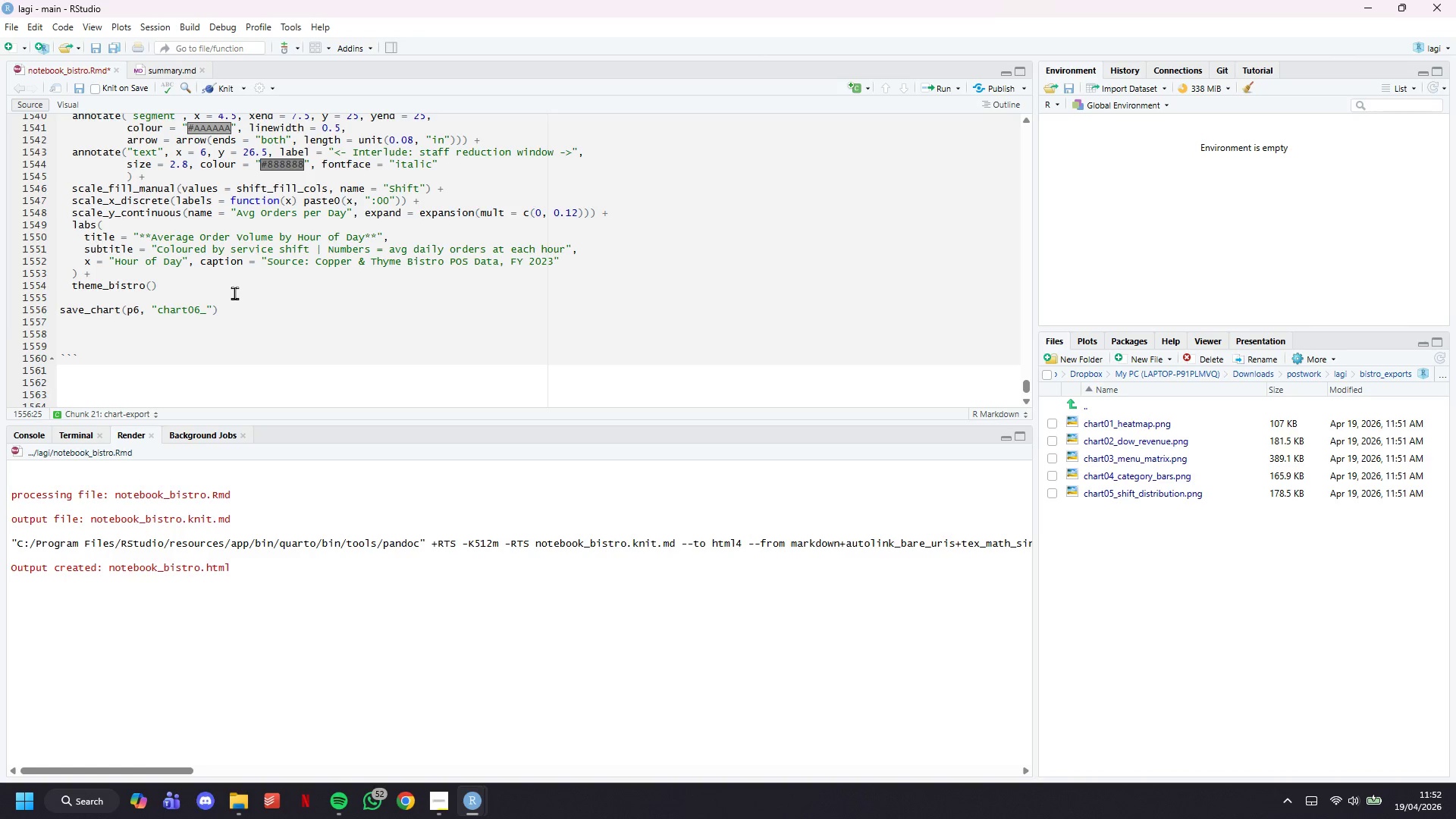 
type(hourly_volume.png)
 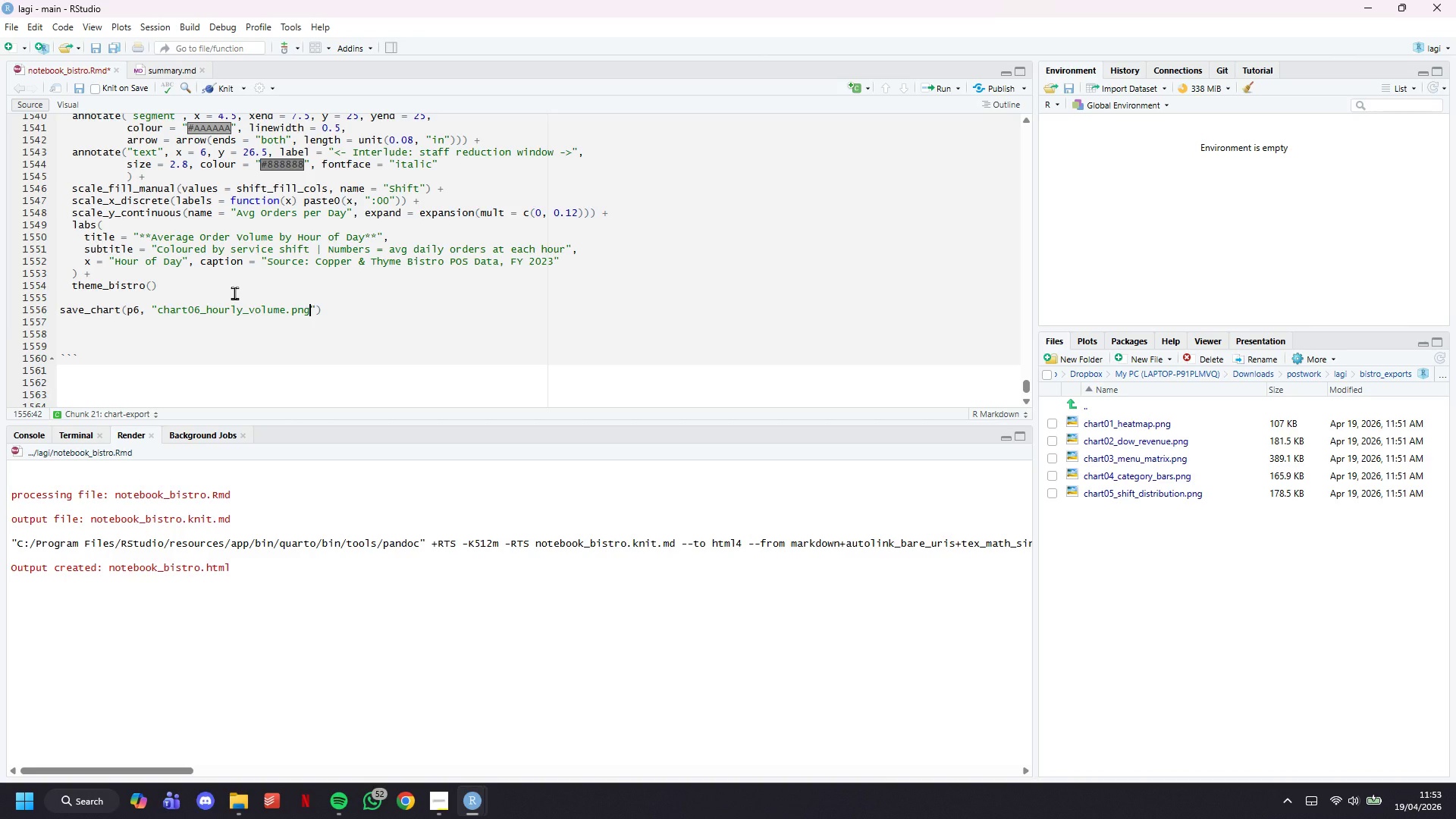 
key(ArrowRight)
 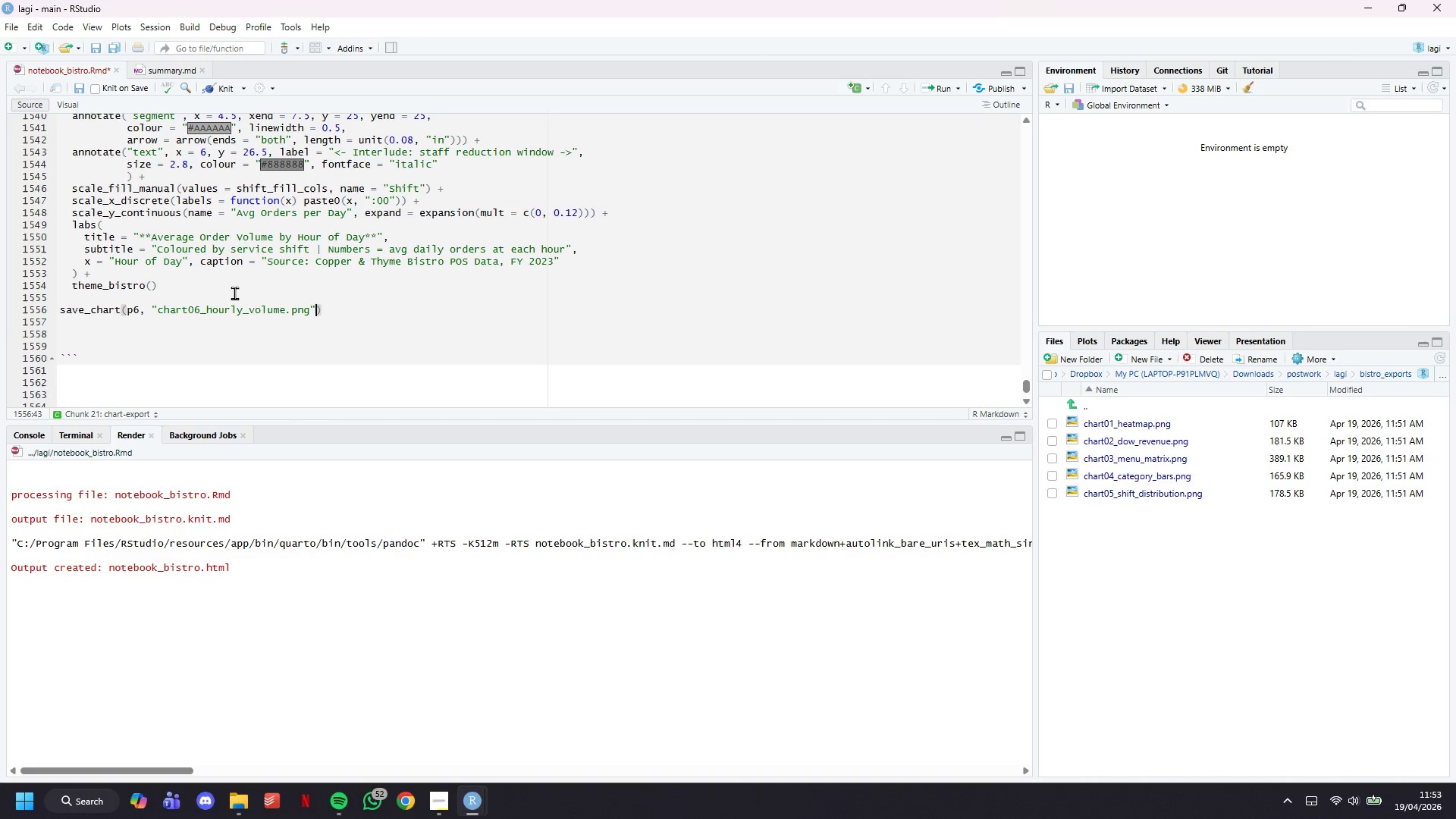 
key(ArrowRight)
 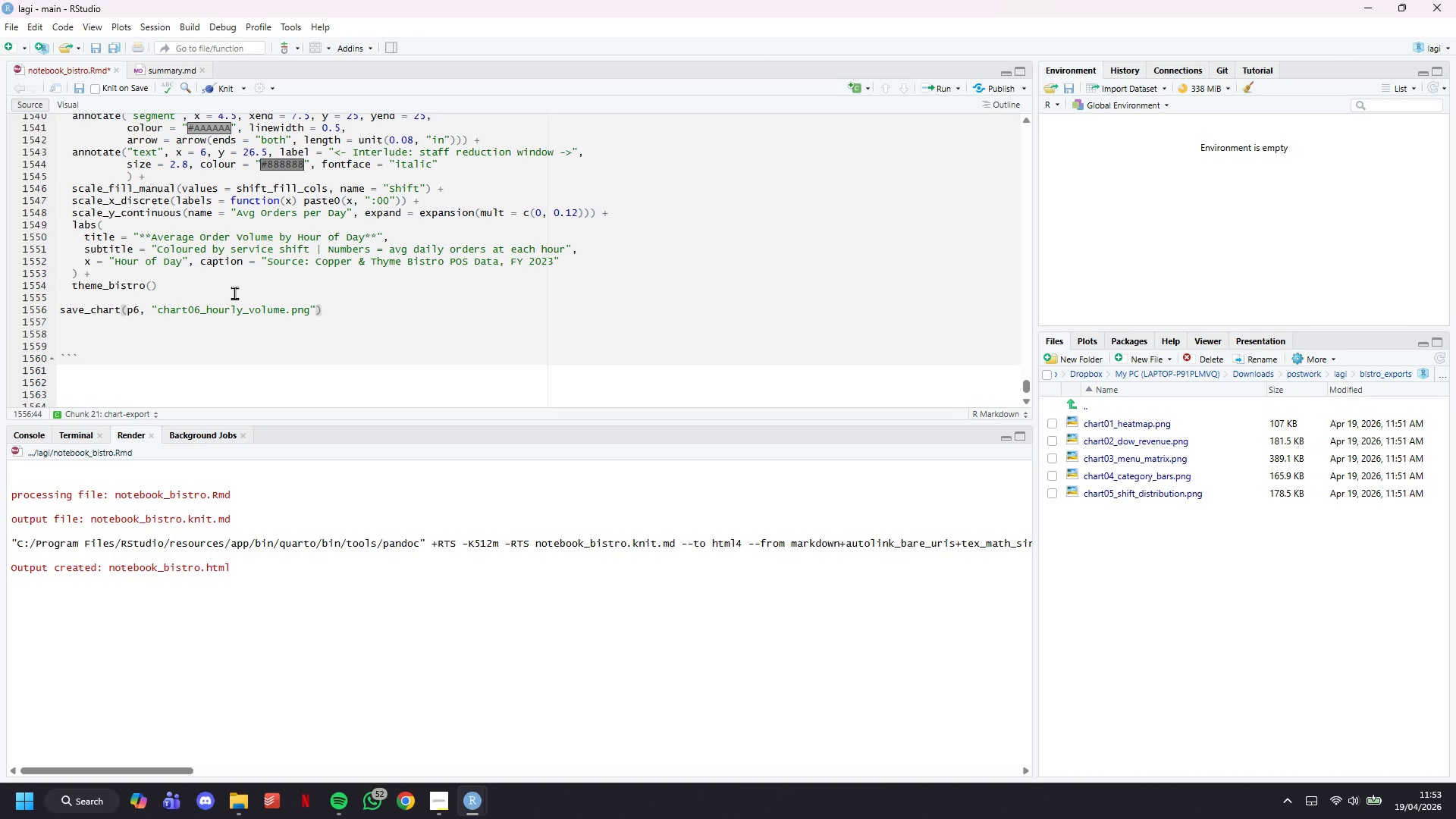 
key(ArrowDown)
 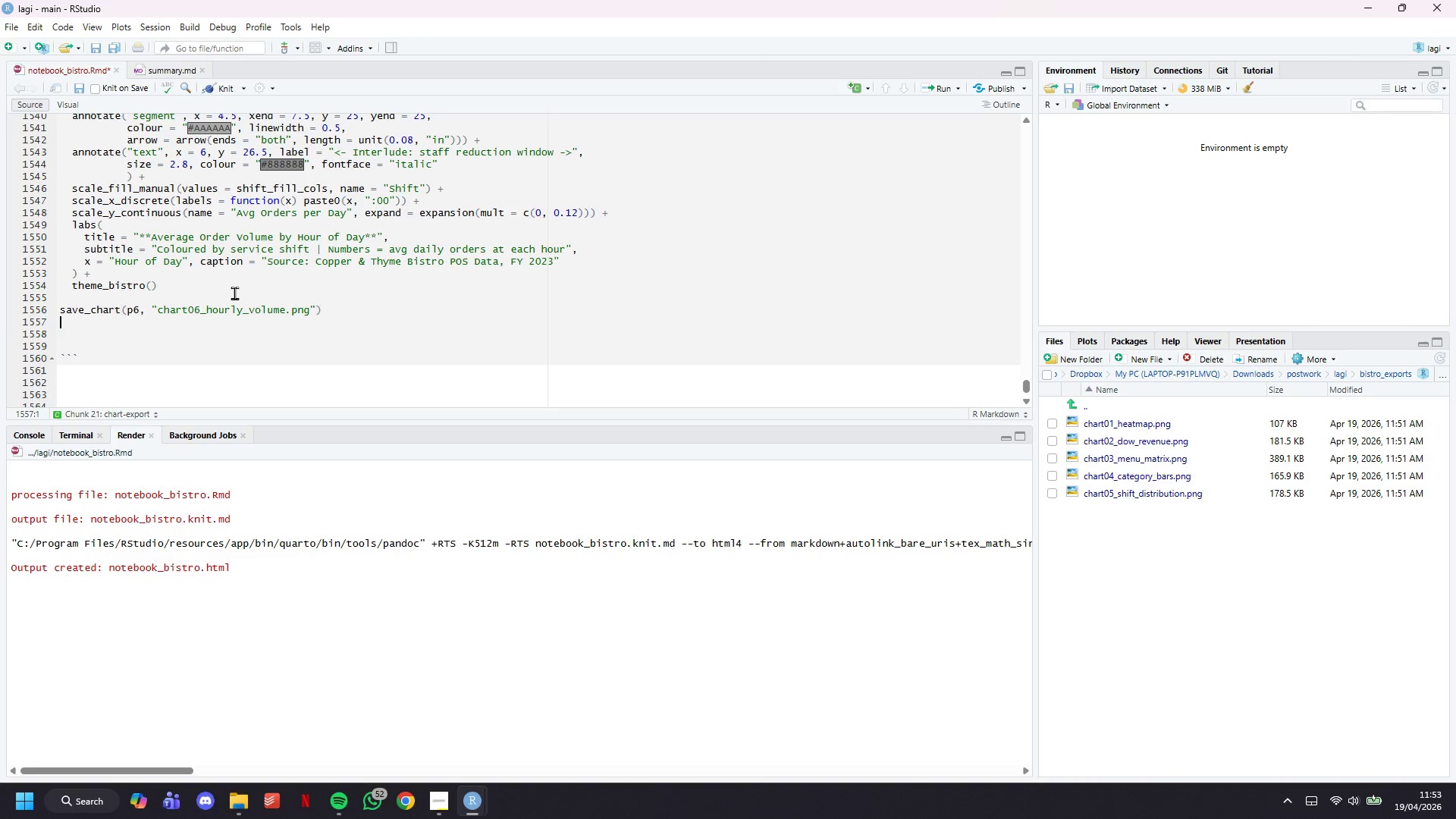 
key(ArrowDown)
 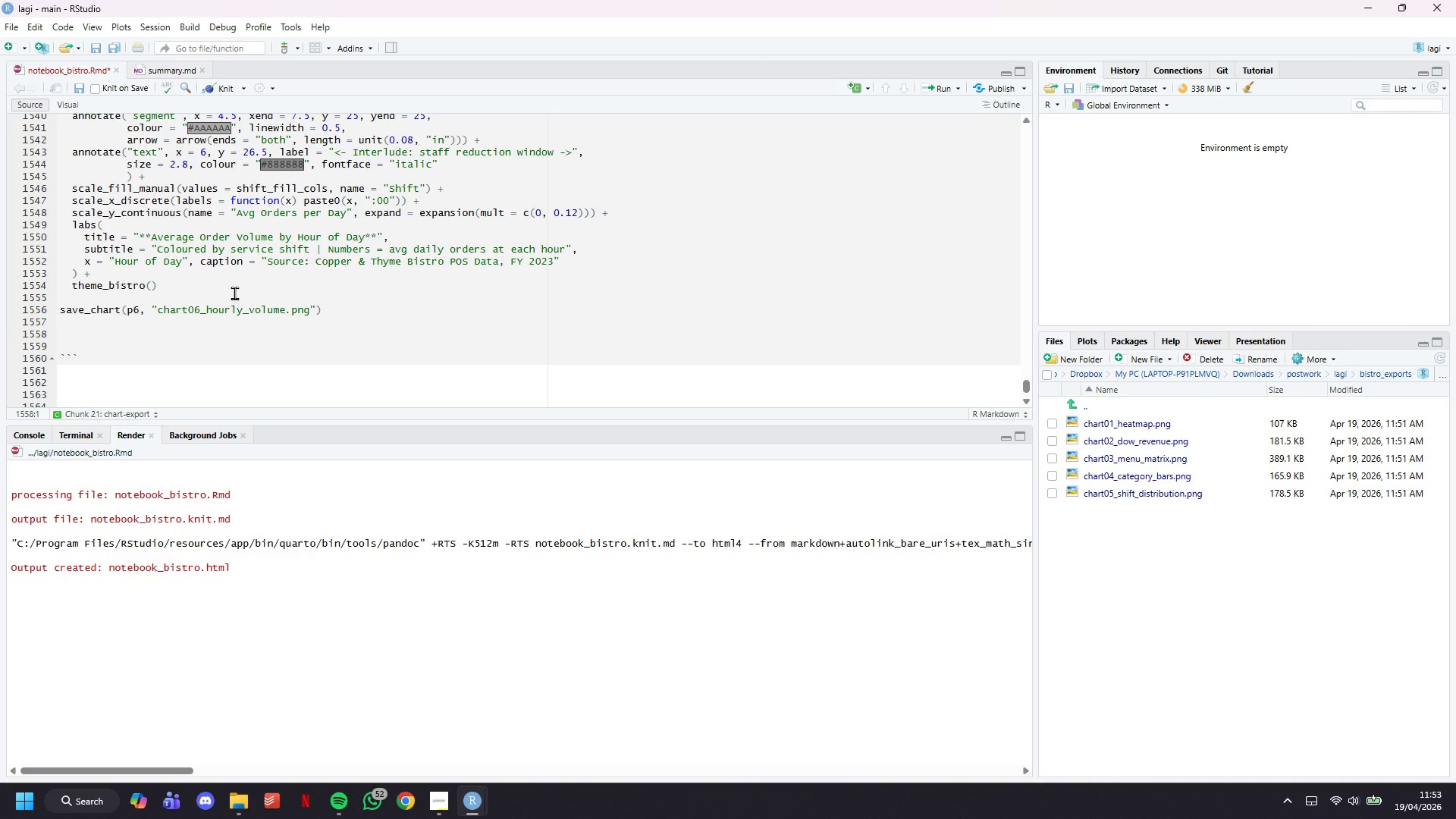 
key(Control+S)
 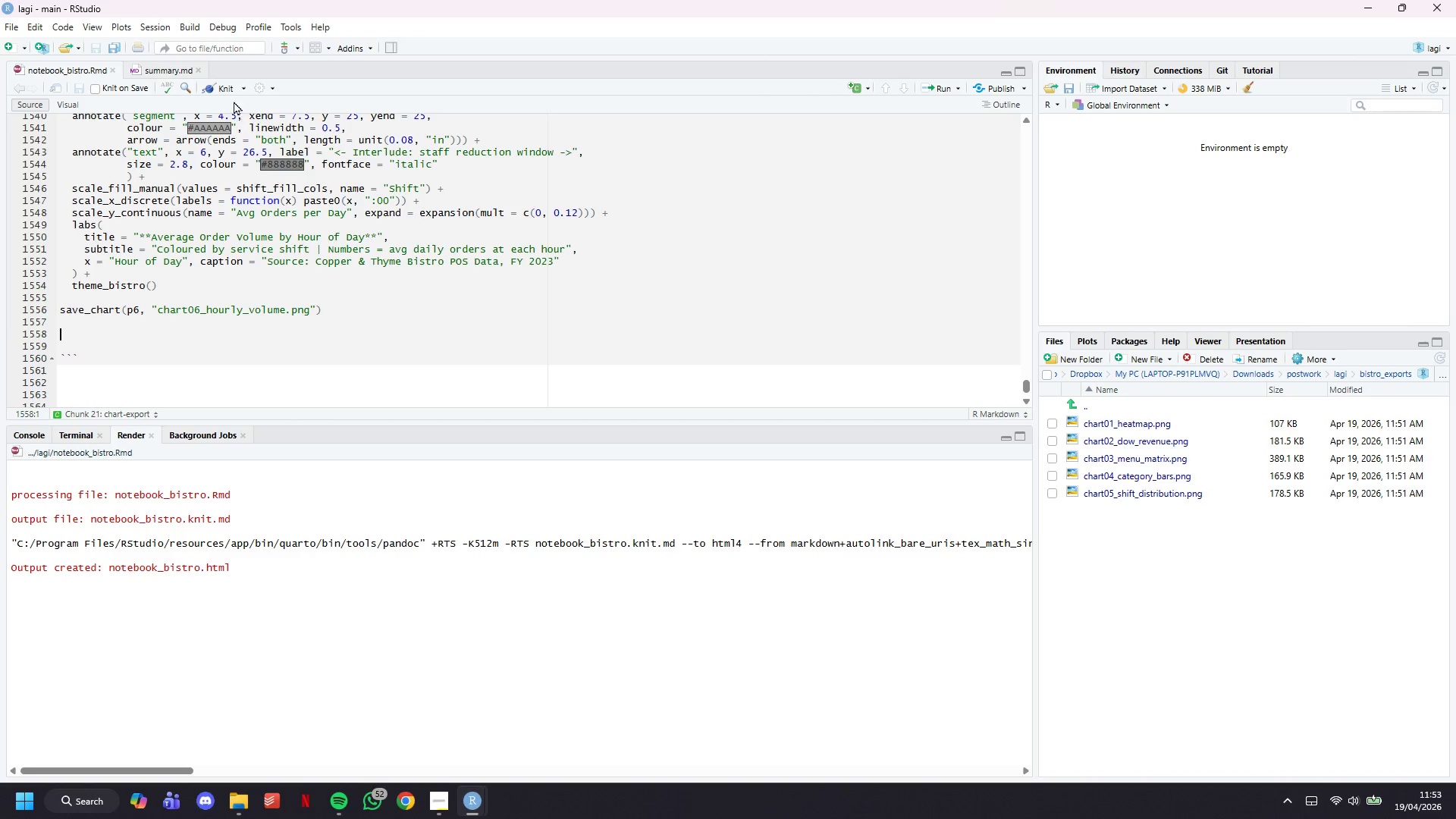 
left_click([229, 93])
 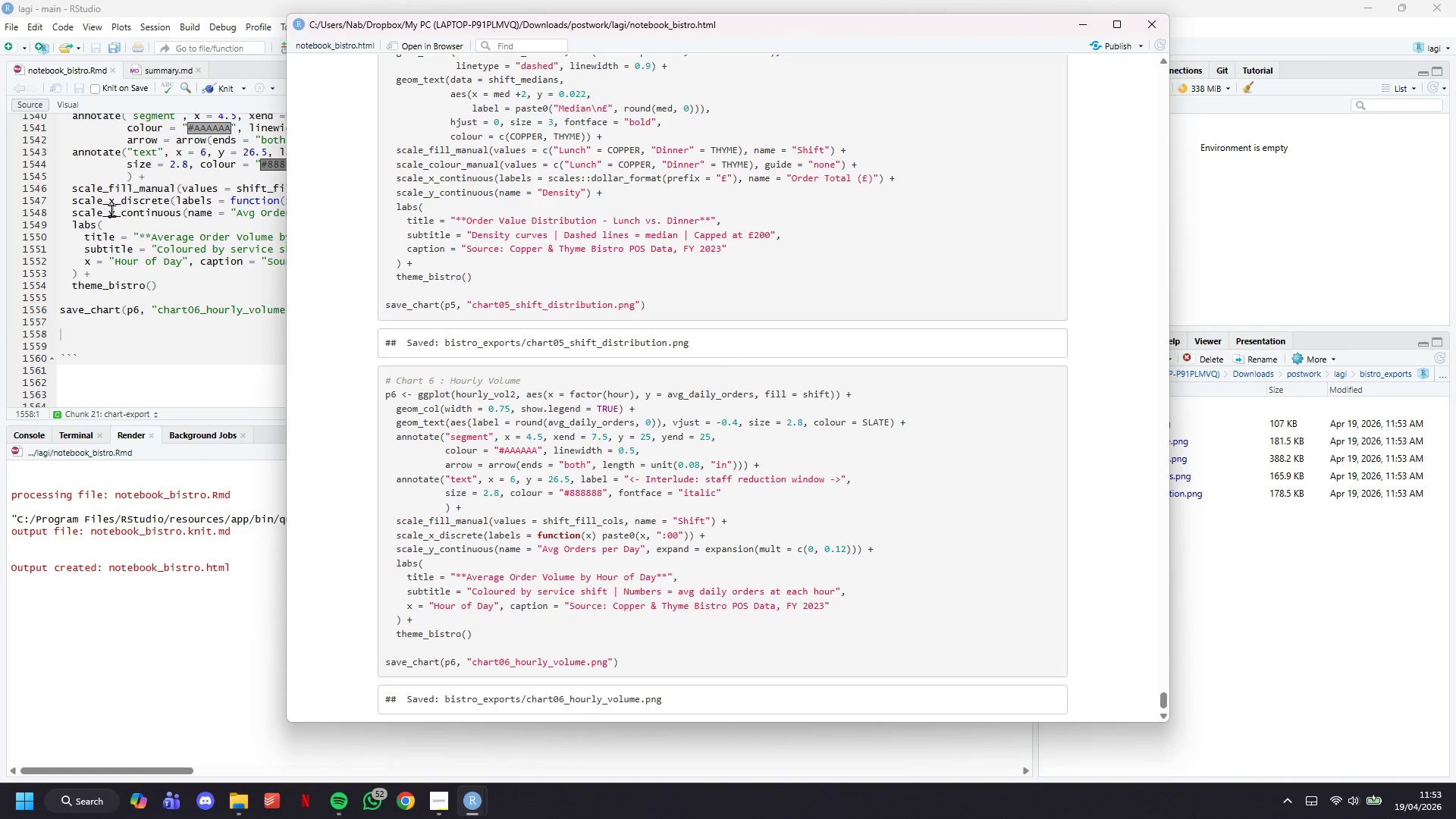 
wait(50.97)
 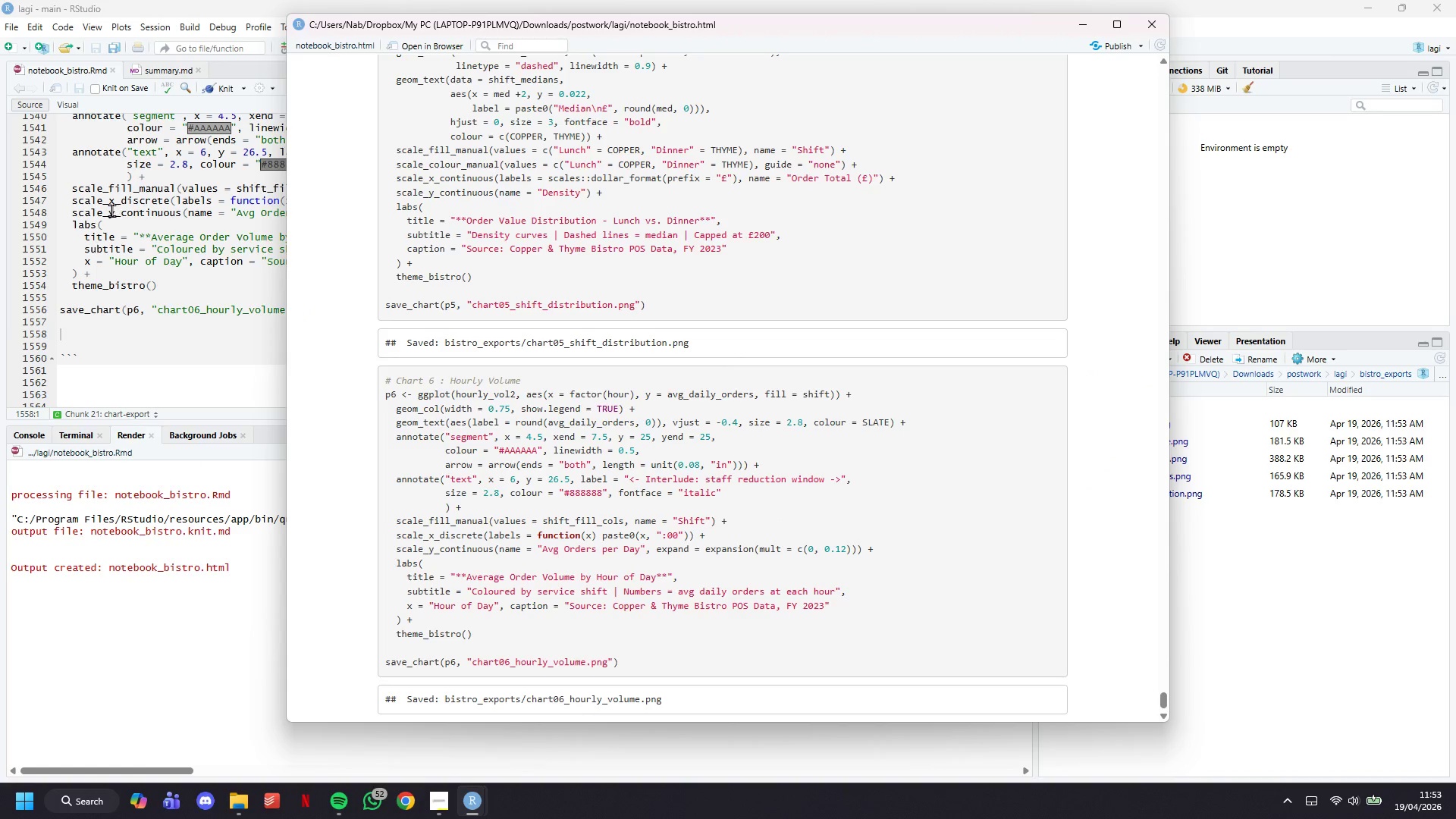 
scroll: coordinate [593, 382], scroll_direction: down, amount: 6.0
 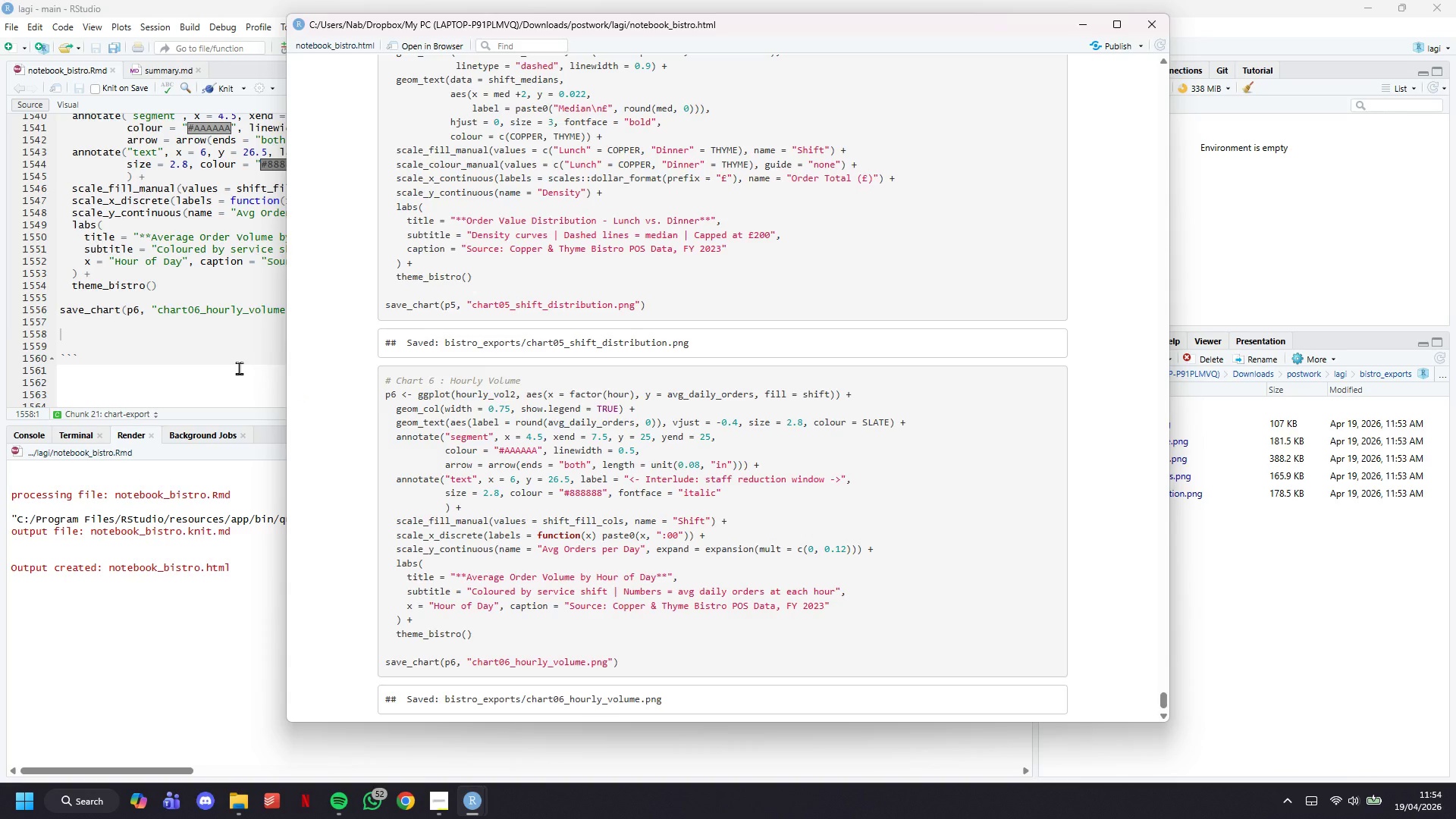 
left_click([238, 368])
 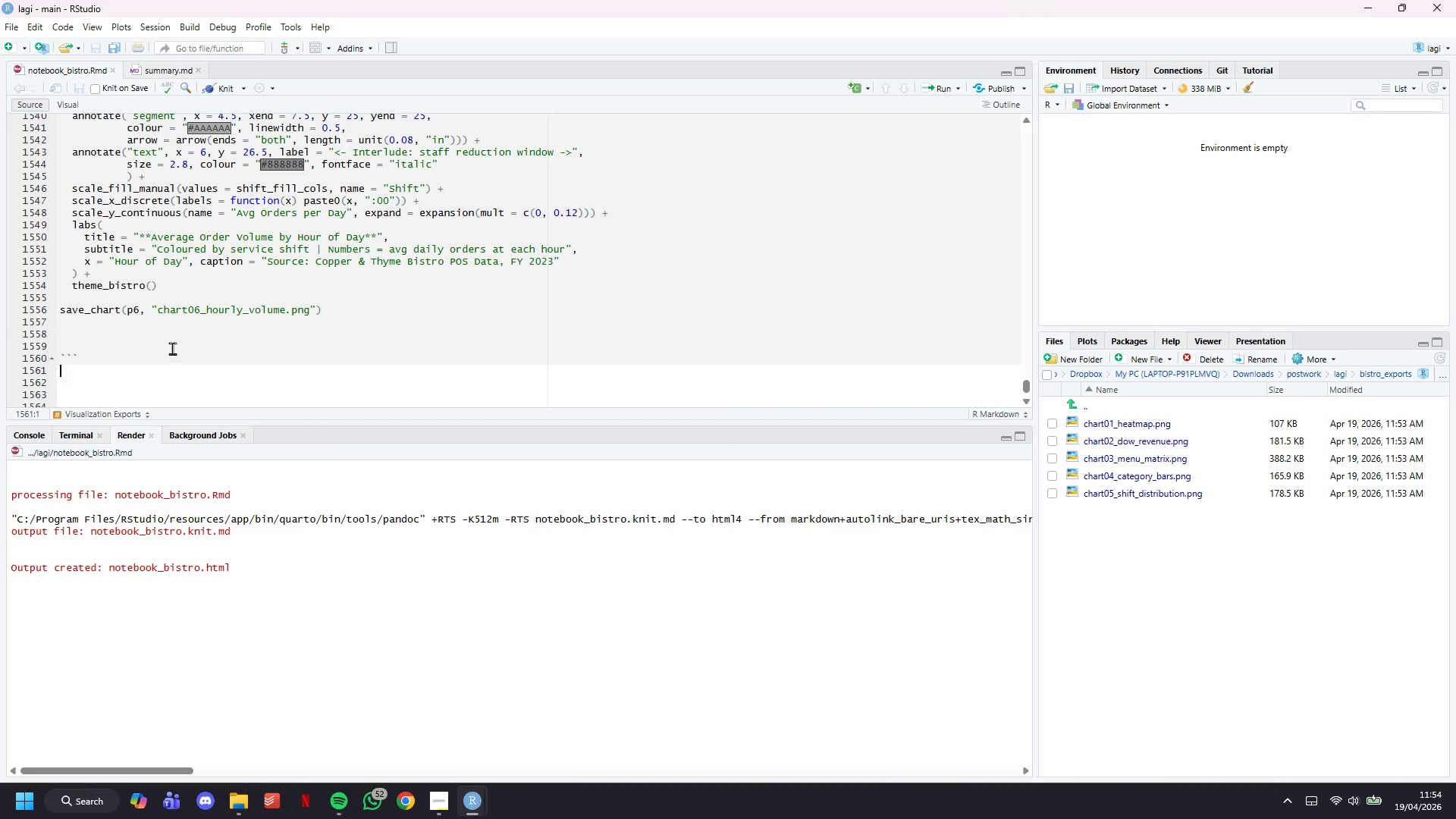 
left_click([169, 344])
 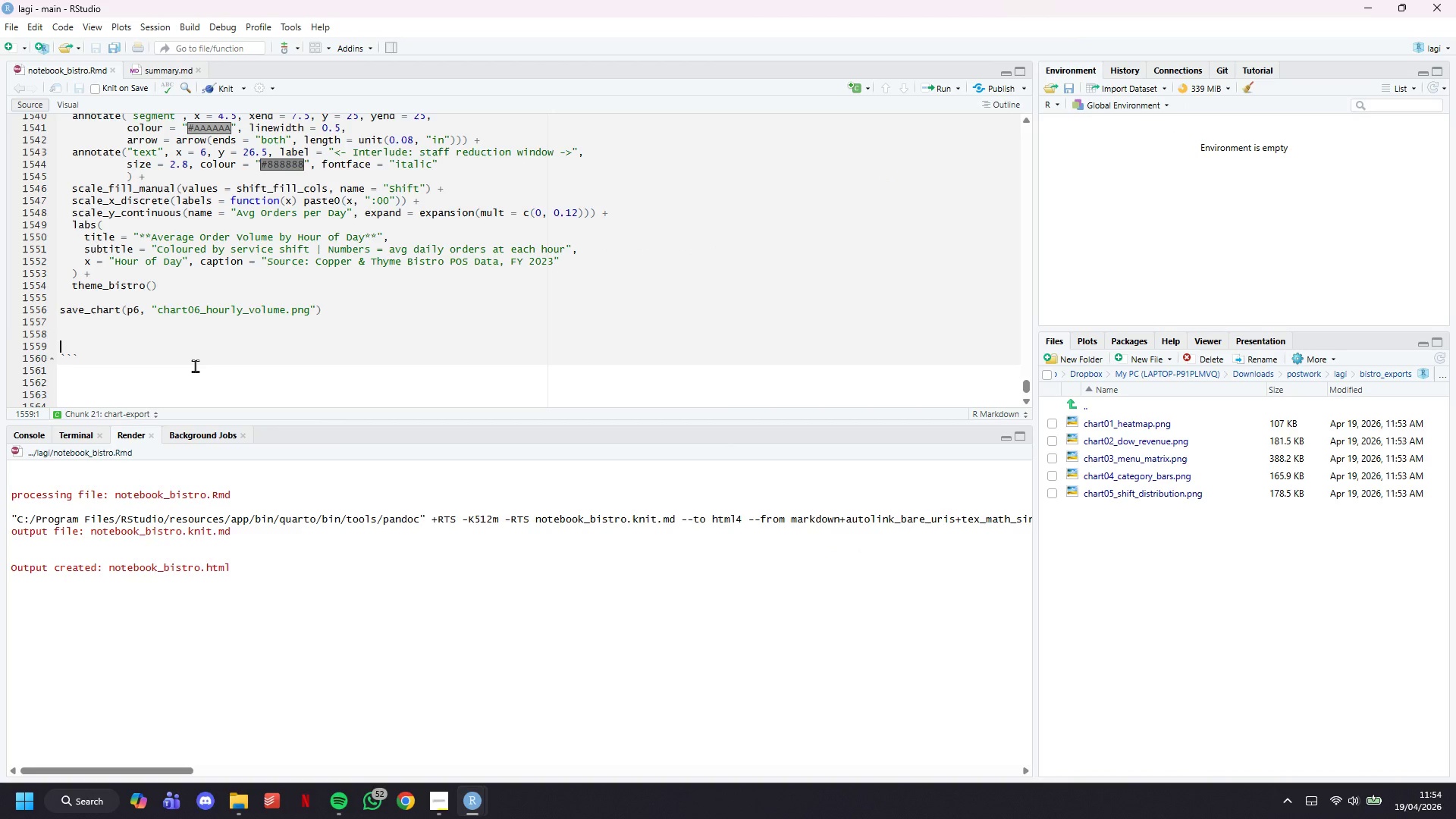 
key(ArrowUp)
 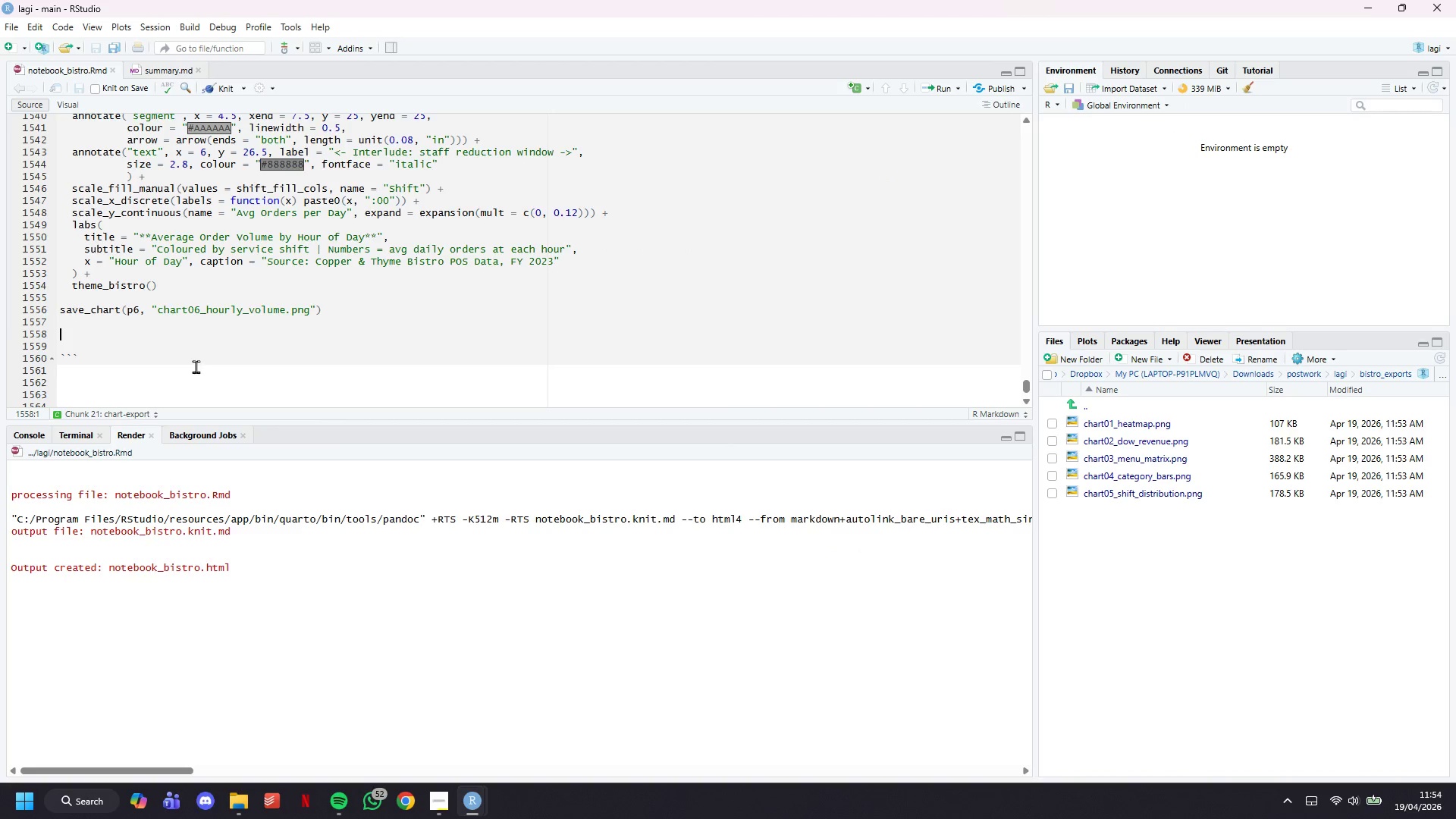 
key(Enter)
 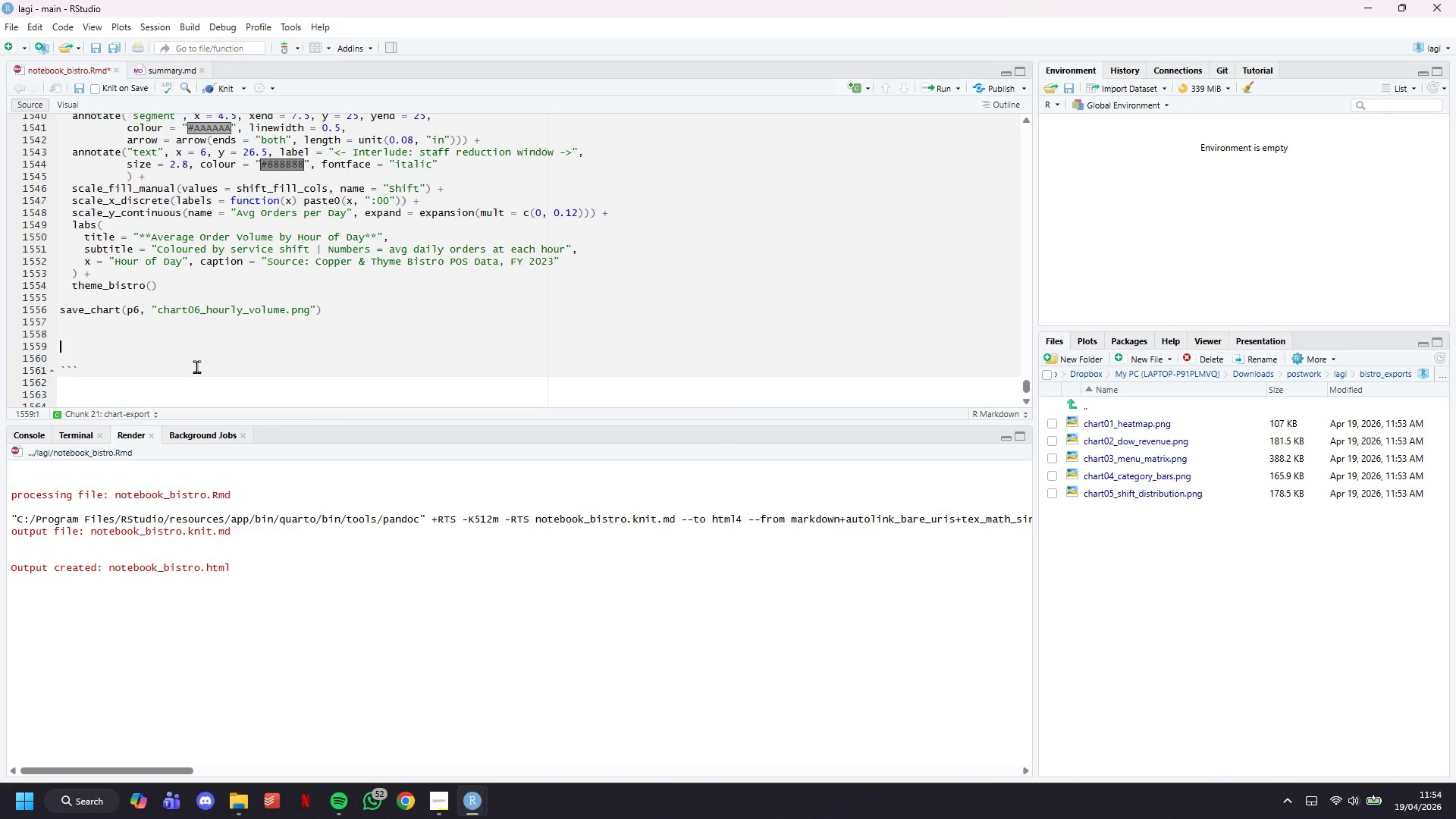 
key(ArrowUp)
 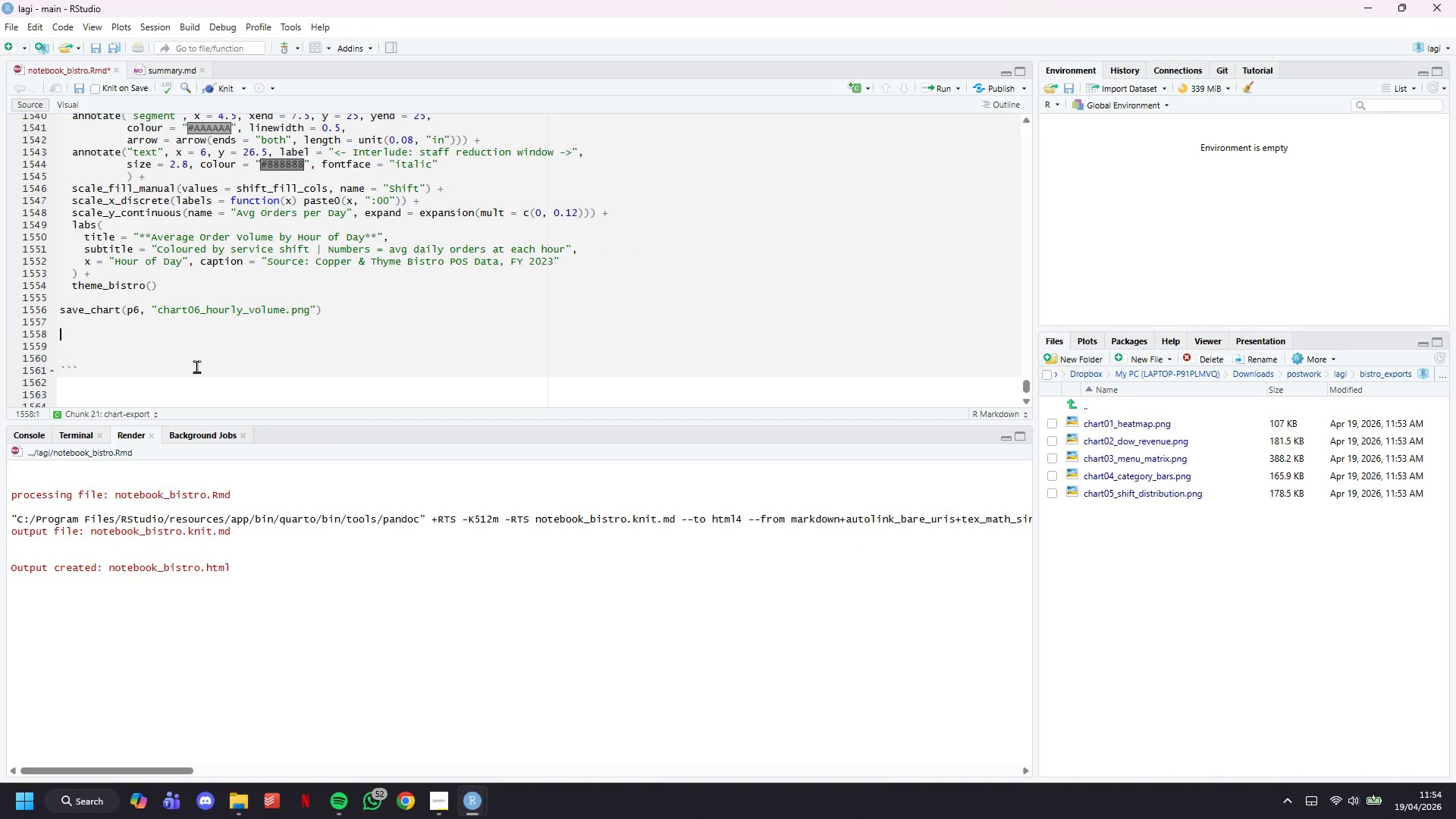 
type(# Ca)
key(Backspace)
type(hart 6B : Event Markers)
 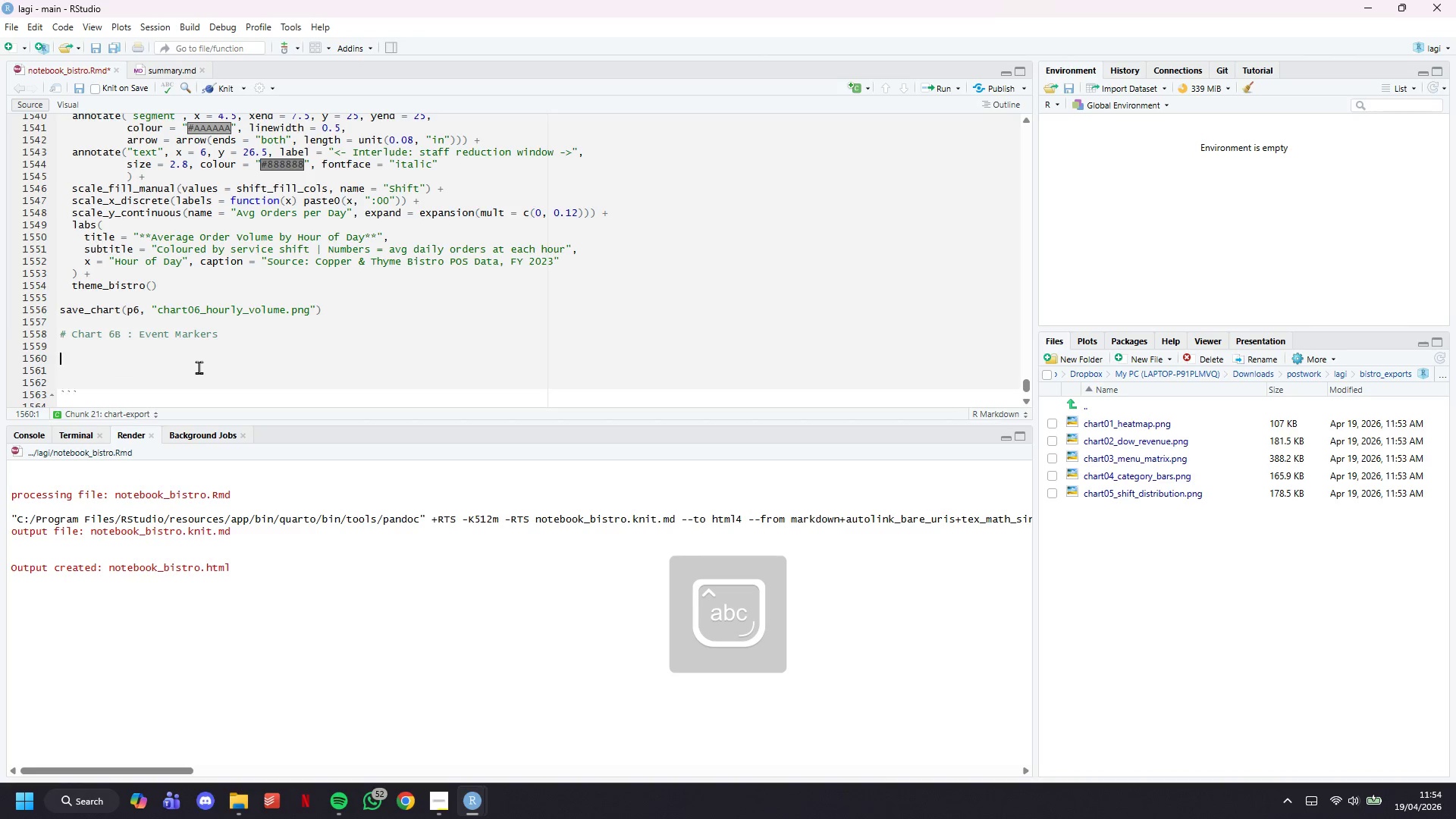 
 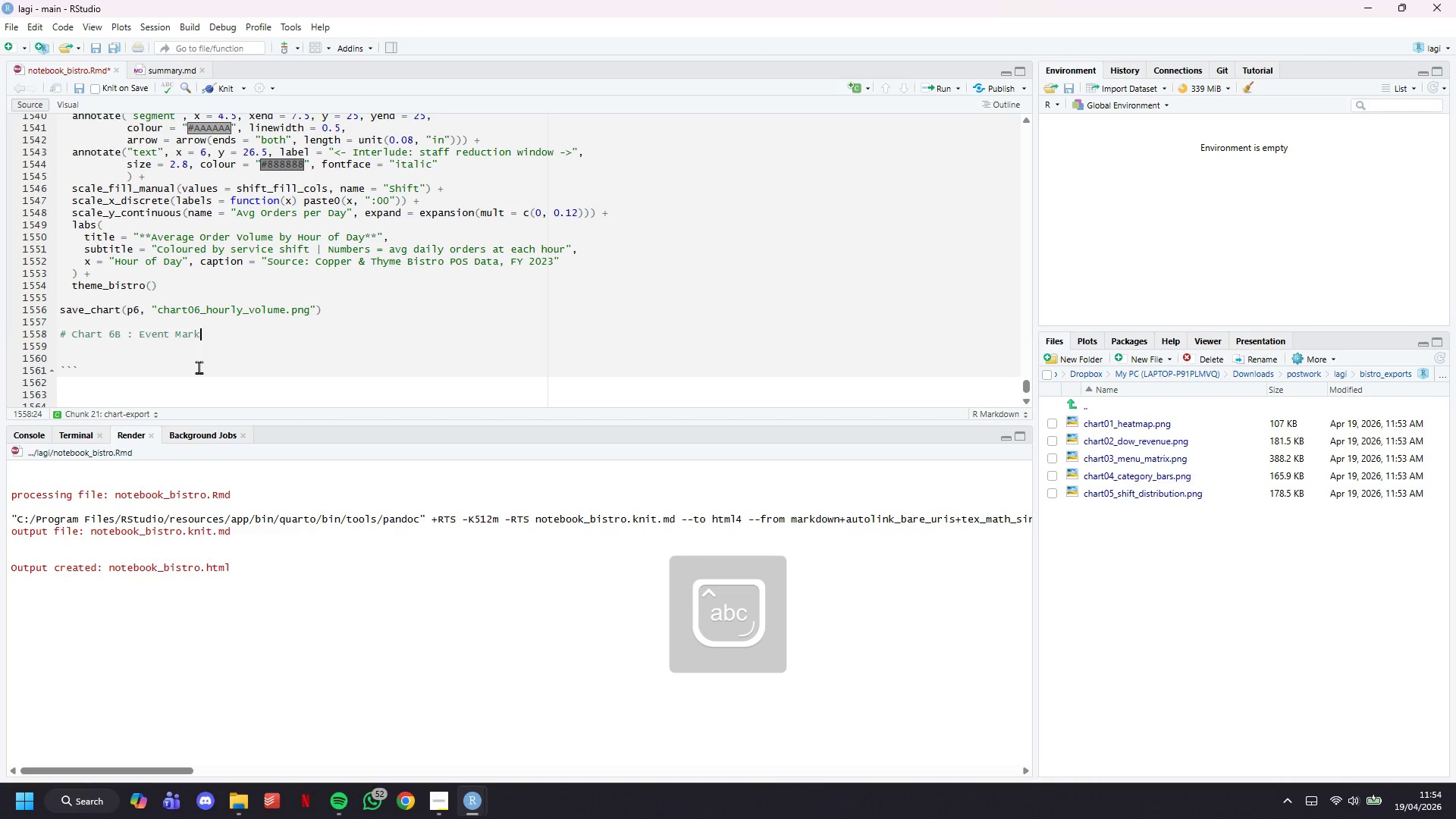 
key(Enter)
 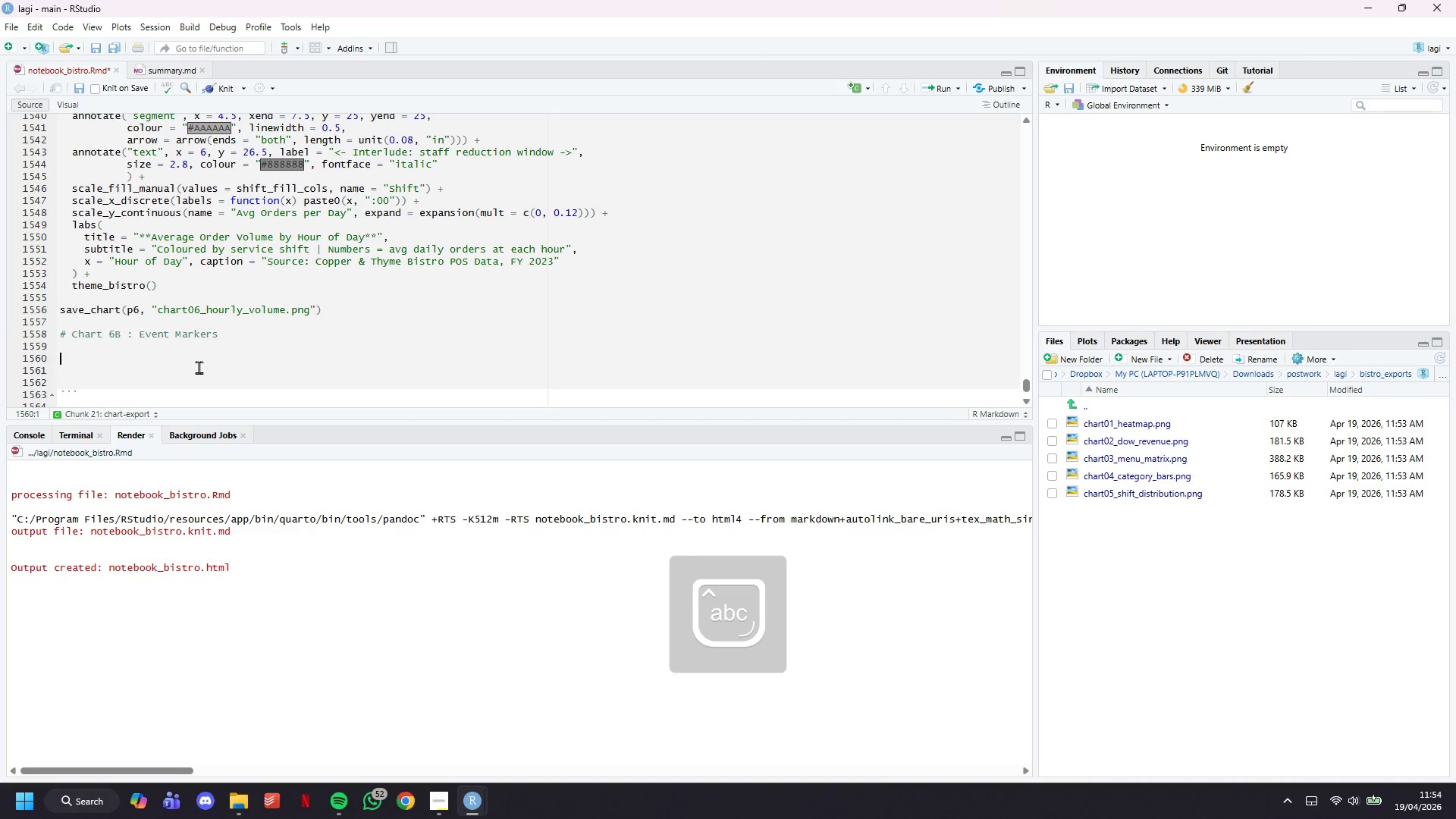 
key(Enter)
 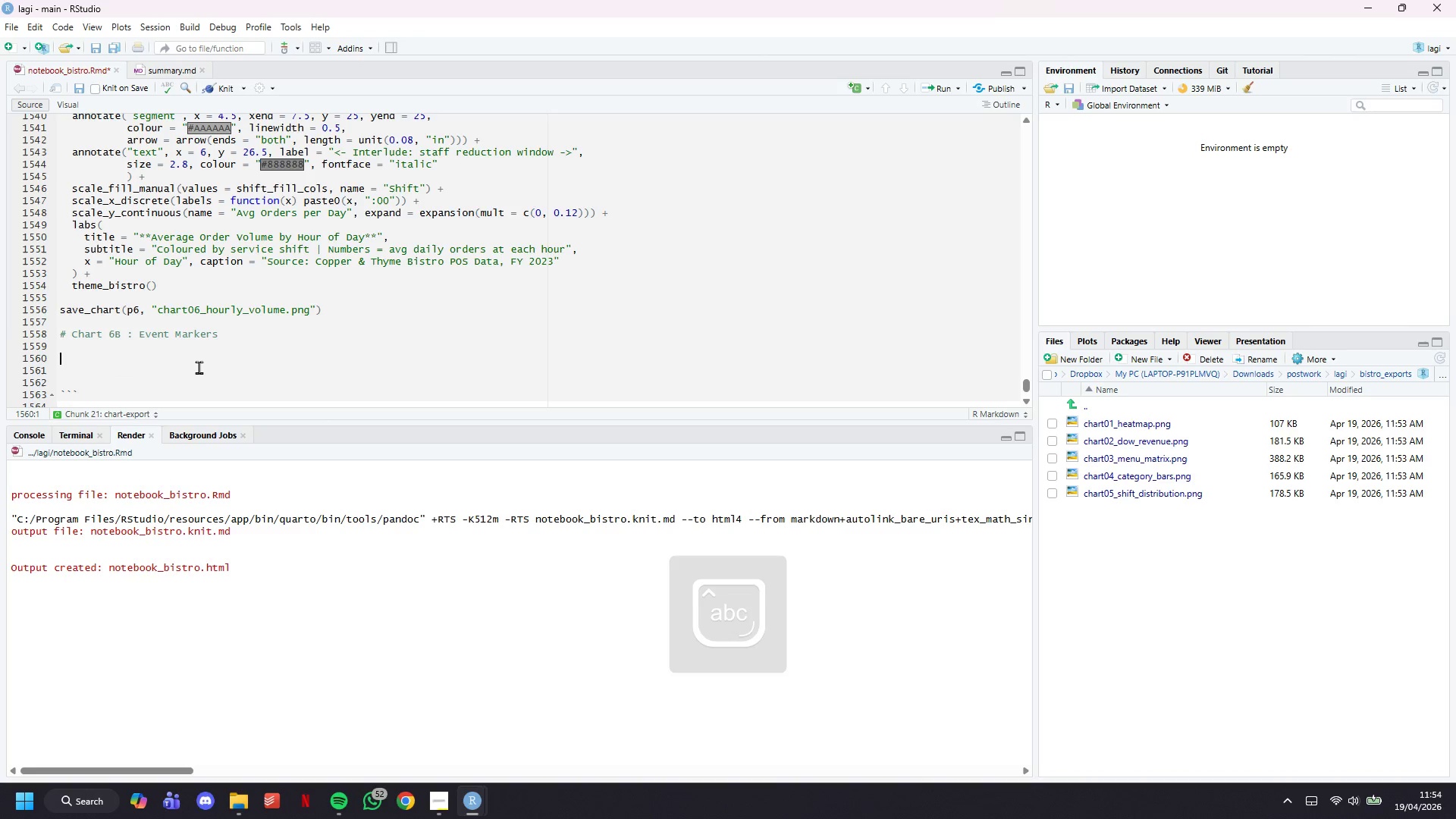 
type(p6b <- )
 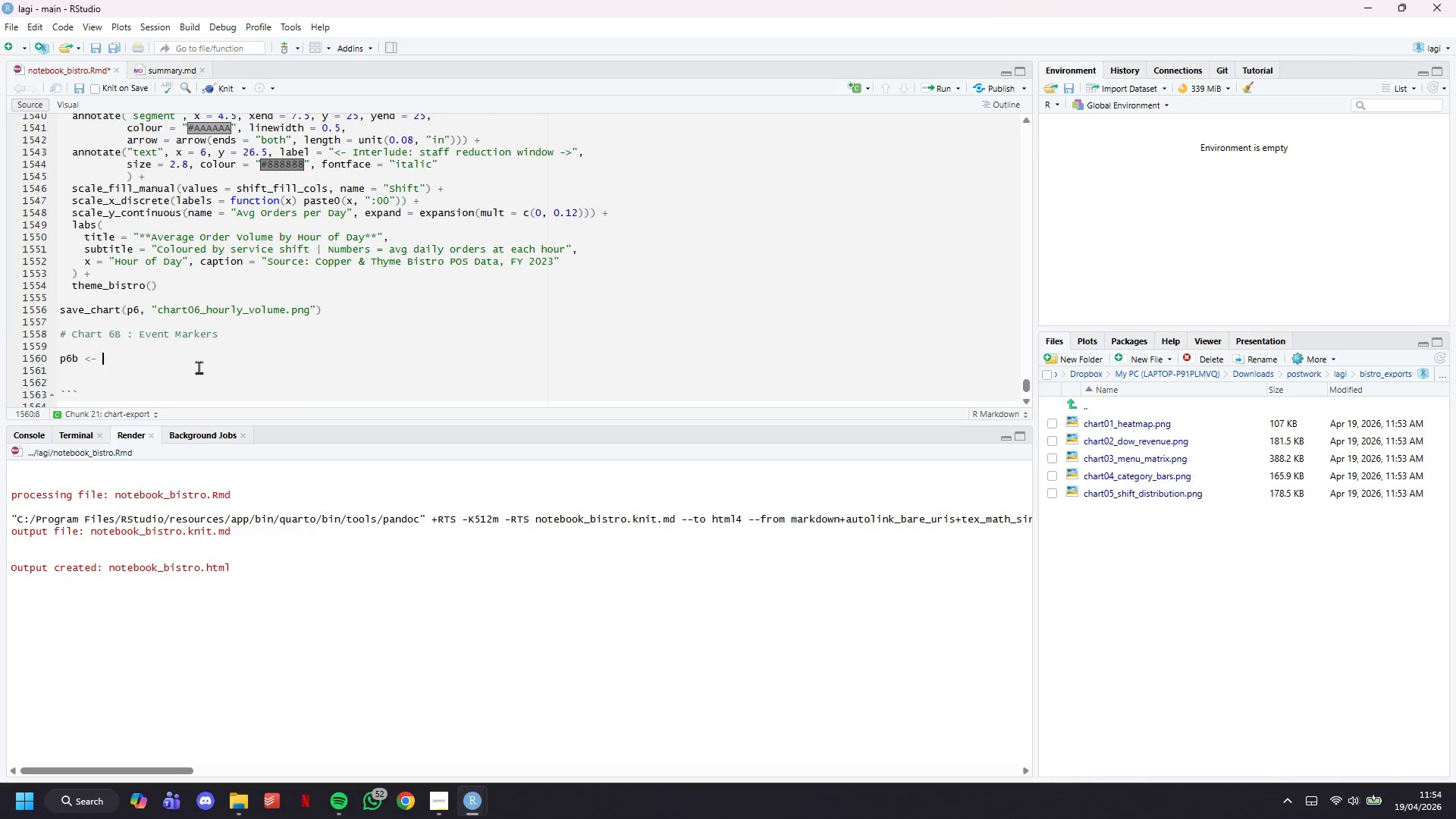 
wait(37.92)
 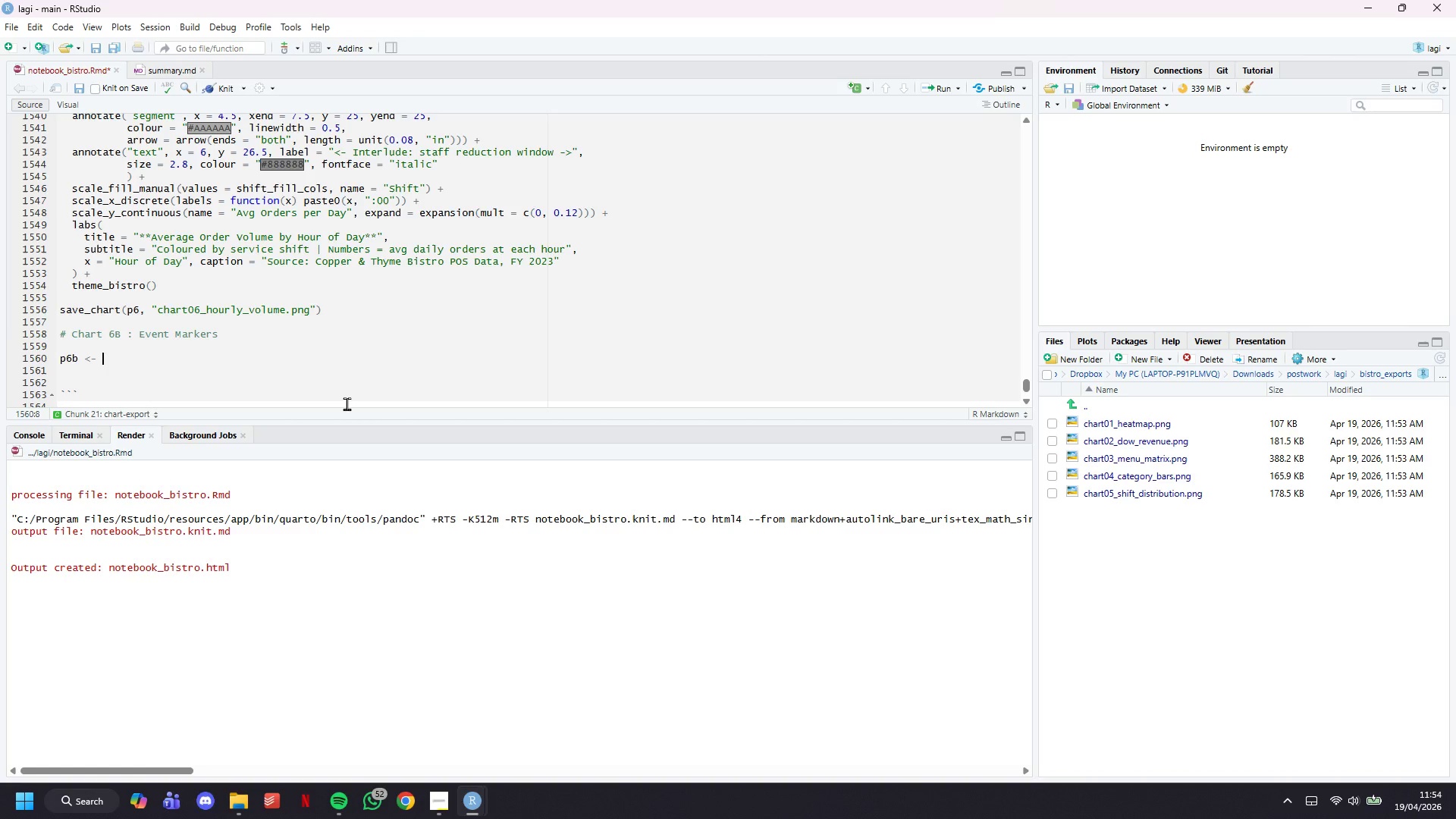 
type(ggplot(hourly_rev_curve, )
 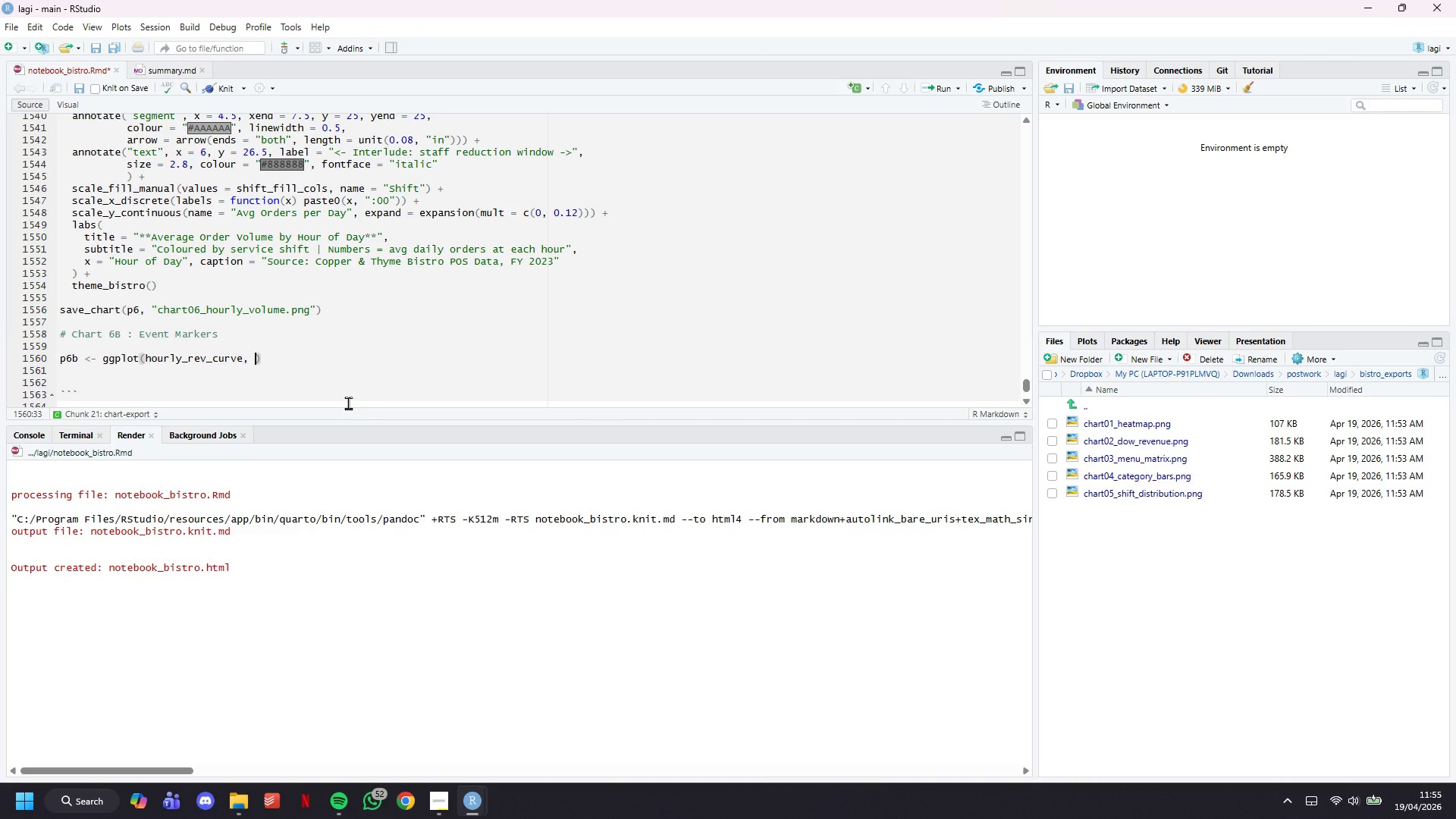 
type(aes(x = hour)
 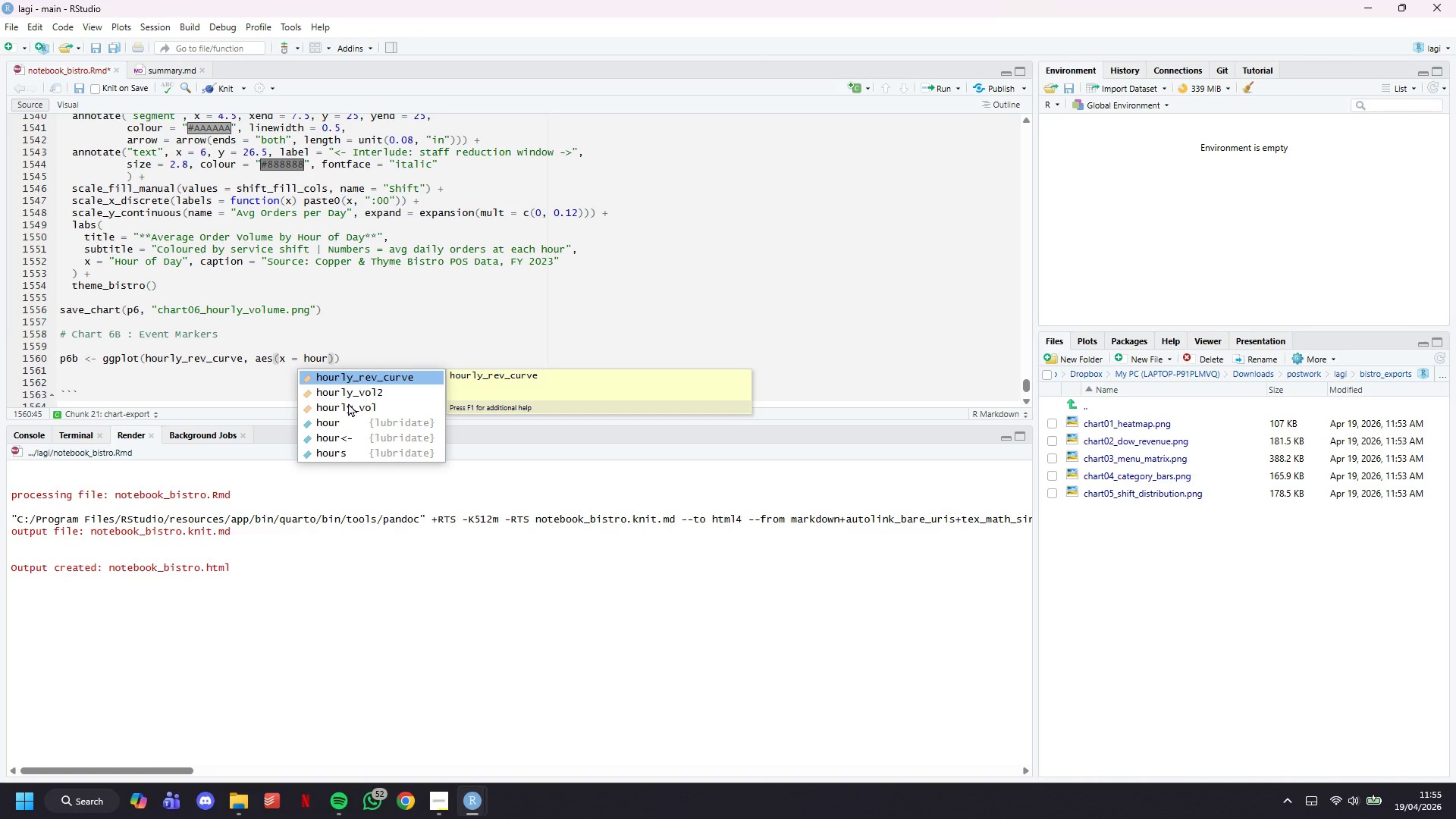 
key(Comma)
 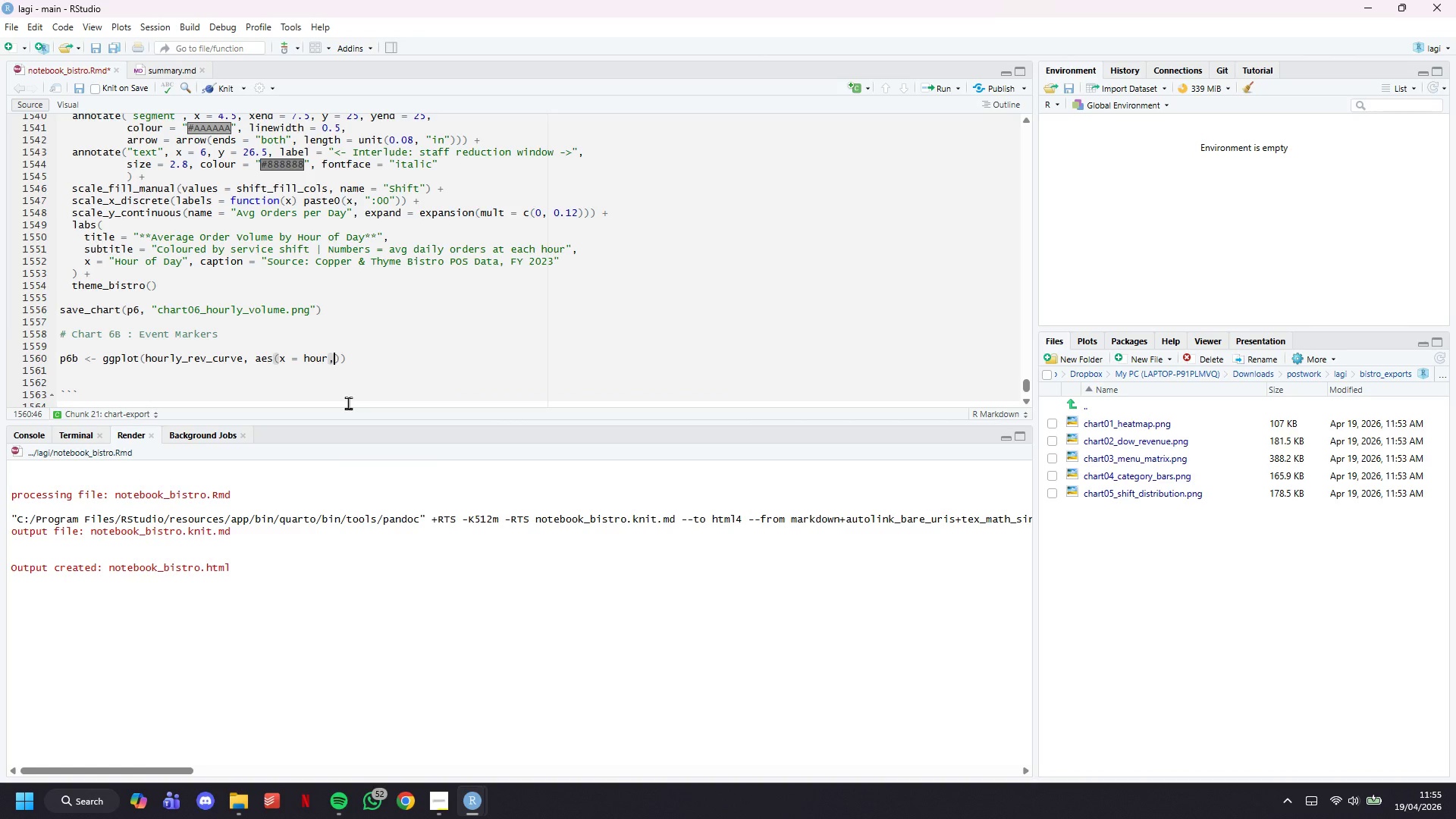 
key(Space)
 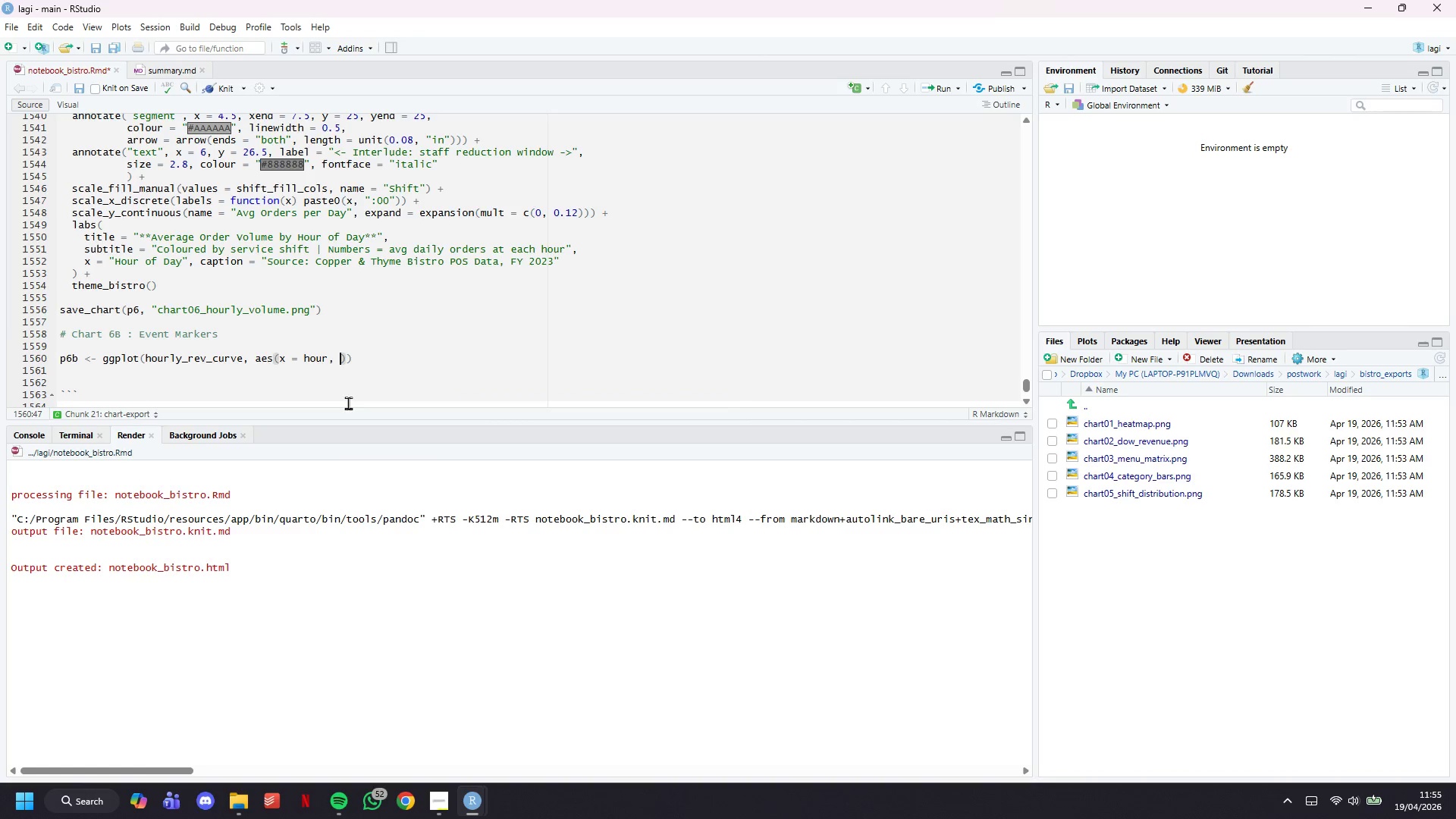 
key(Y)
 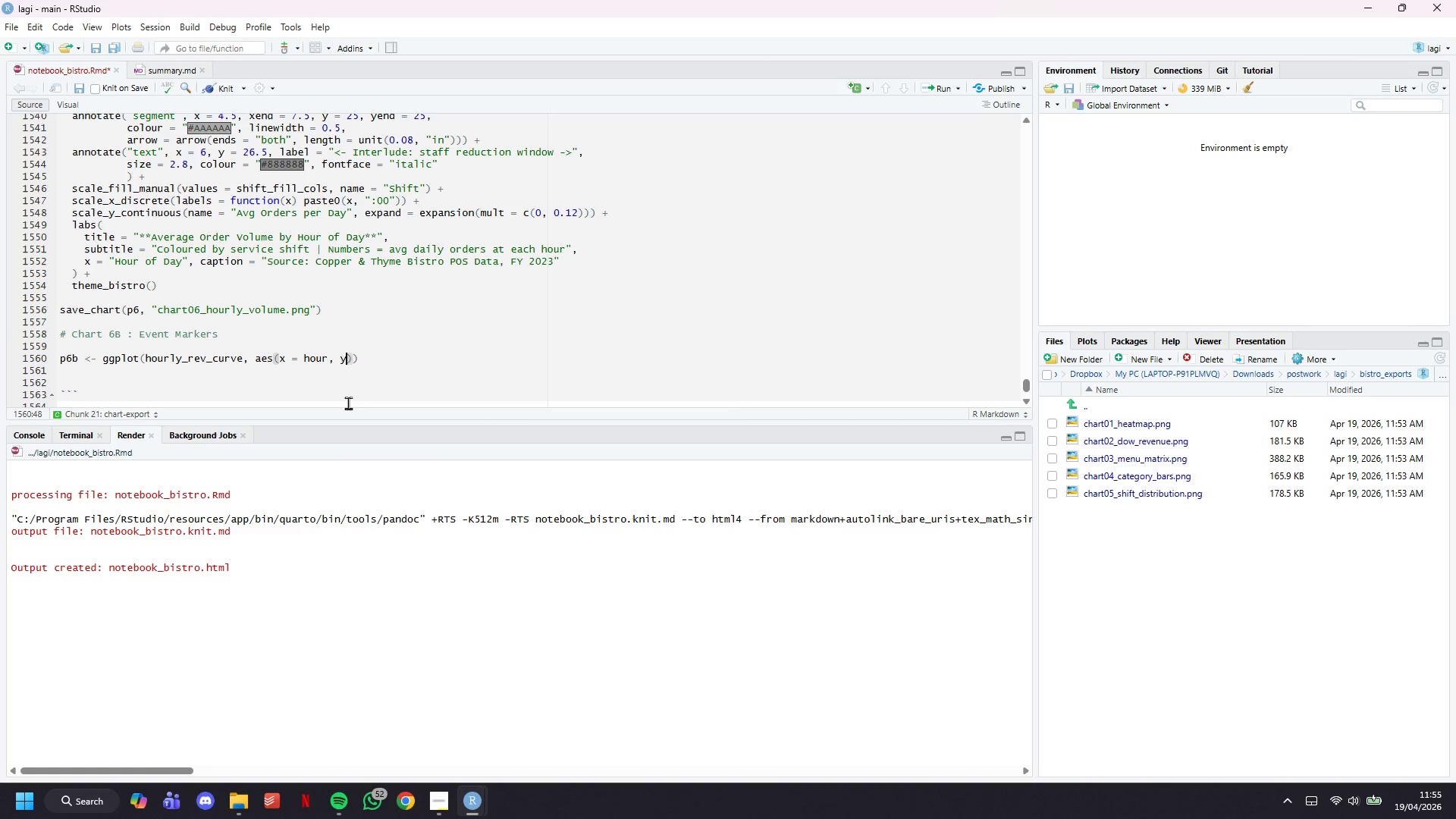 
key(Space)
 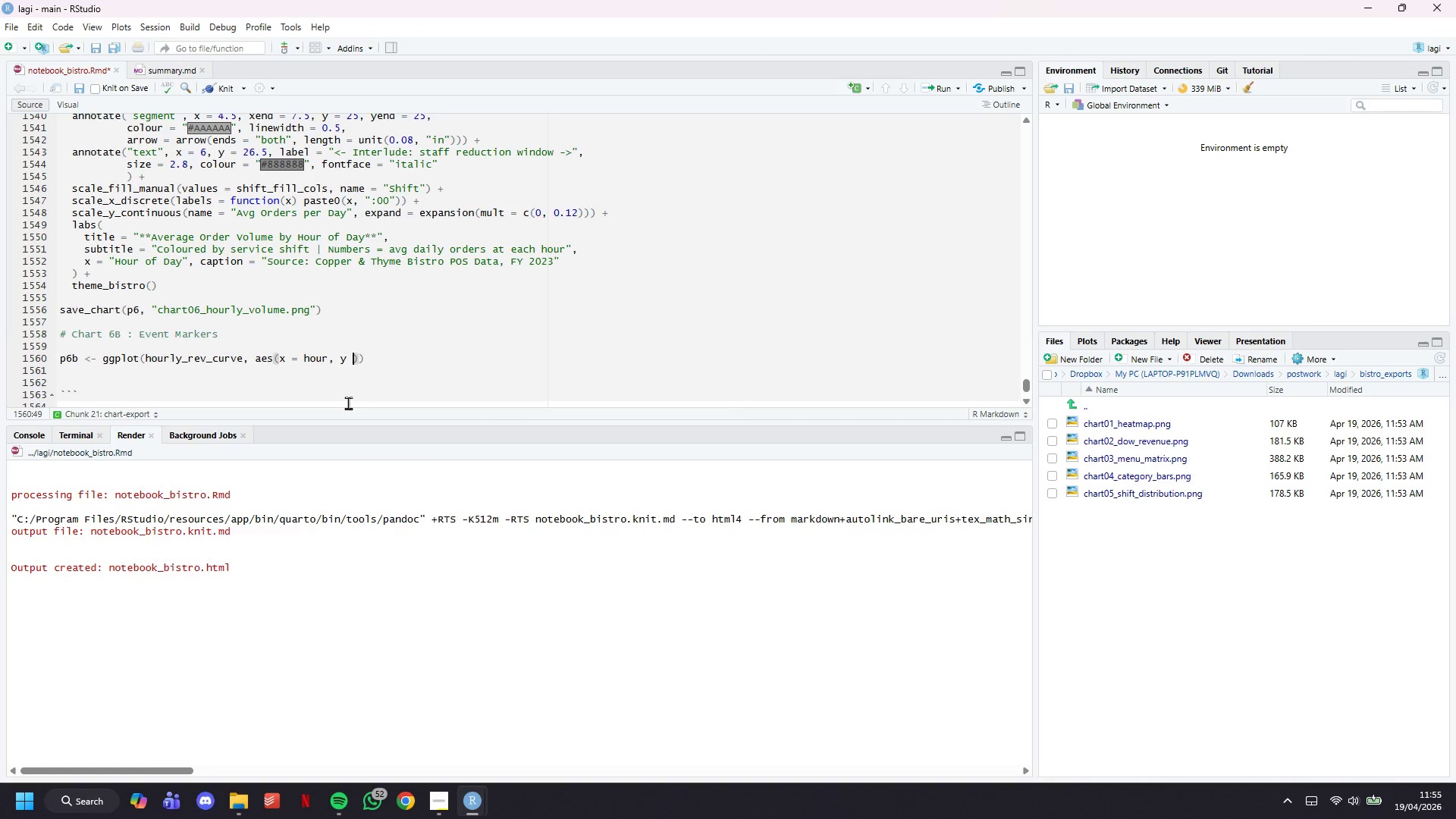 
key(Equal)
 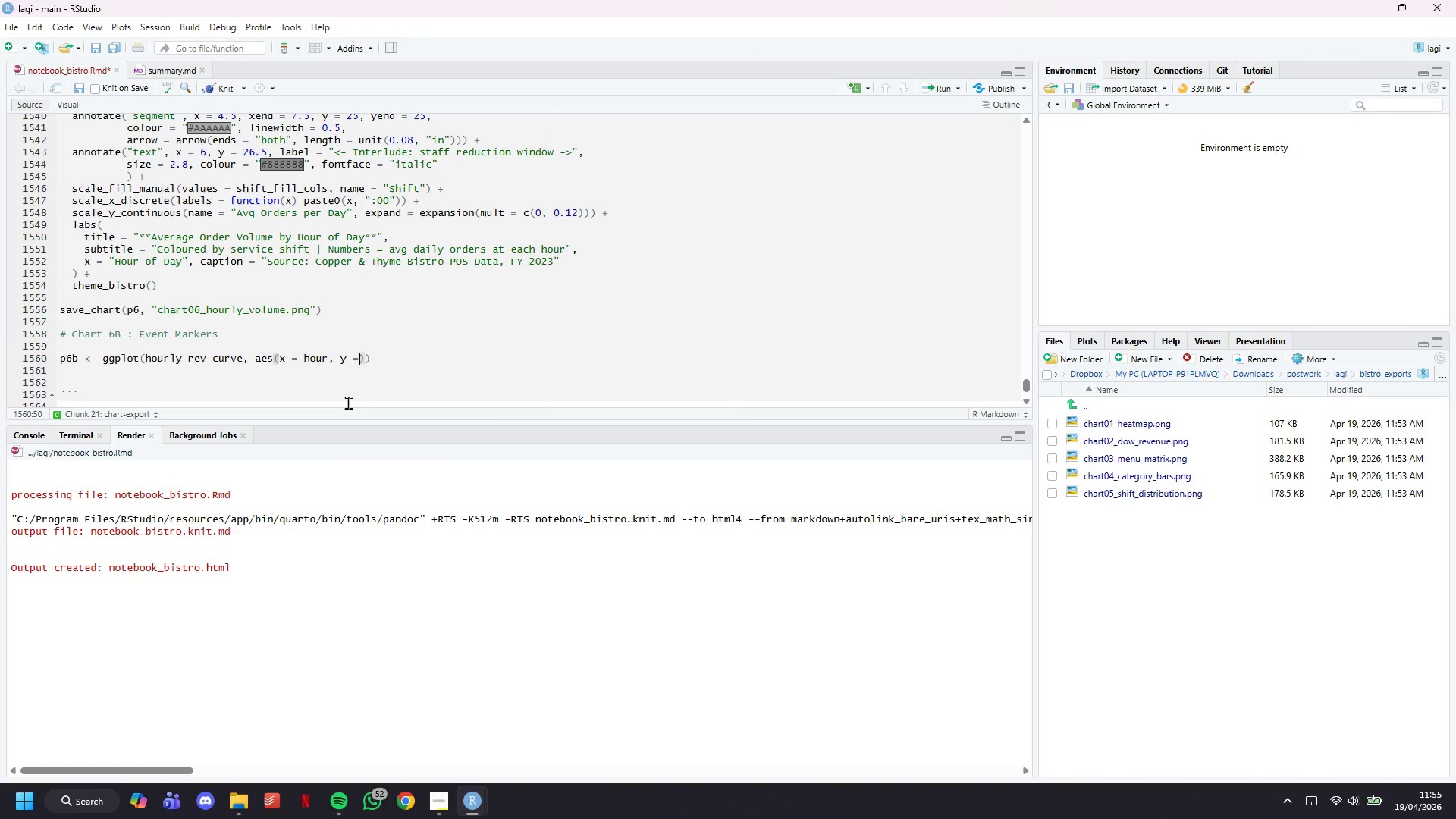 
key(Space)
 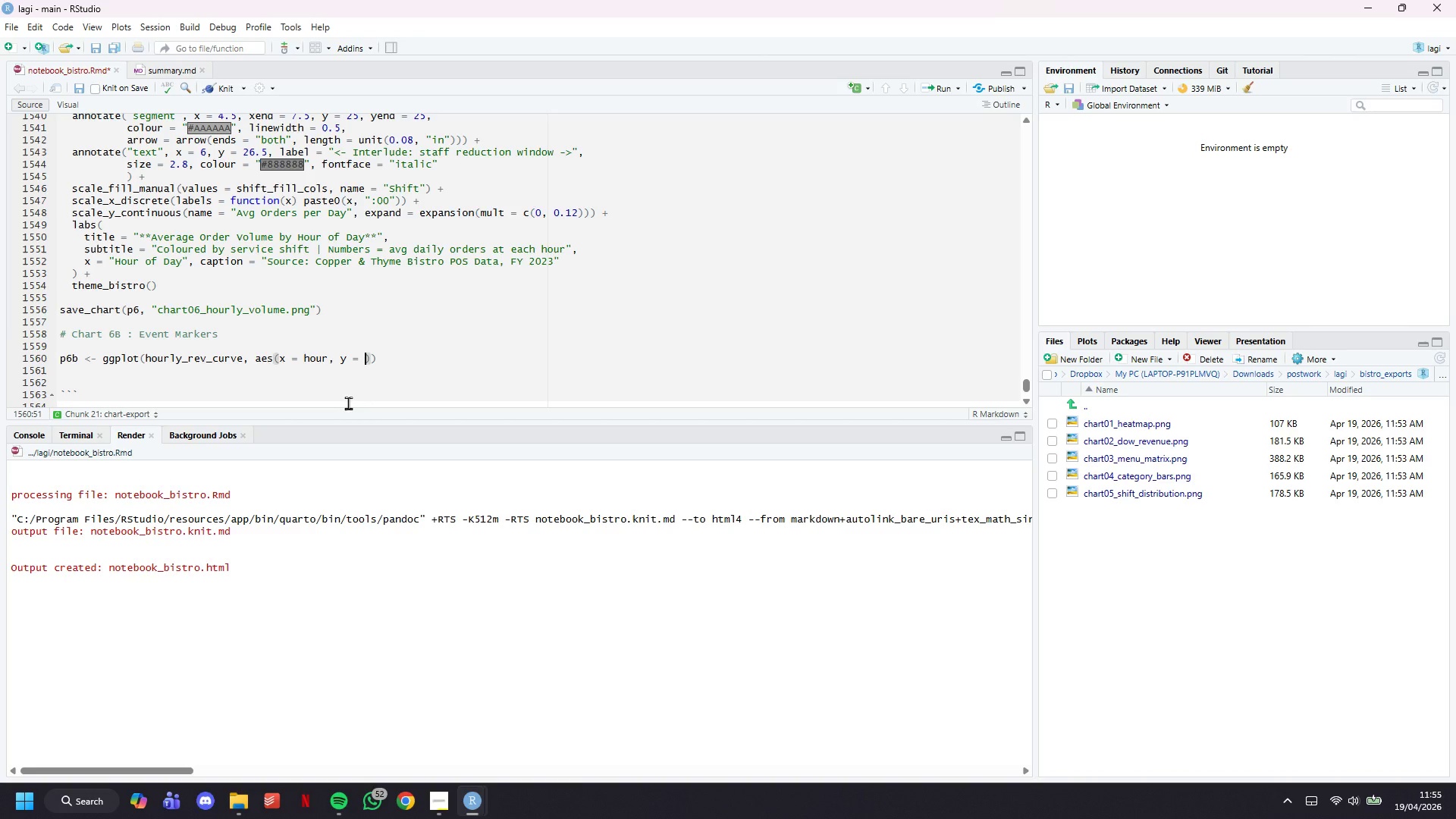 
type(avg_daily_)
 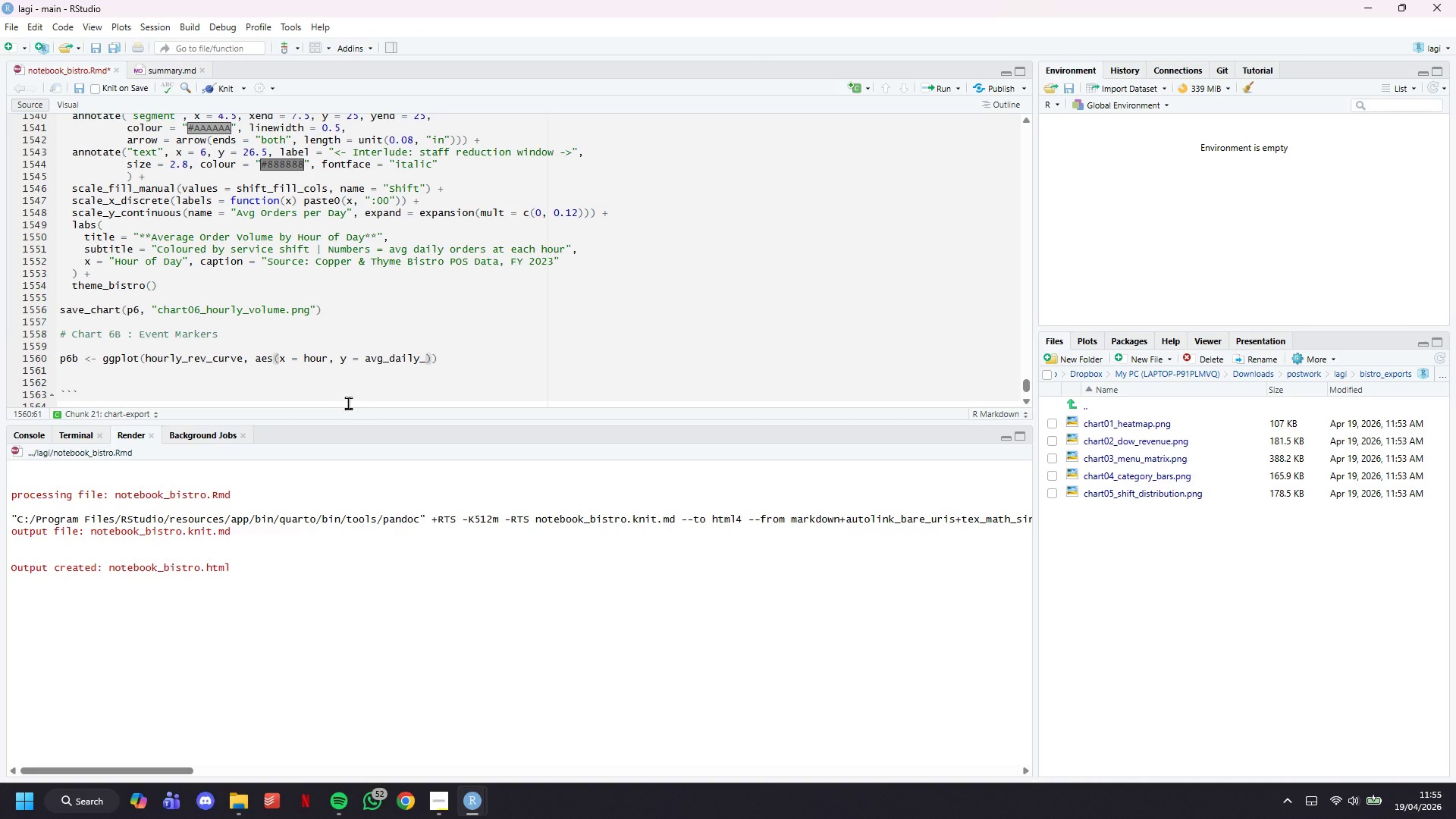 
wait(5.28)
 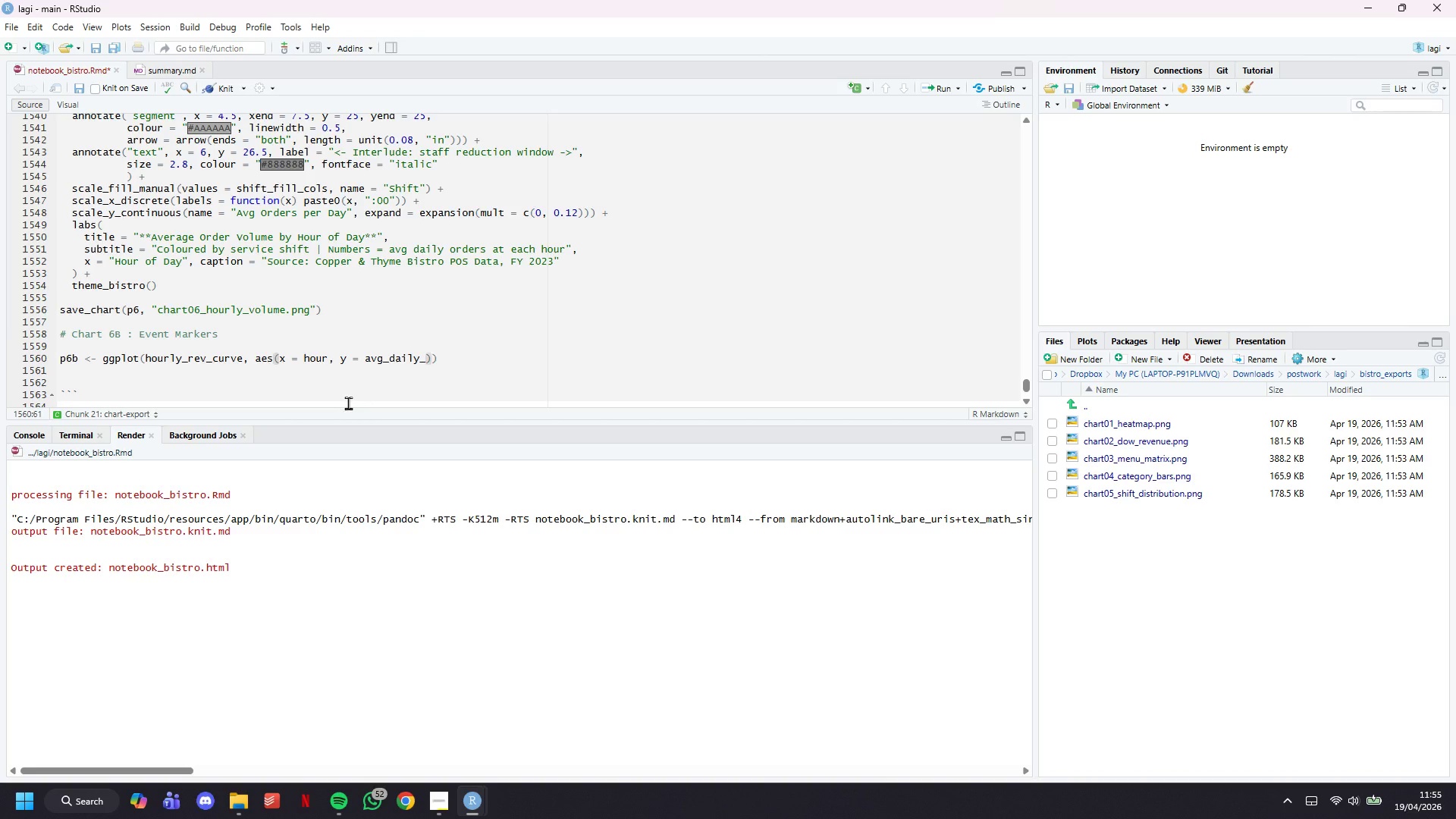 
type(rev)
 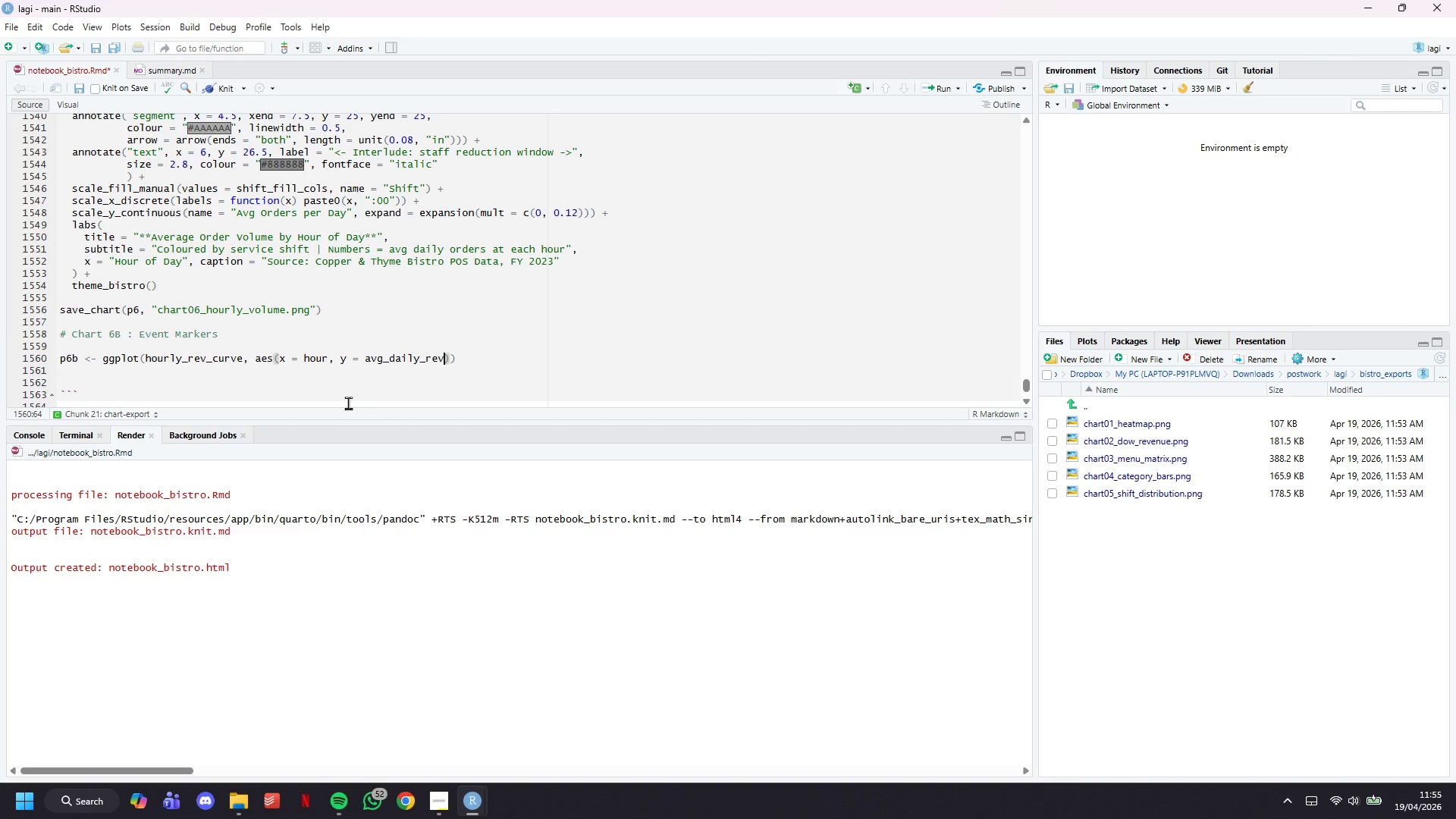 
key(ArrowRight)
 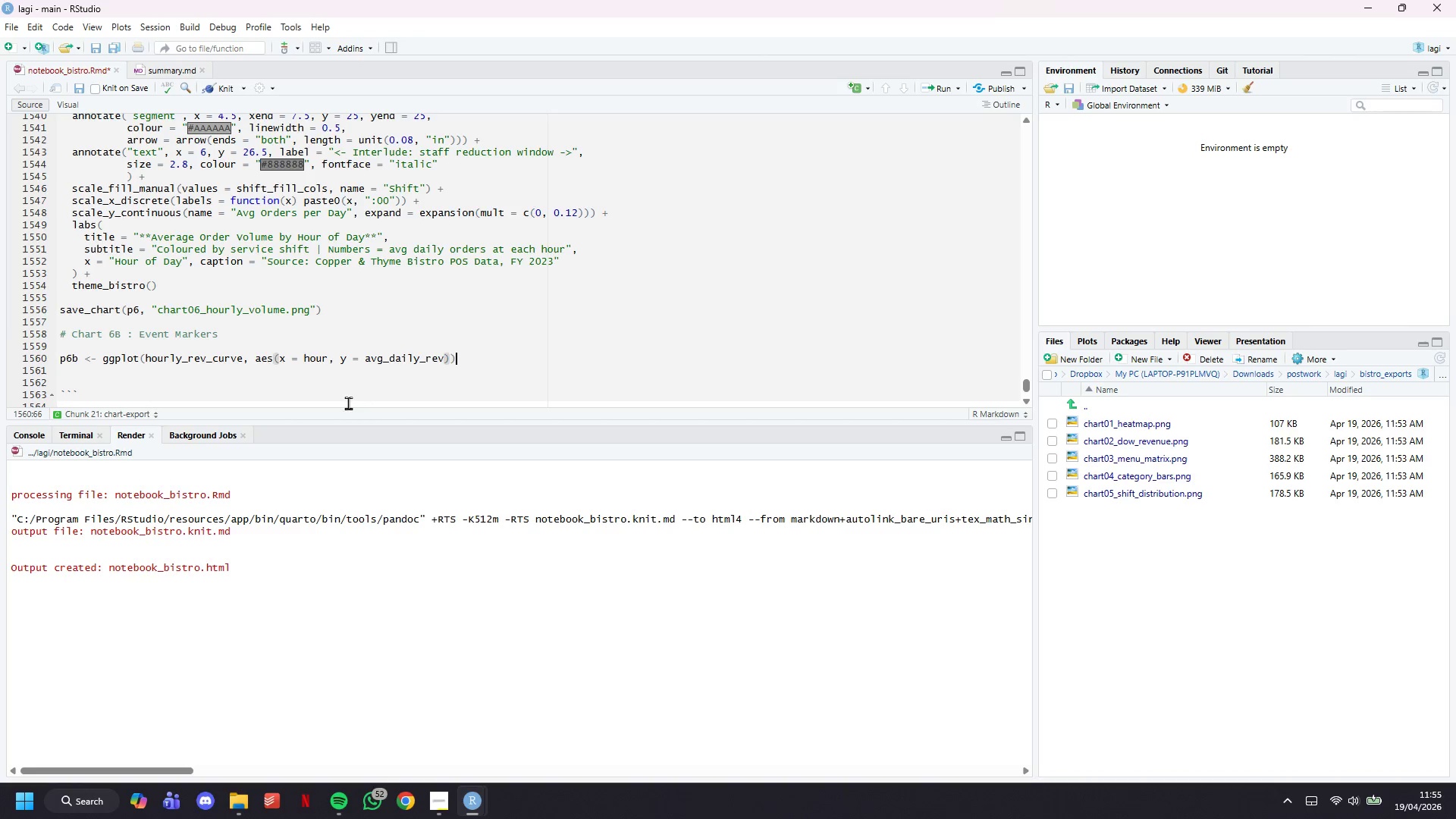 
key(ArrowRight)
 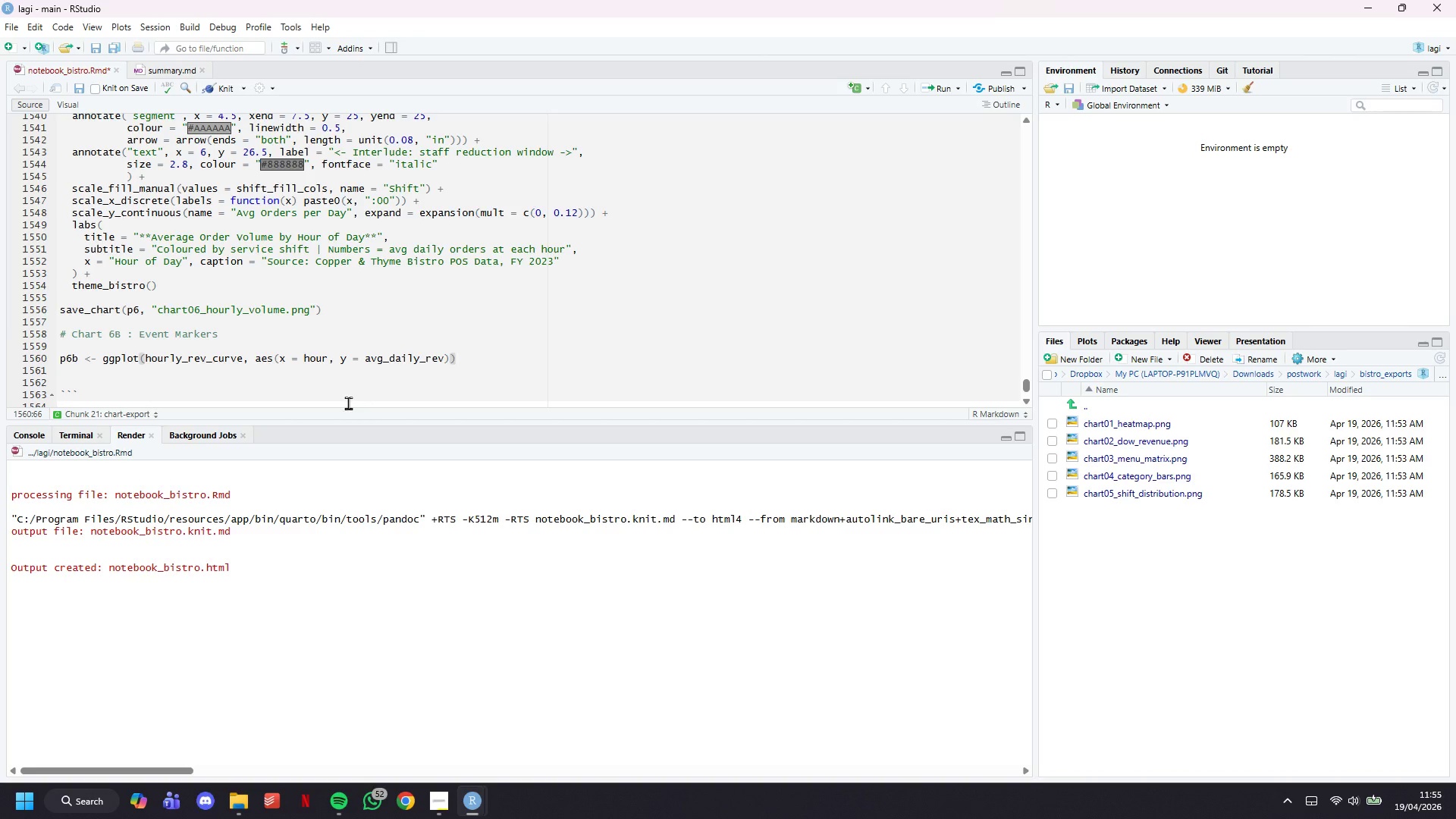 
key(Space)
 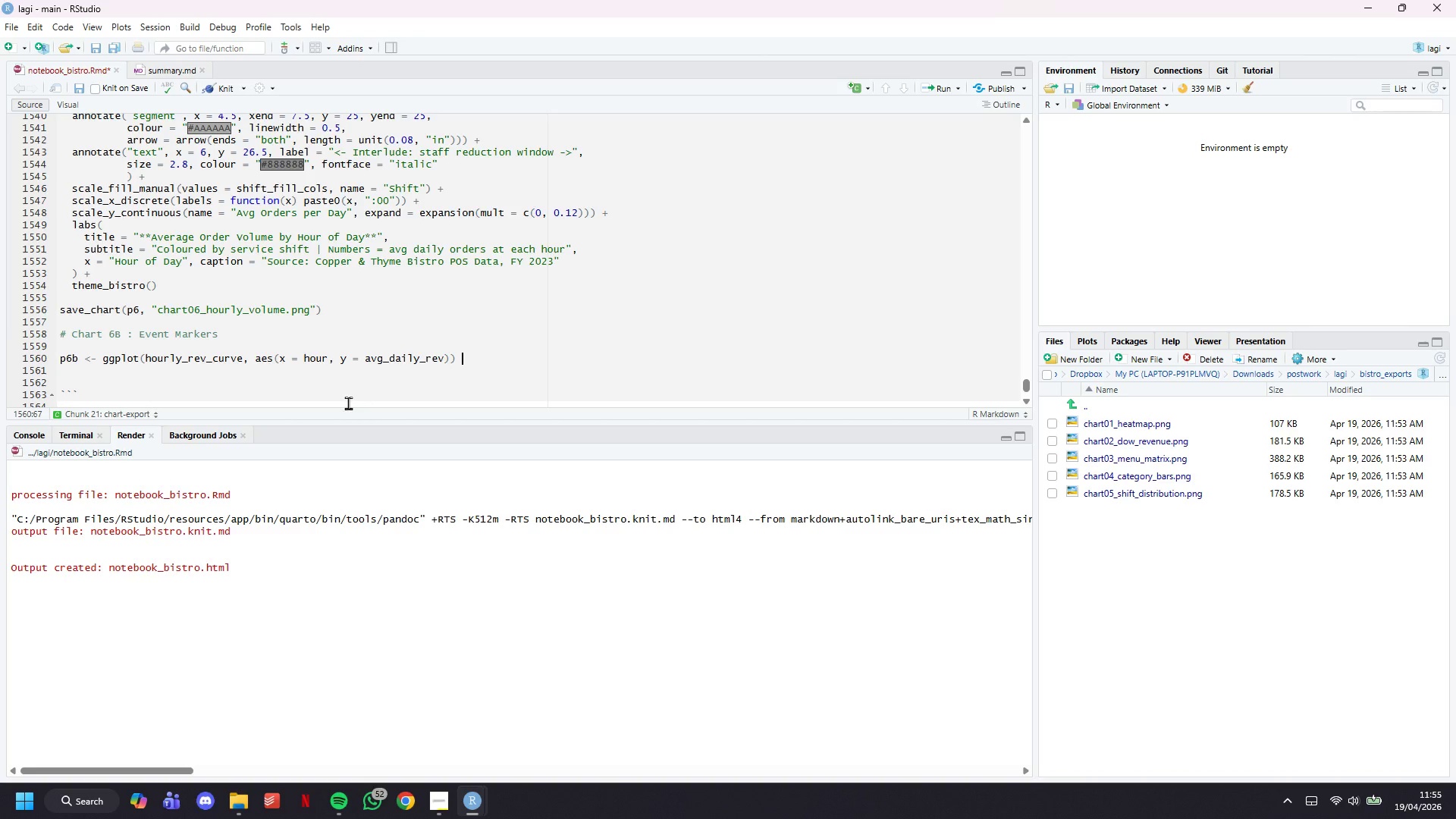 
key(Shift+Equal)
 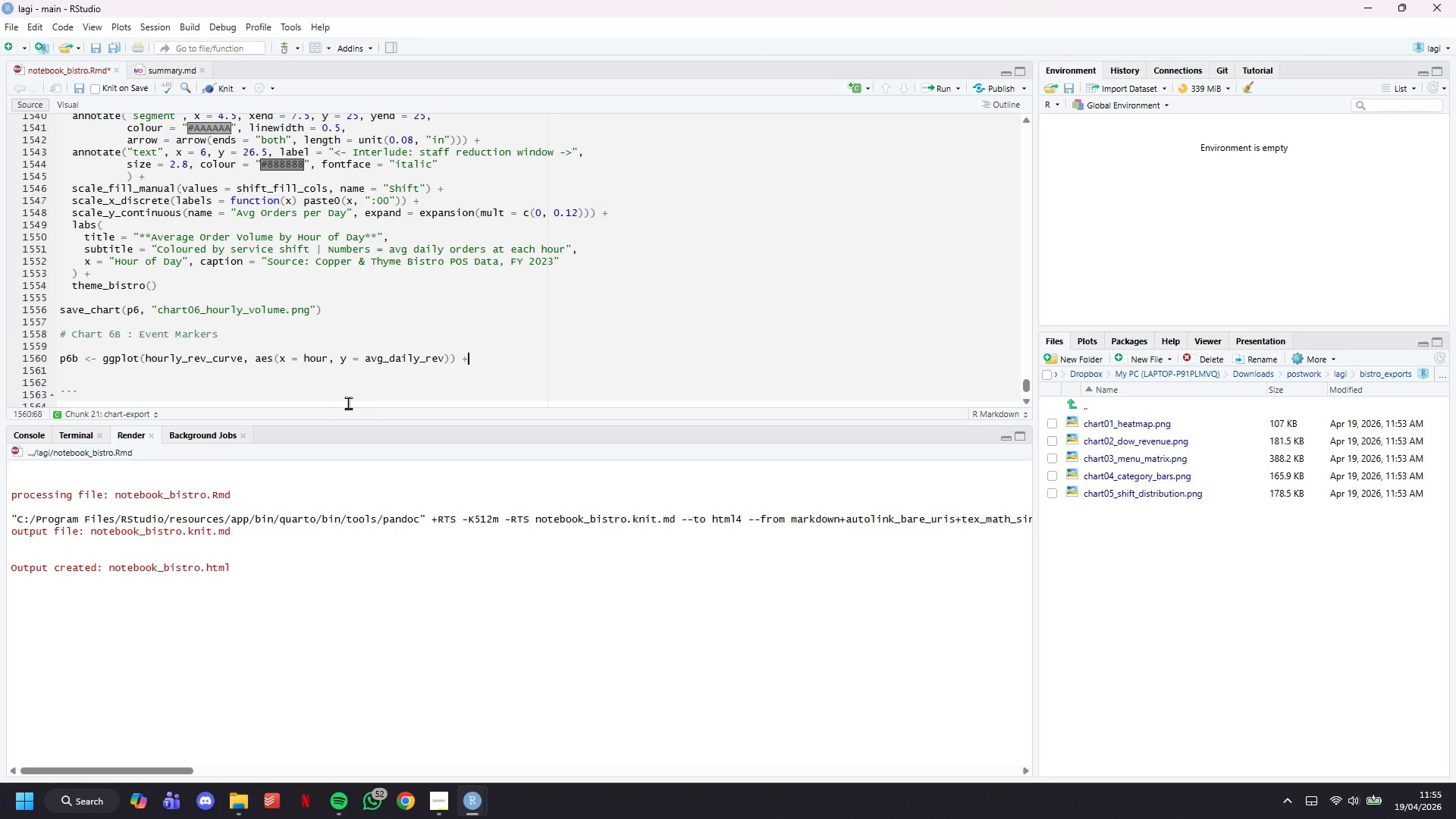 
key(Enter)
 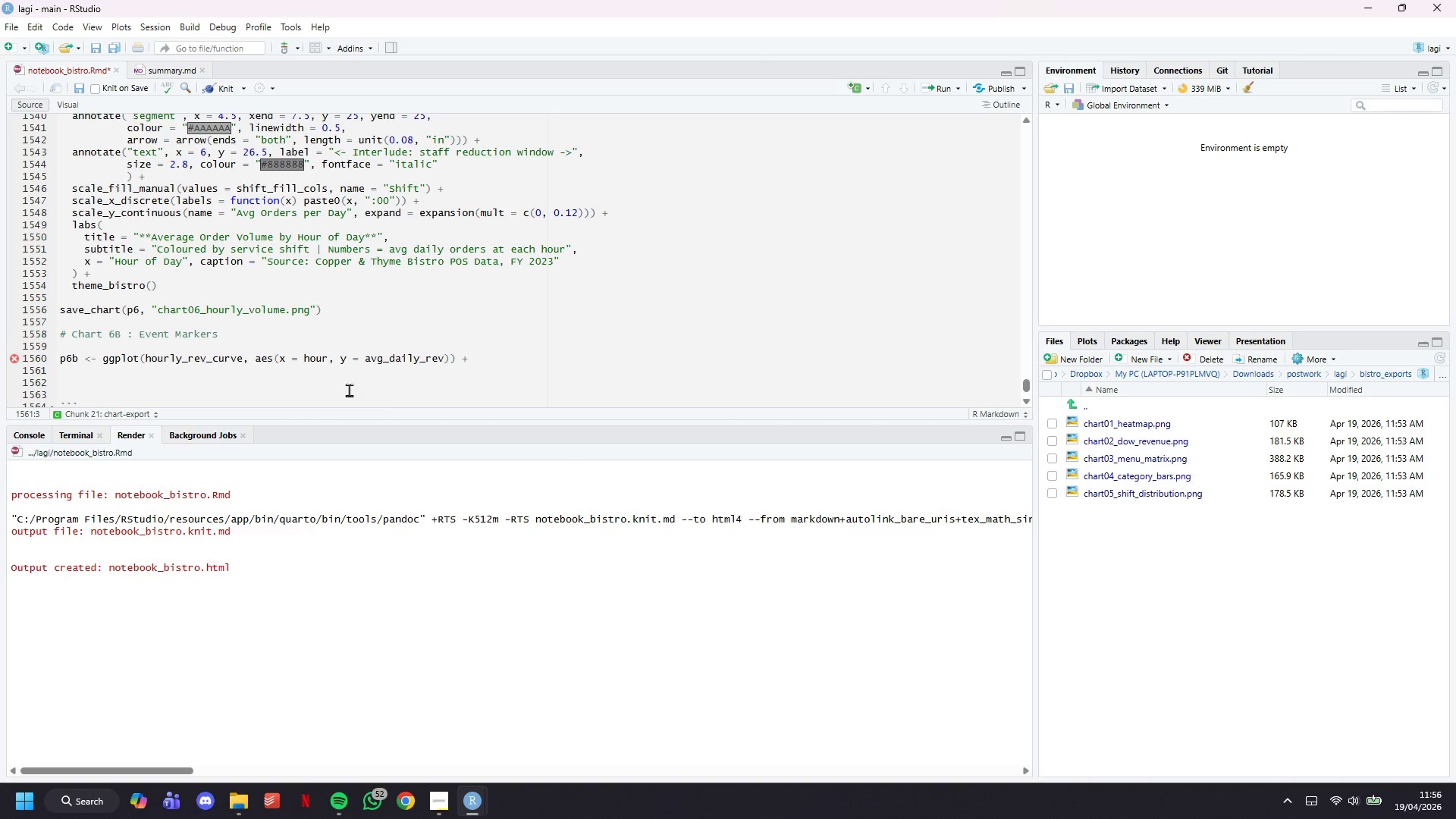 
wait(36.86)
 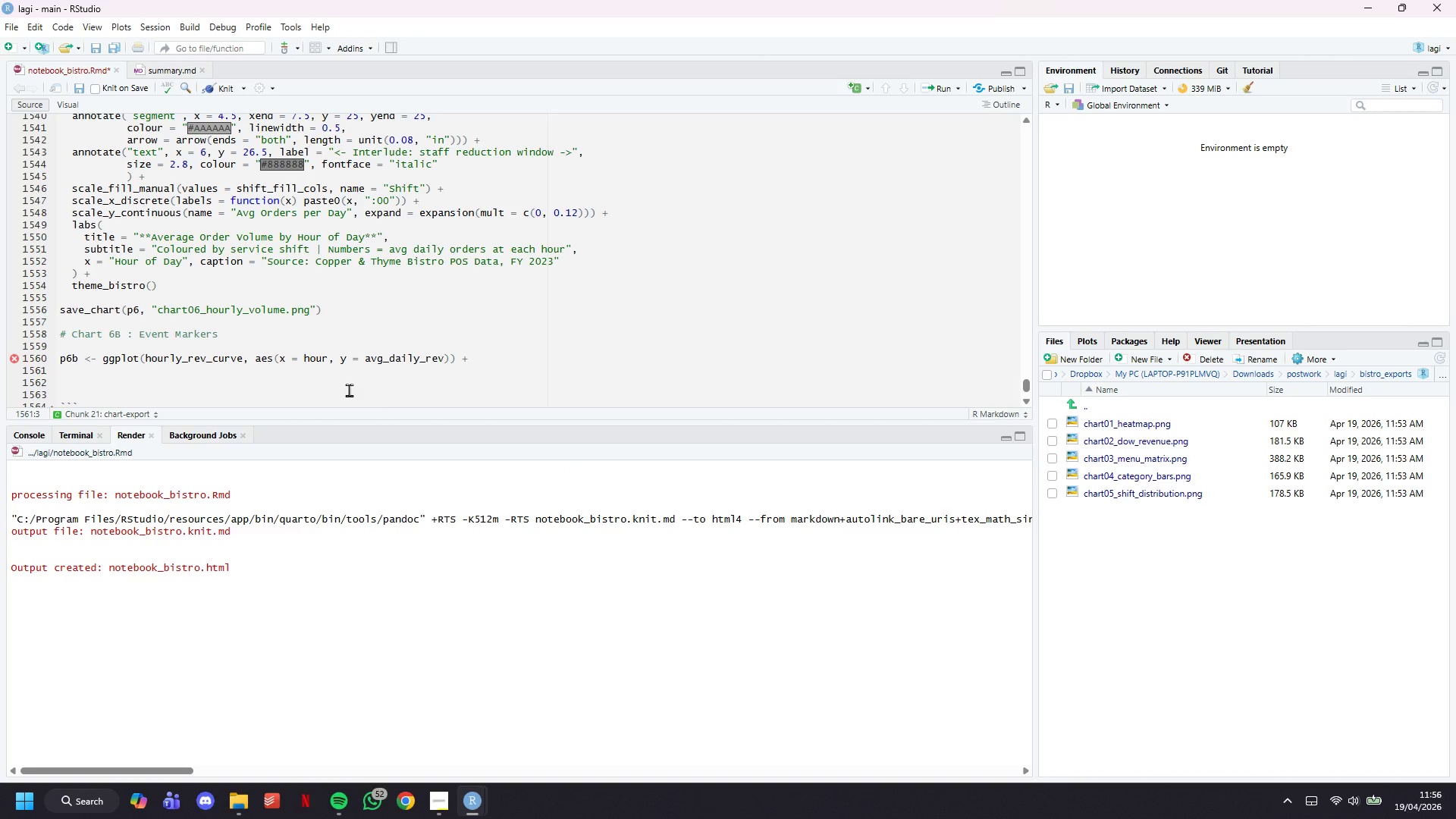 
type(geom_area(fill = COPPER, alpha = 0.12)
 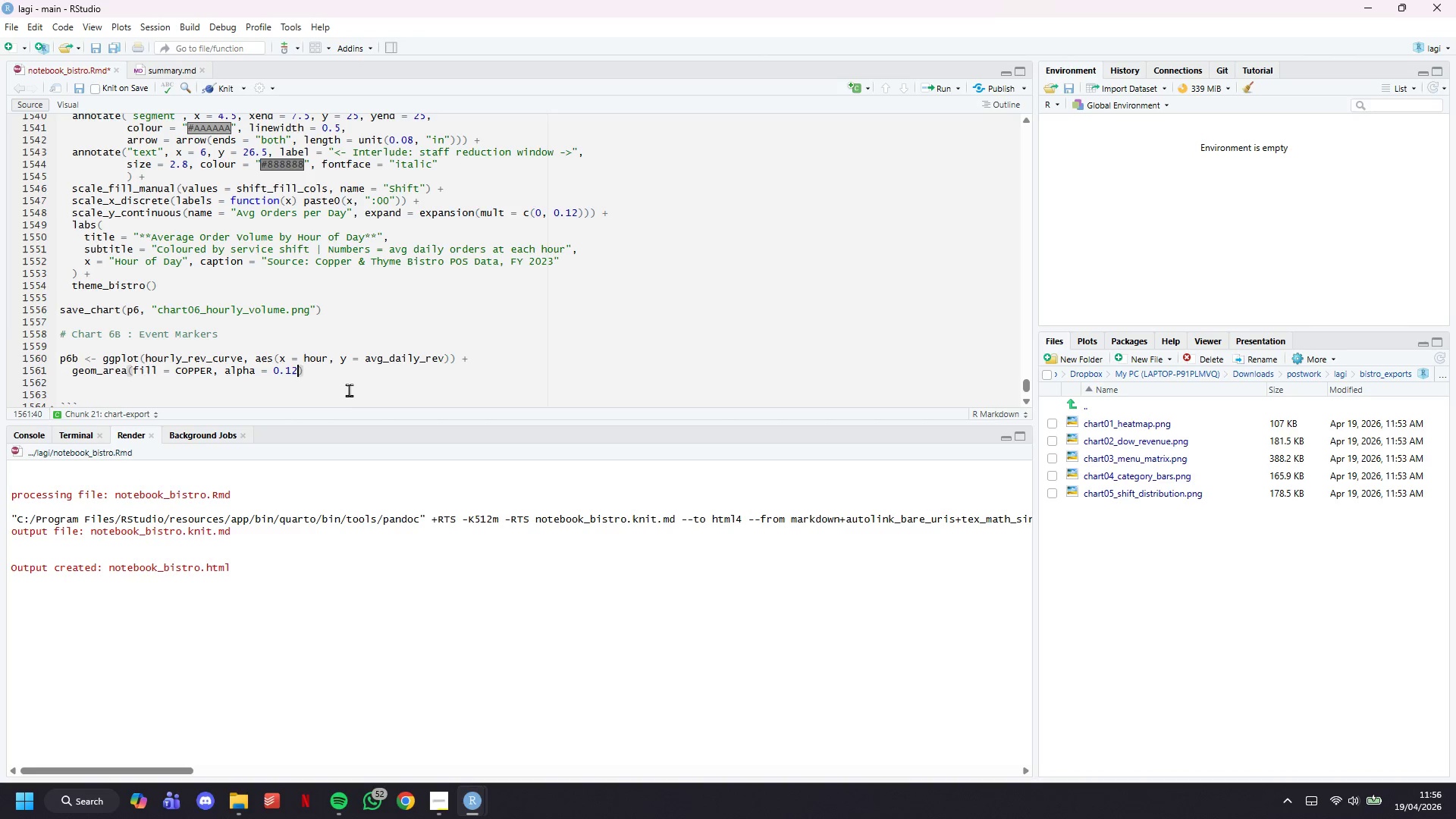 
wait(40.75)
 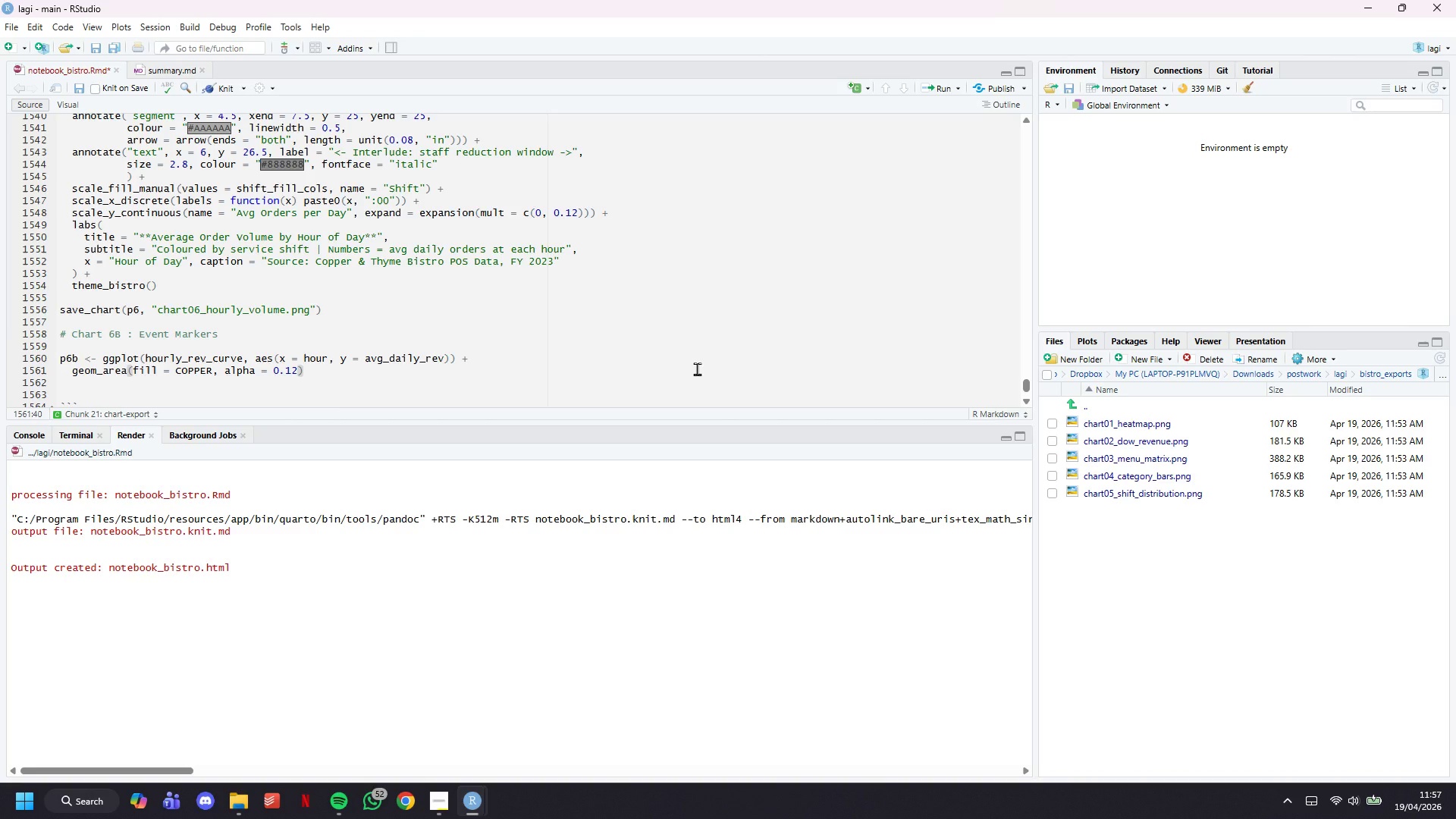 
key(ArrowRight)
 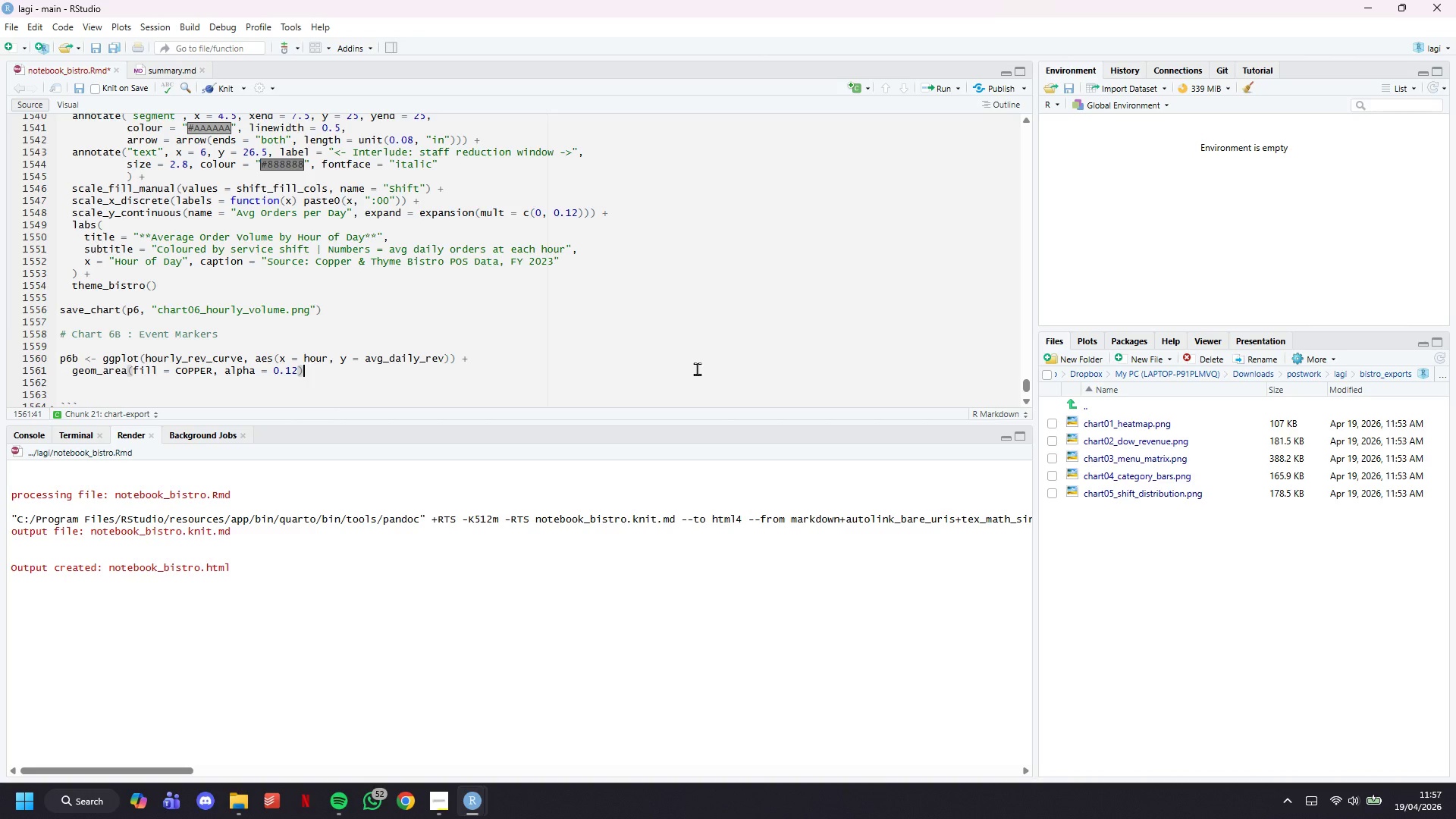 
key(Space)
 